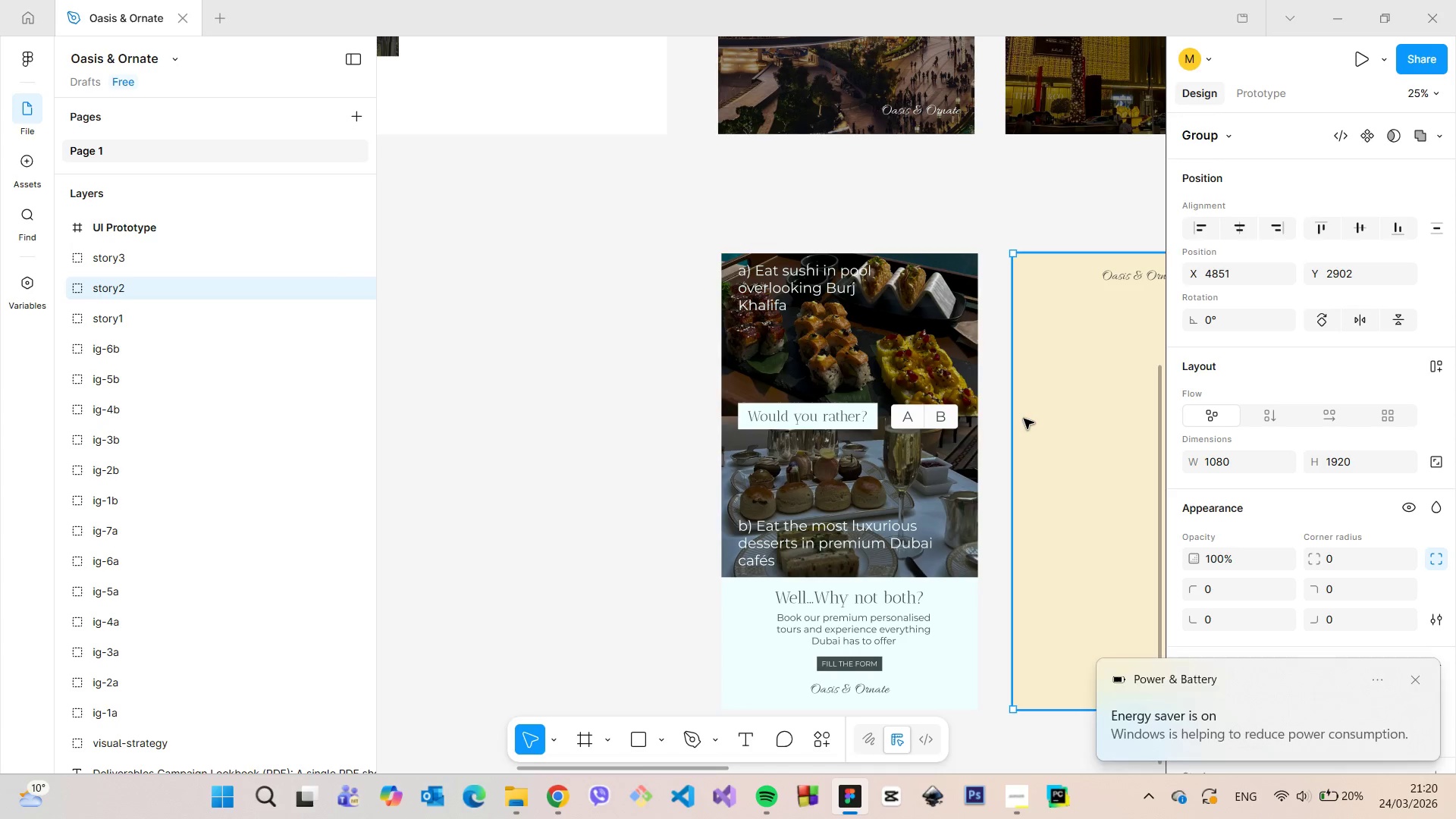 
left_click([551, 783])
 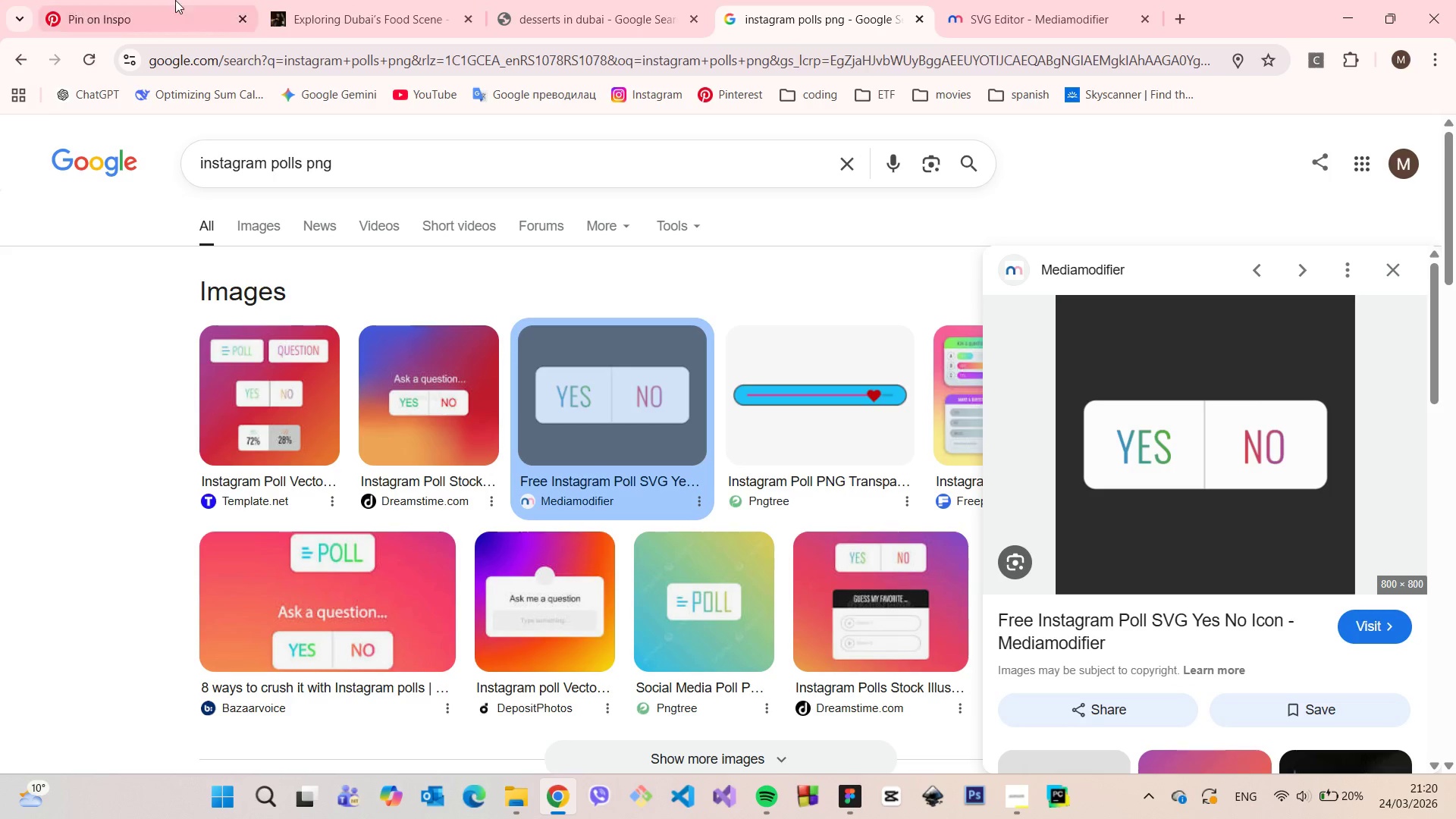 
left_click([145, 0])
 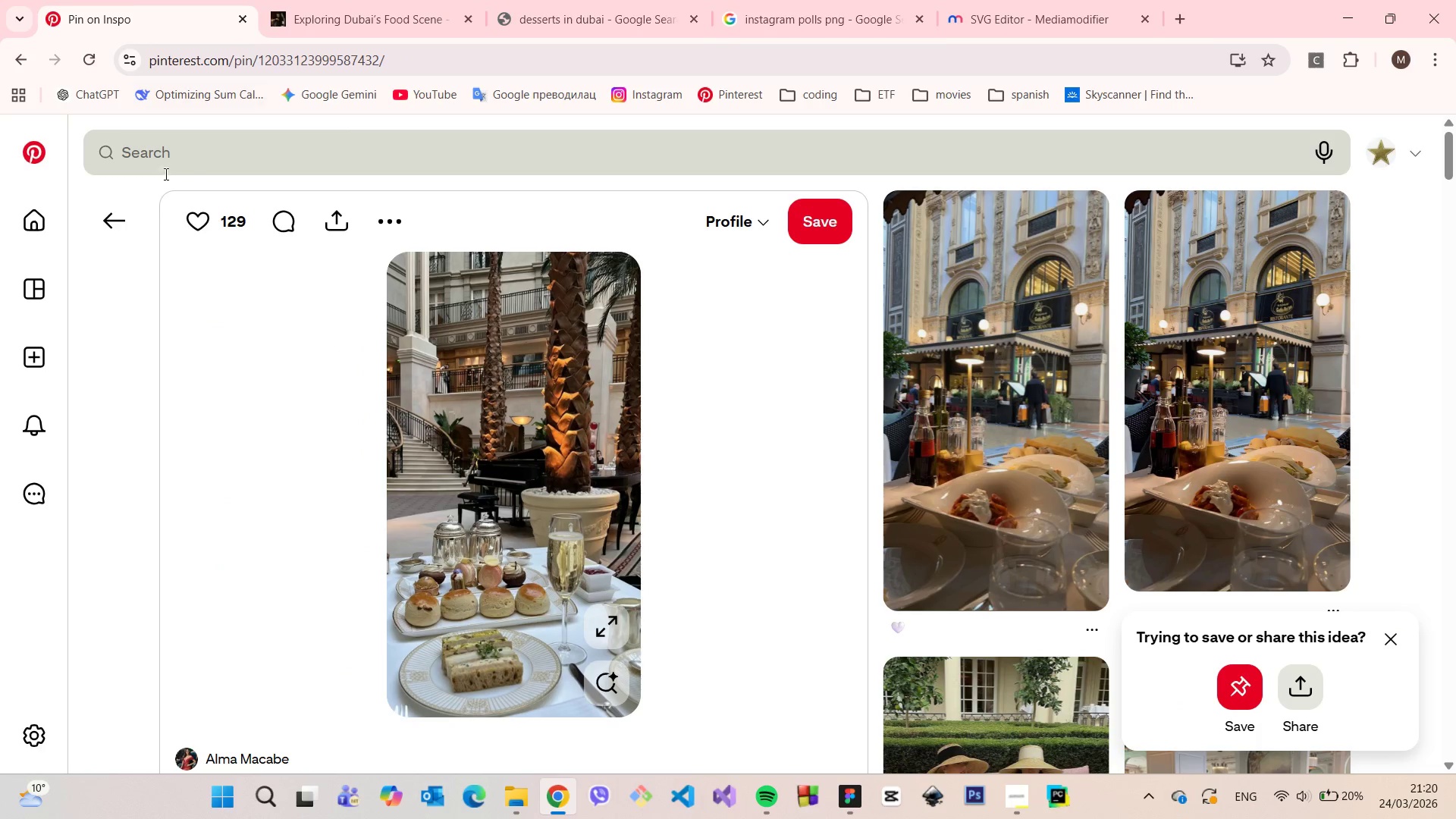 
left_click([170, 153])
 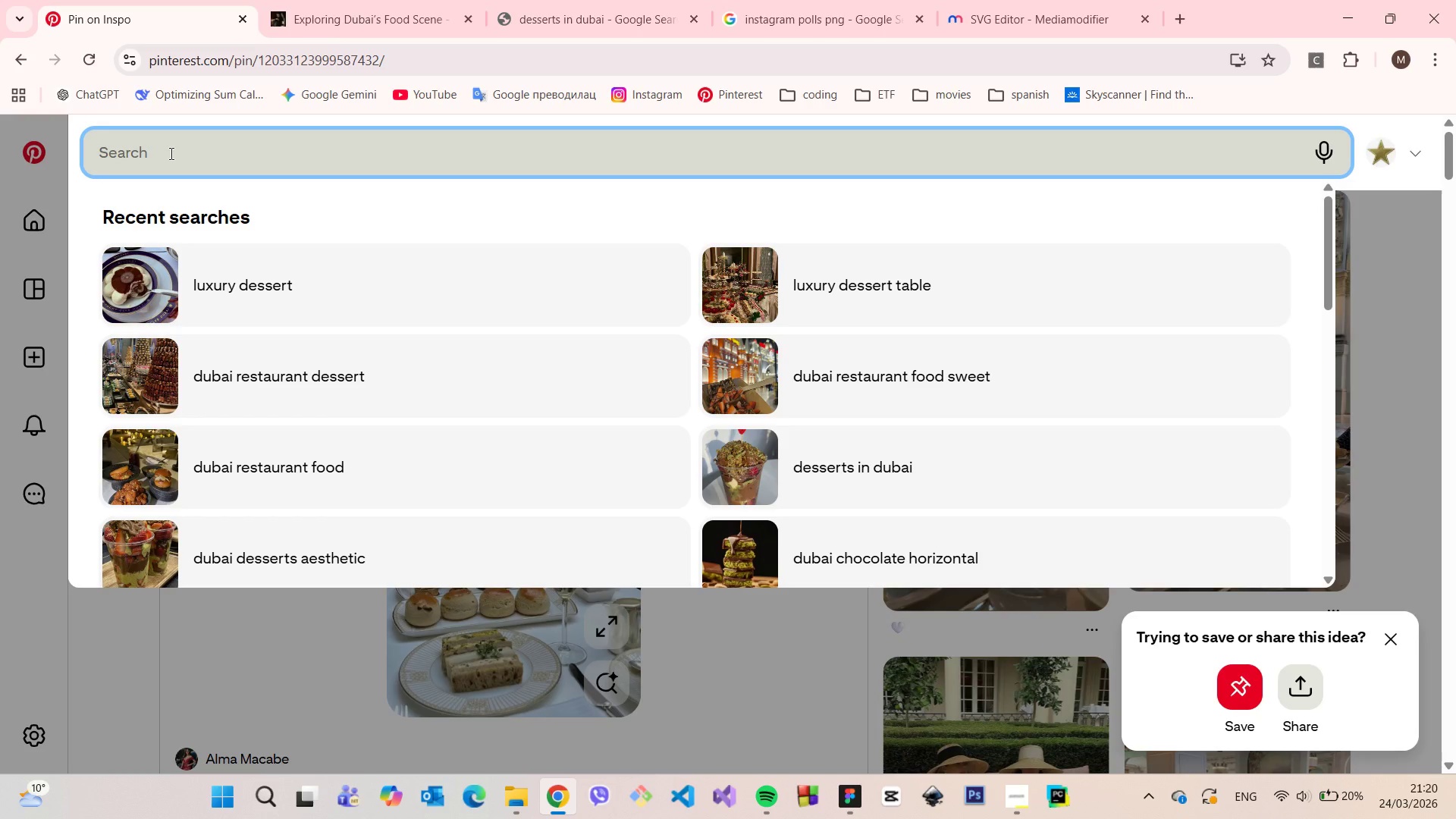 
type(morning in dubai)
 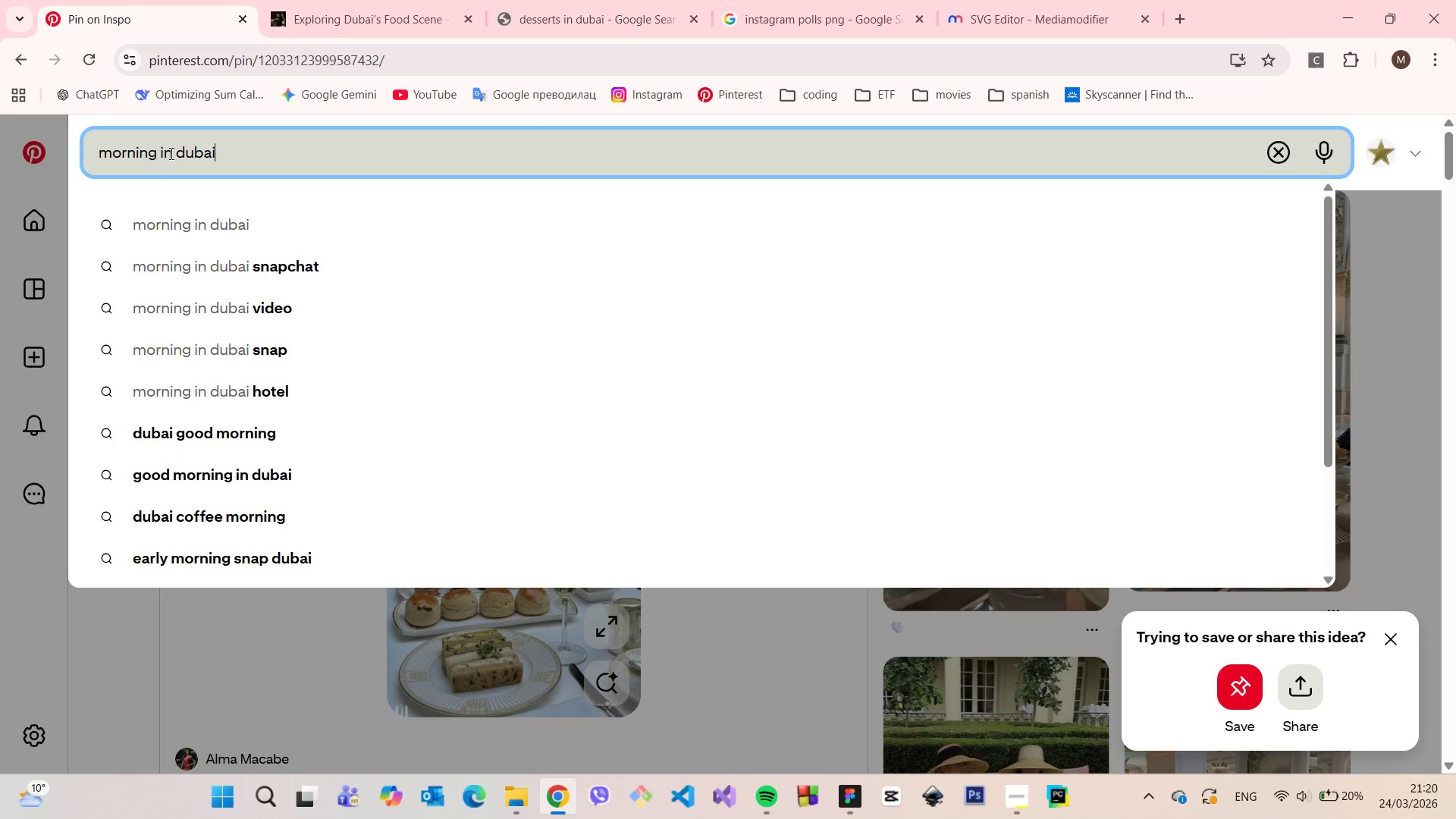 
key(Enter)
 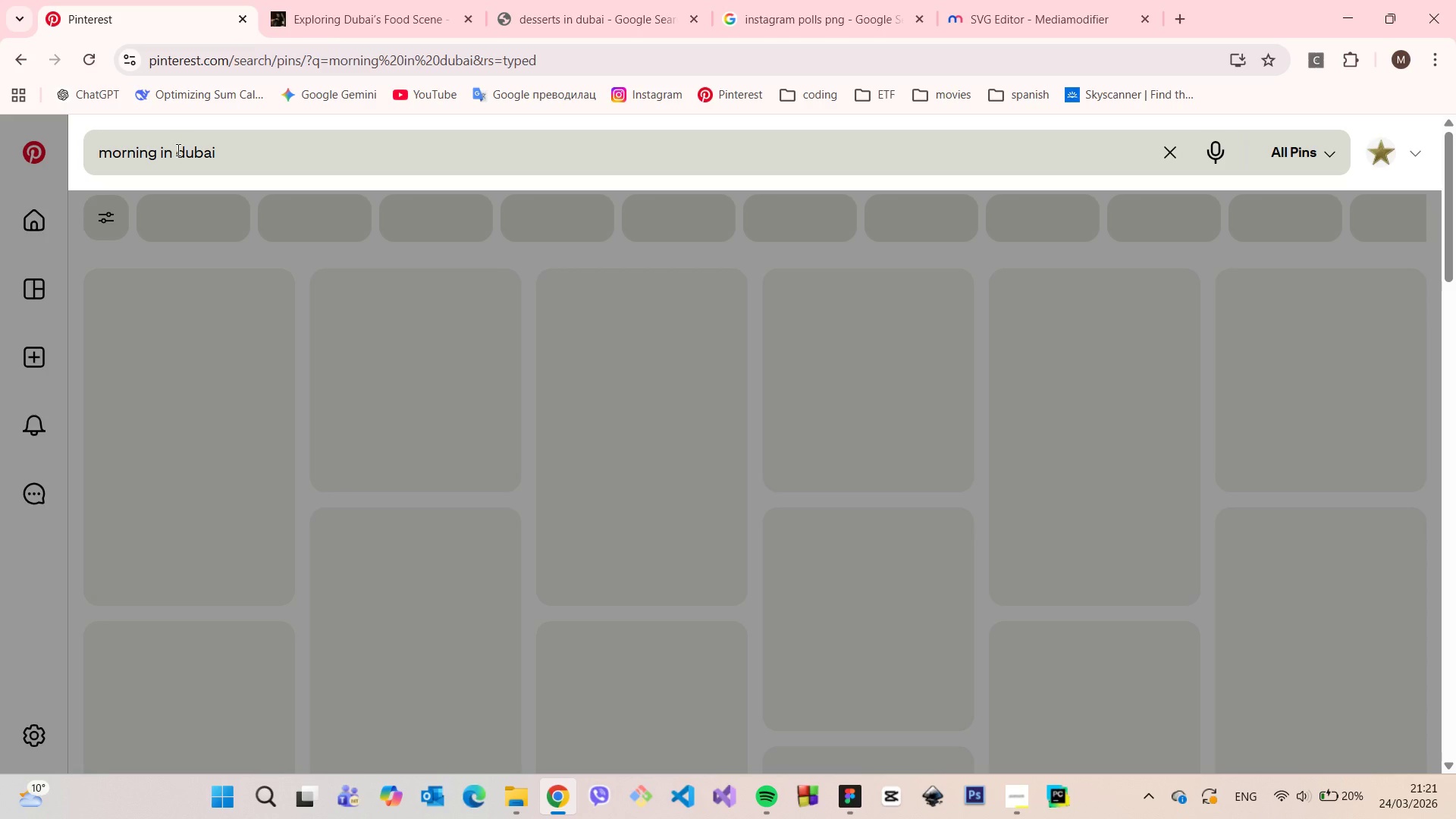 
mouse_move([201, 140])
 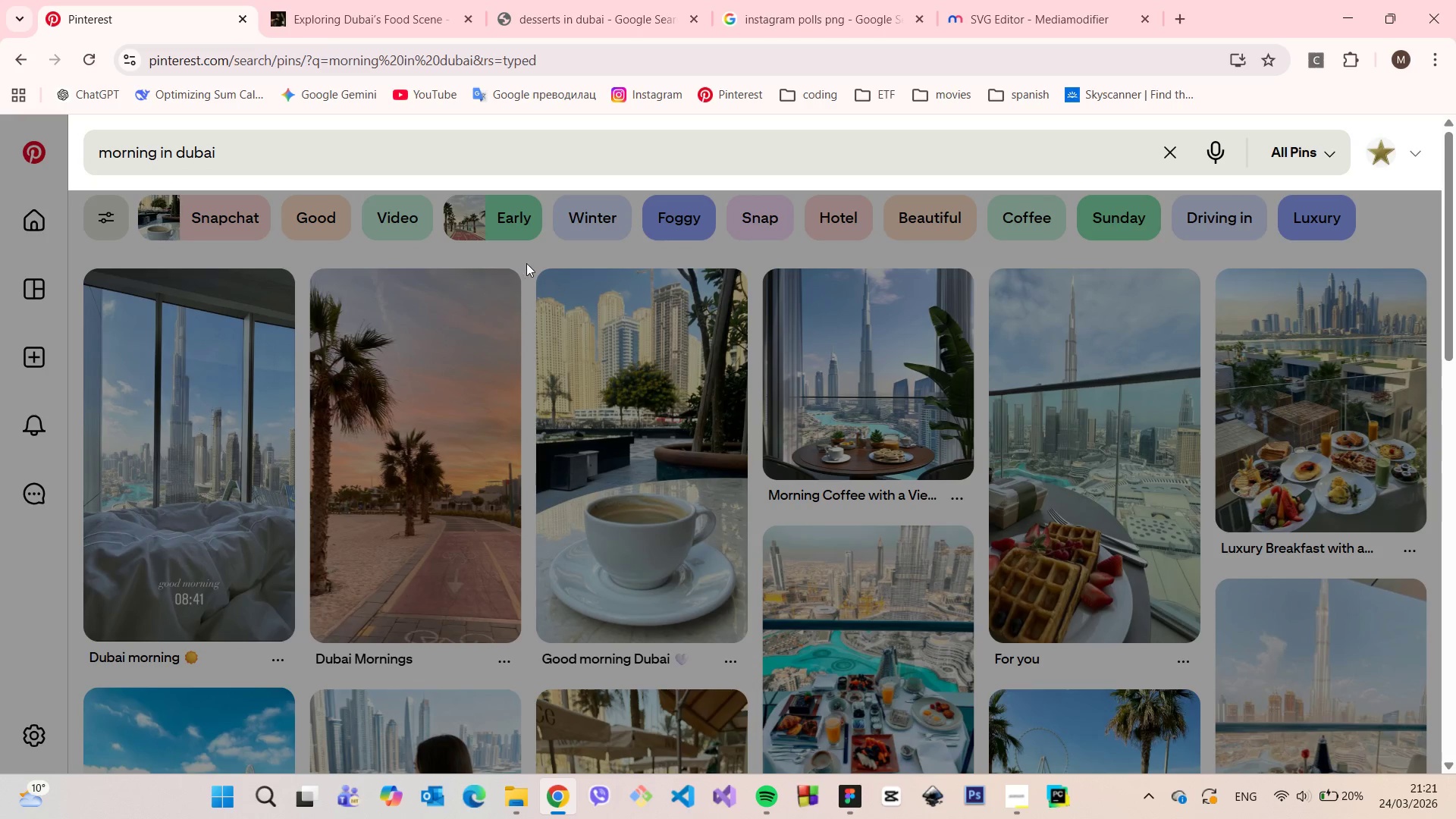 
left_click([526, 263])
 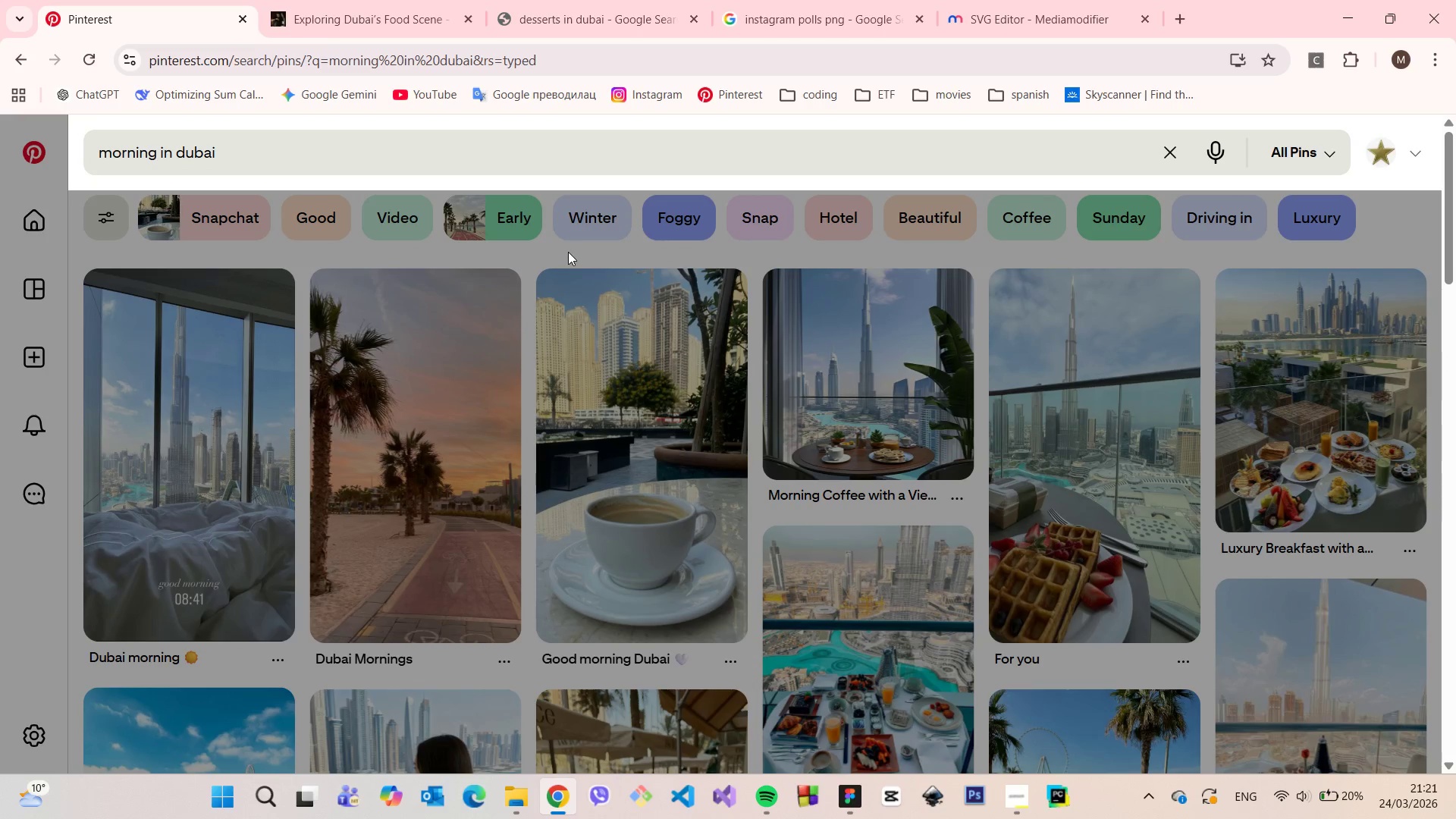 
left_click([548, 245])
 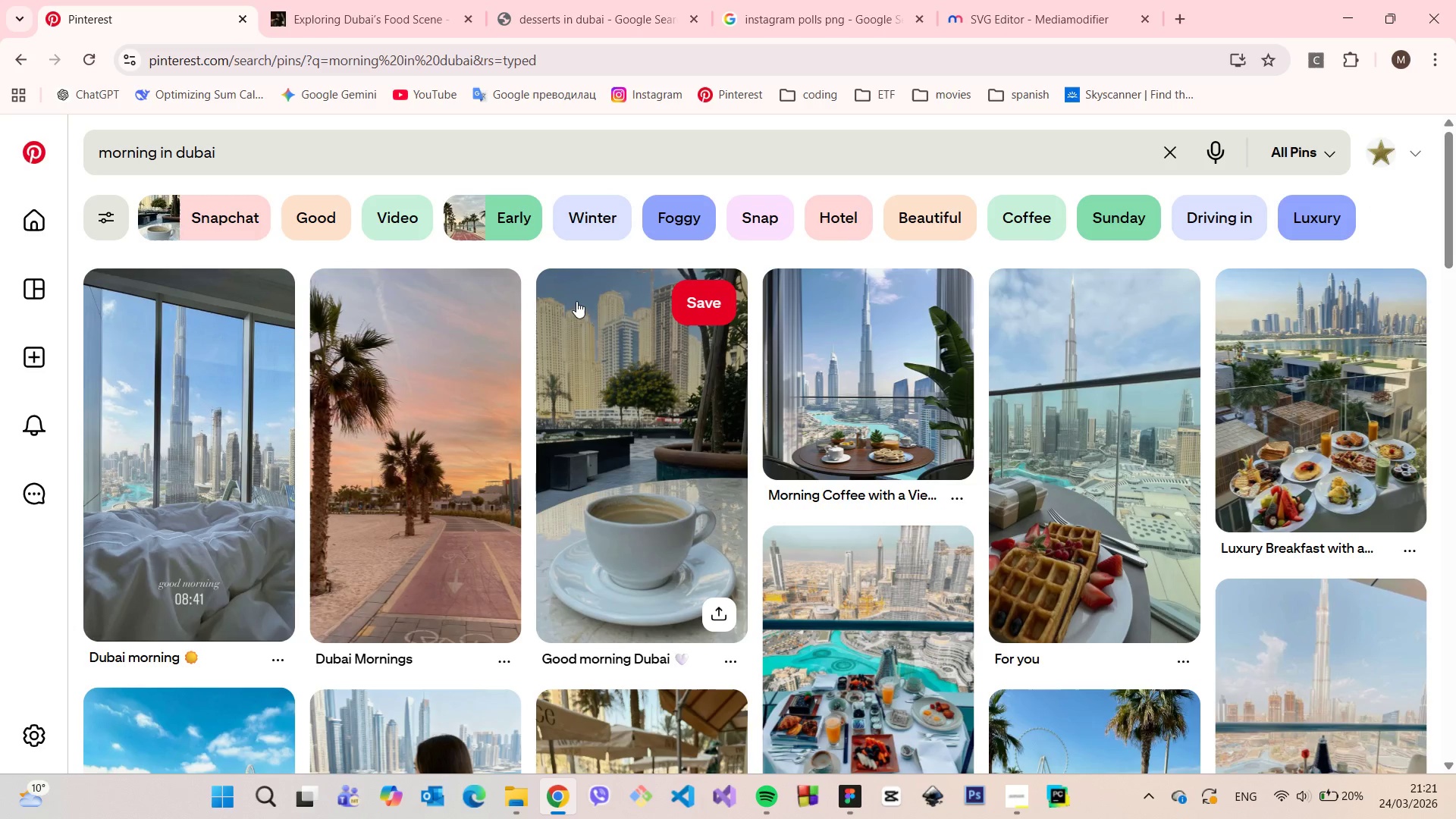 
scroll: coordinate [567, 288], scroll_direction: down, amount: 7.0
 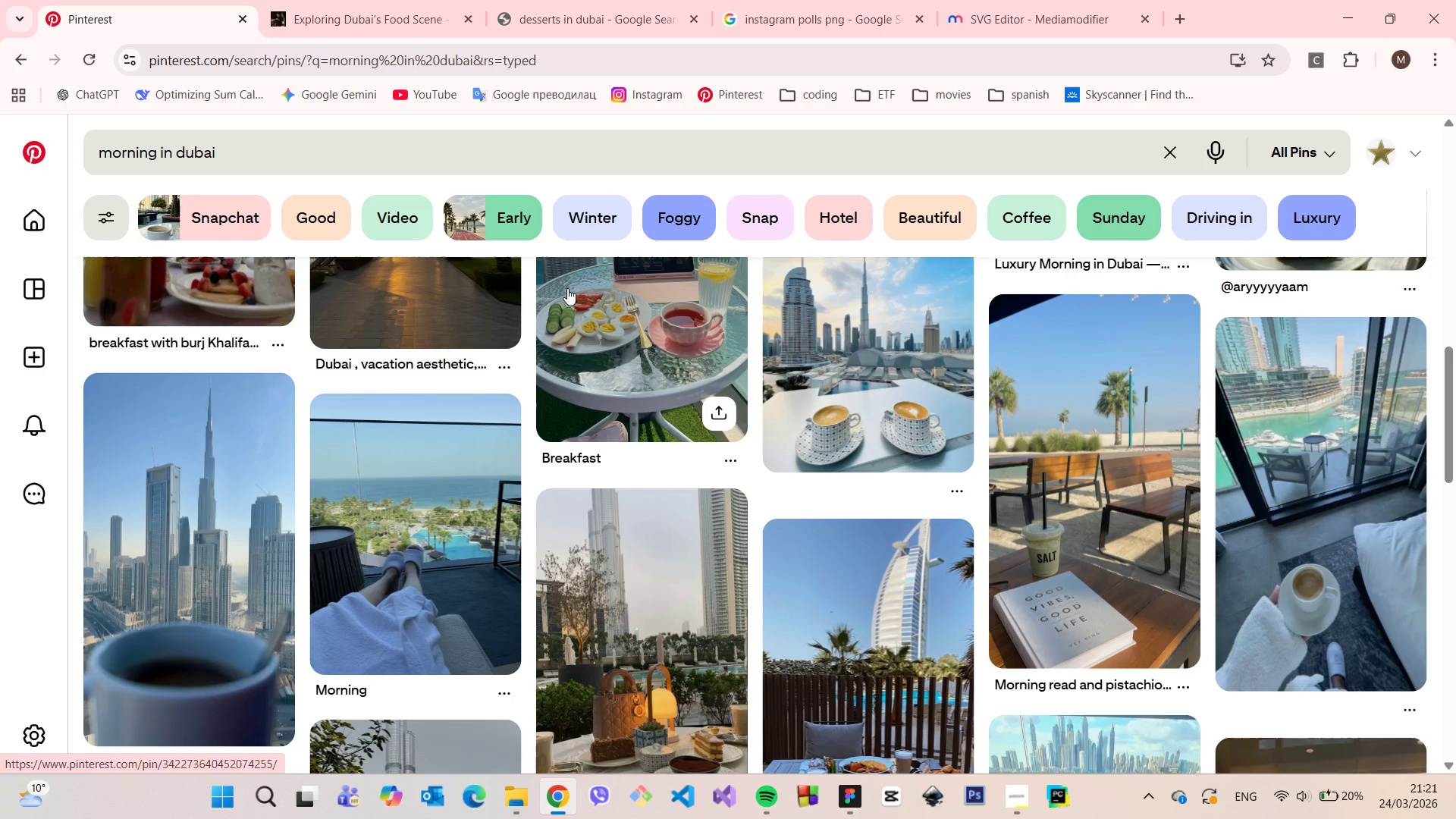 
scroll: coordinate [566, 288], scroll_direction: down, amount: 8.0
 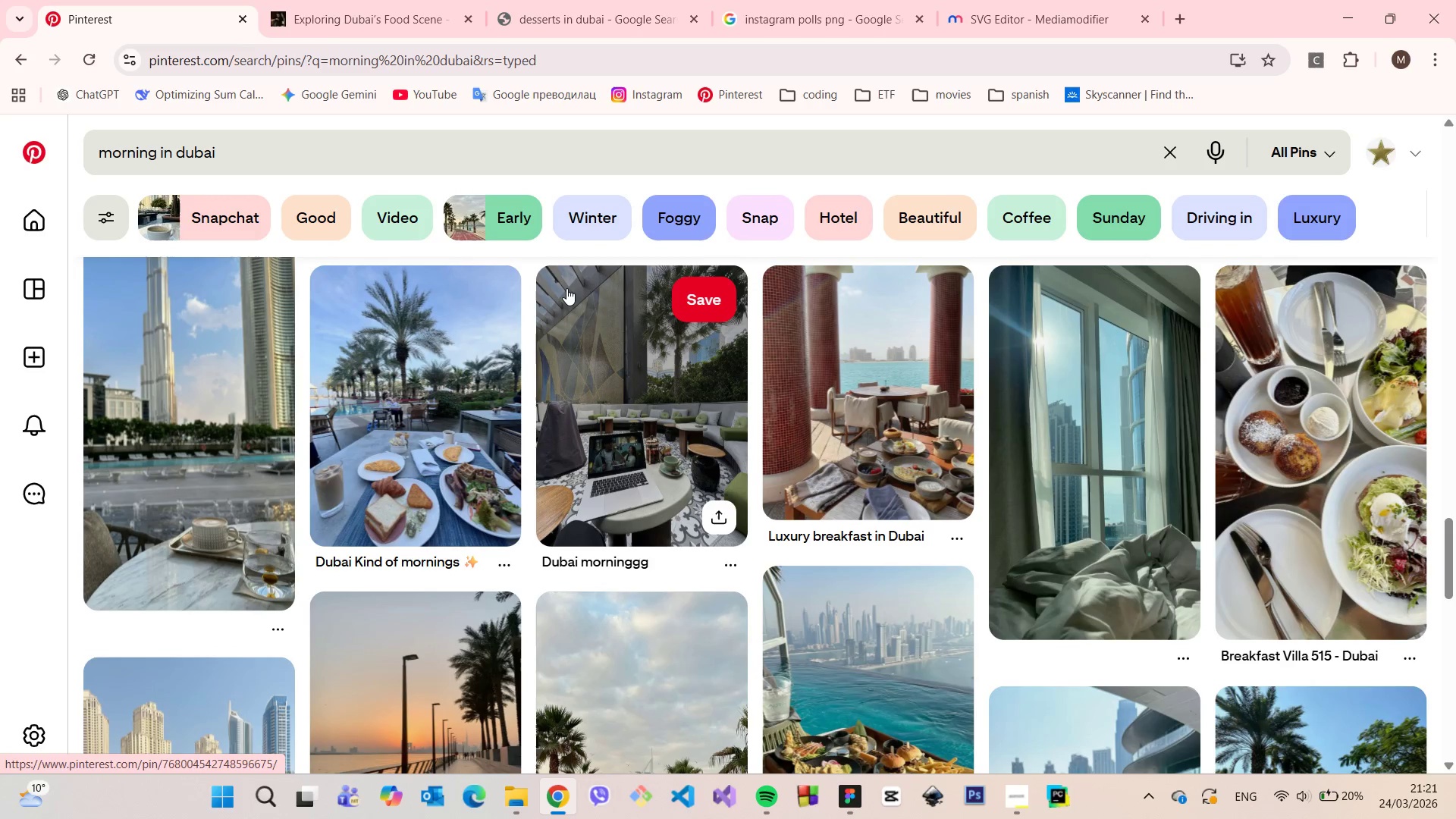 
scroll: coordinate [566, 288], scroll_direction: down, amount: 1.0
 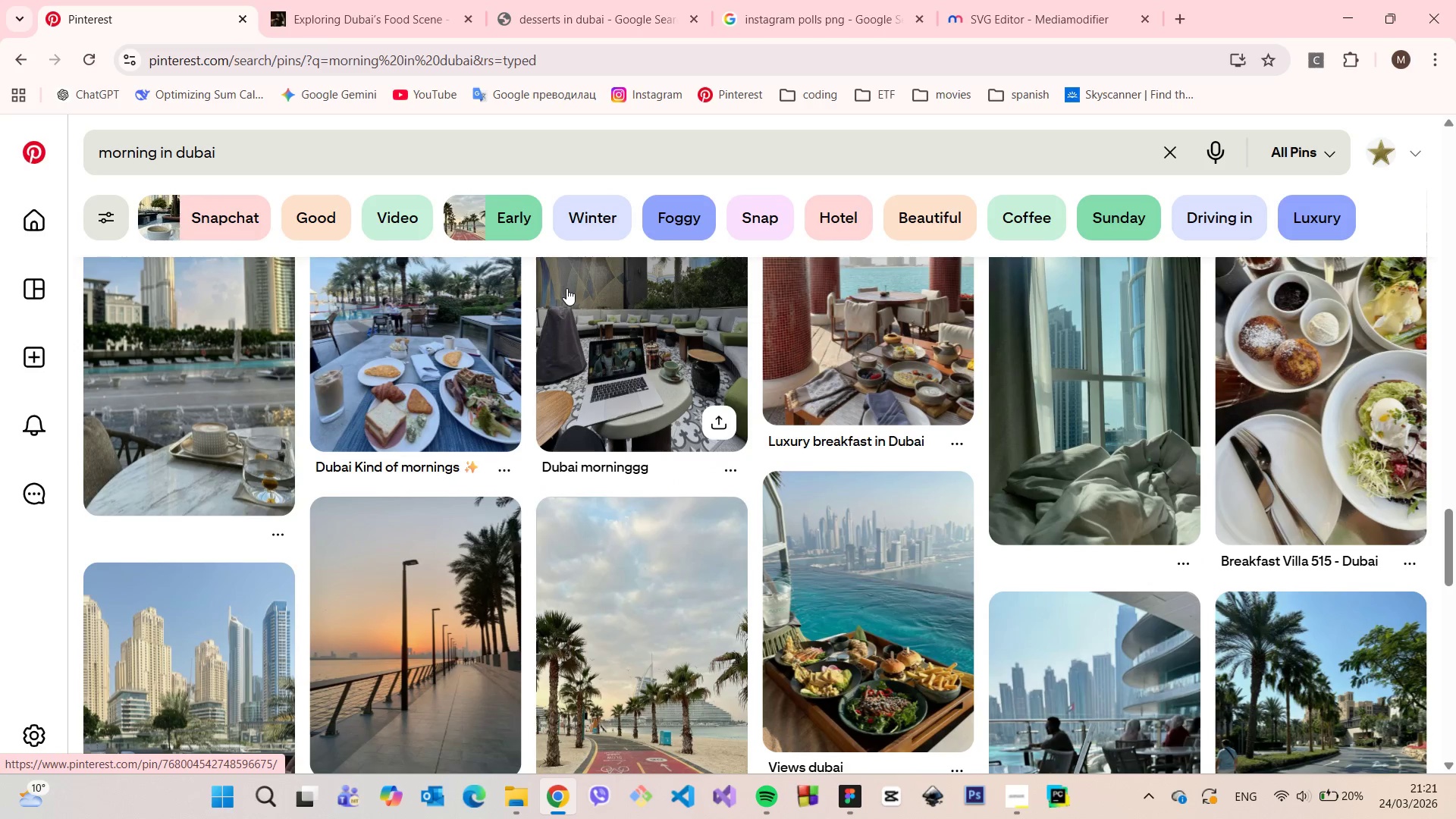 
scroll: coordinate [566, 288], scroll_direction: up, amount: 2.0
 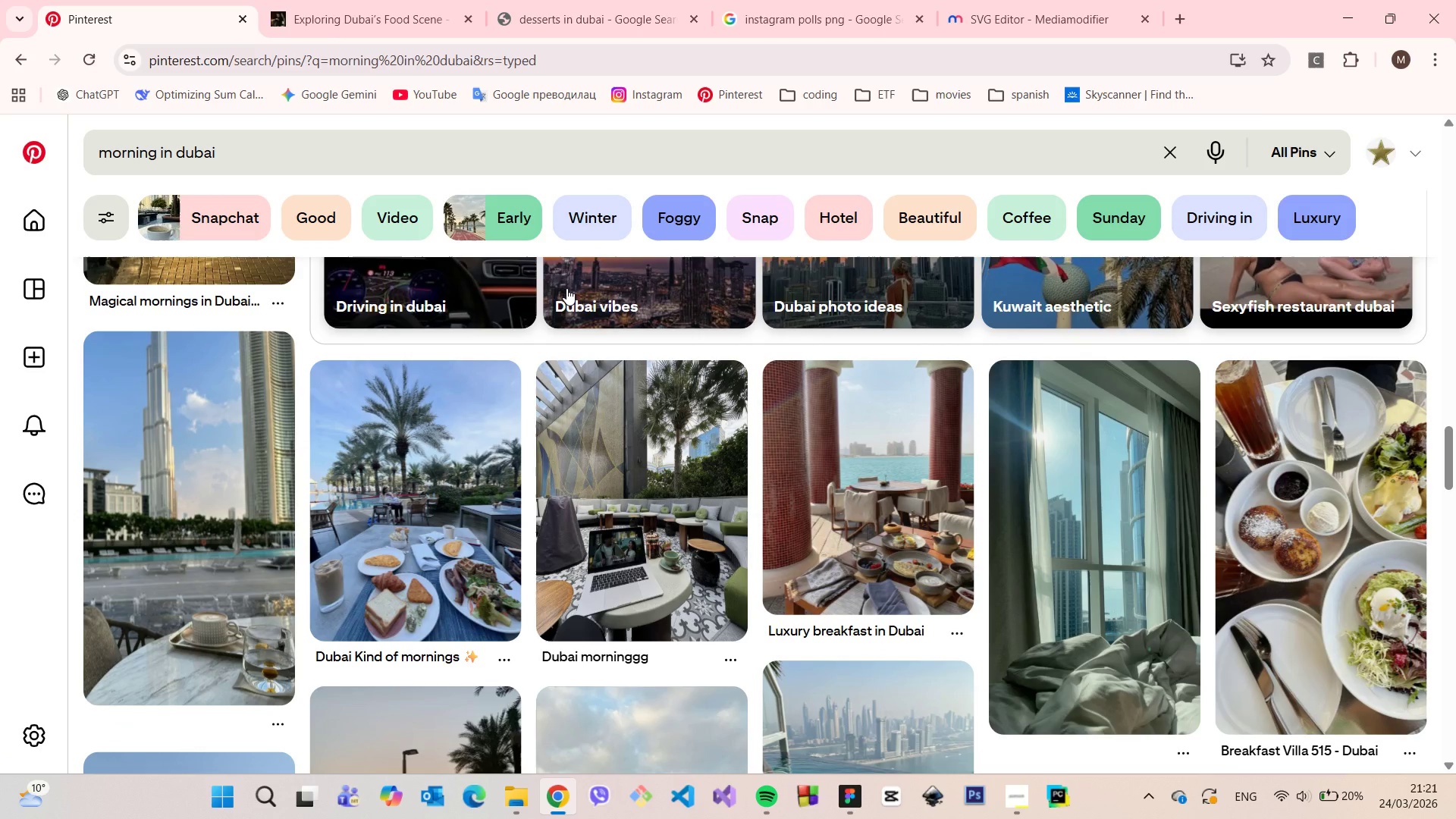 
scroll: coordinate [566, 288], scroll_direction: down, amount: 12.0
 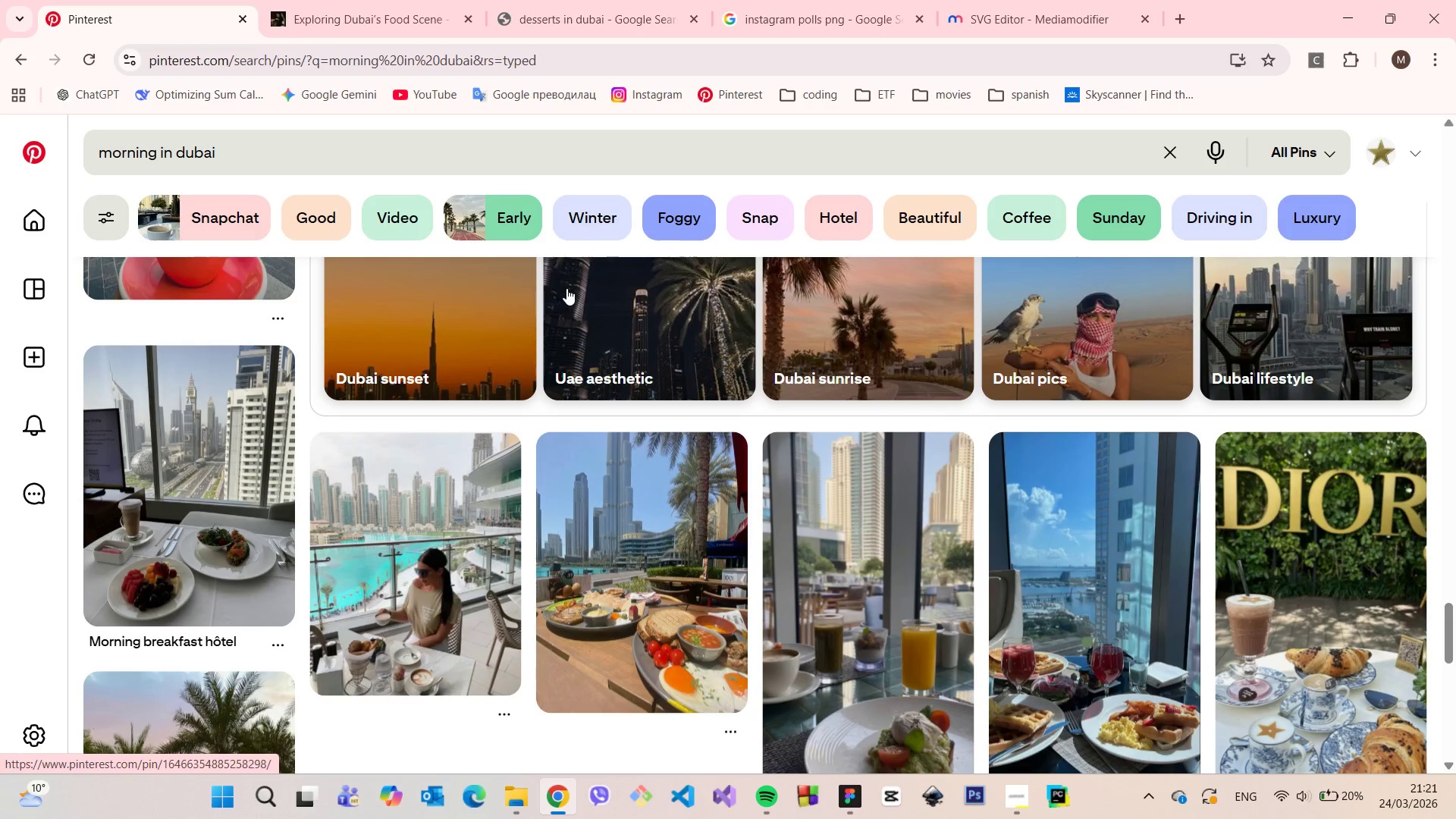 
scroll: coordinate [566, 288], scroll_direction: down, amount: 5.0
 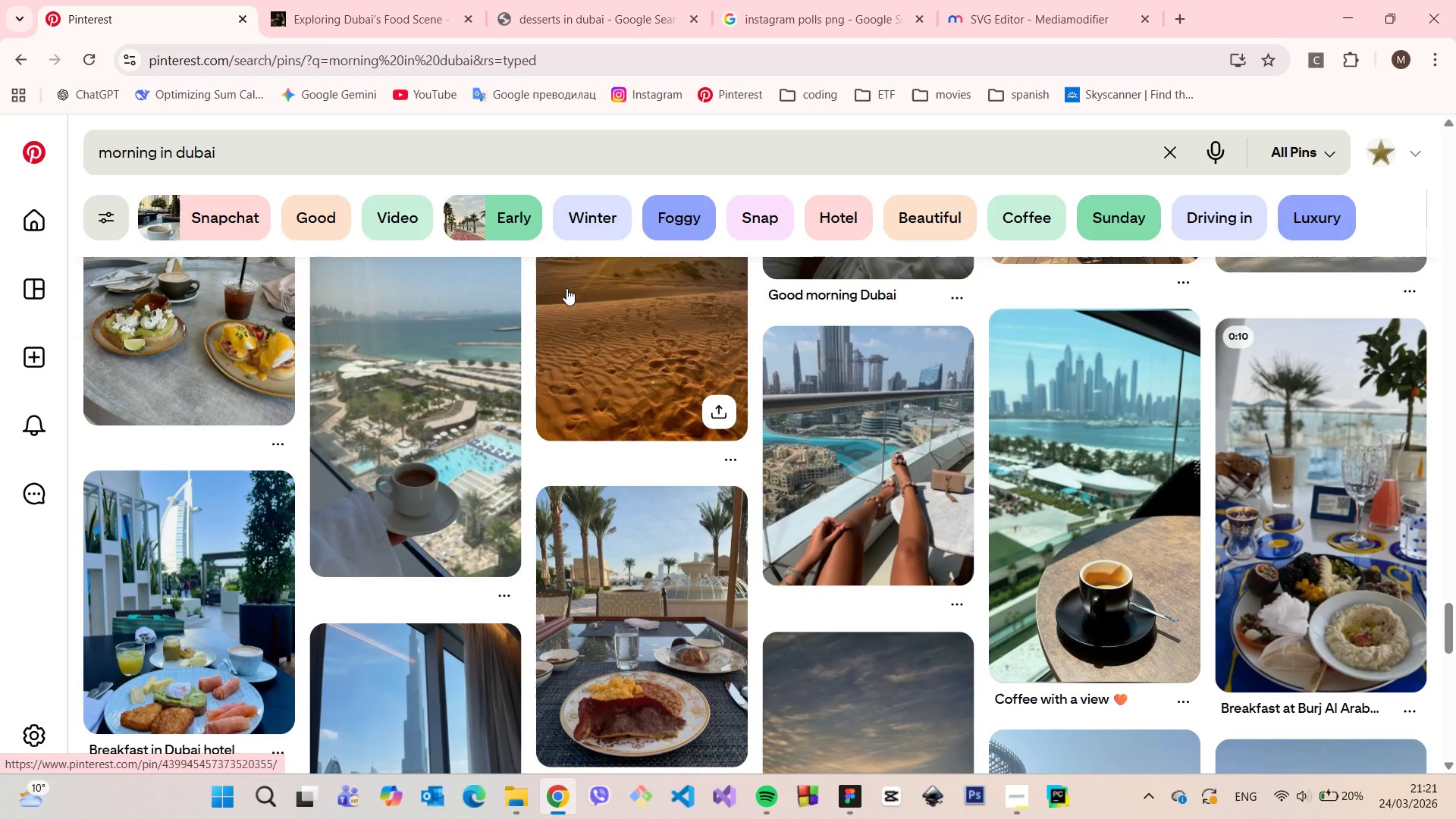 
scroll: coordinate [565, 288], scroll_direction: none, amount: 0.0
 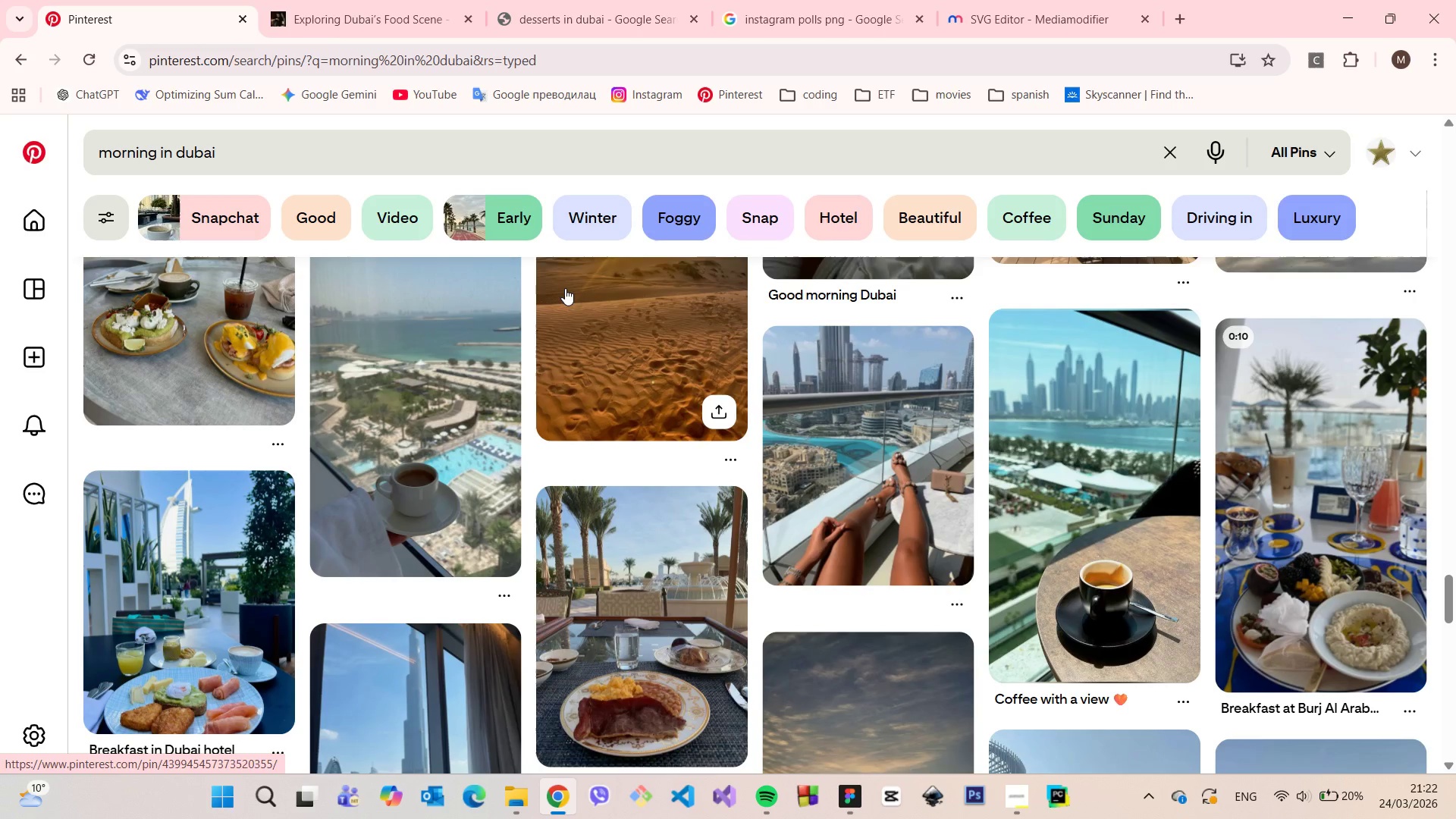 
scroll: coordinate [565, 288], scroll_direction: down, amount: 7.0
 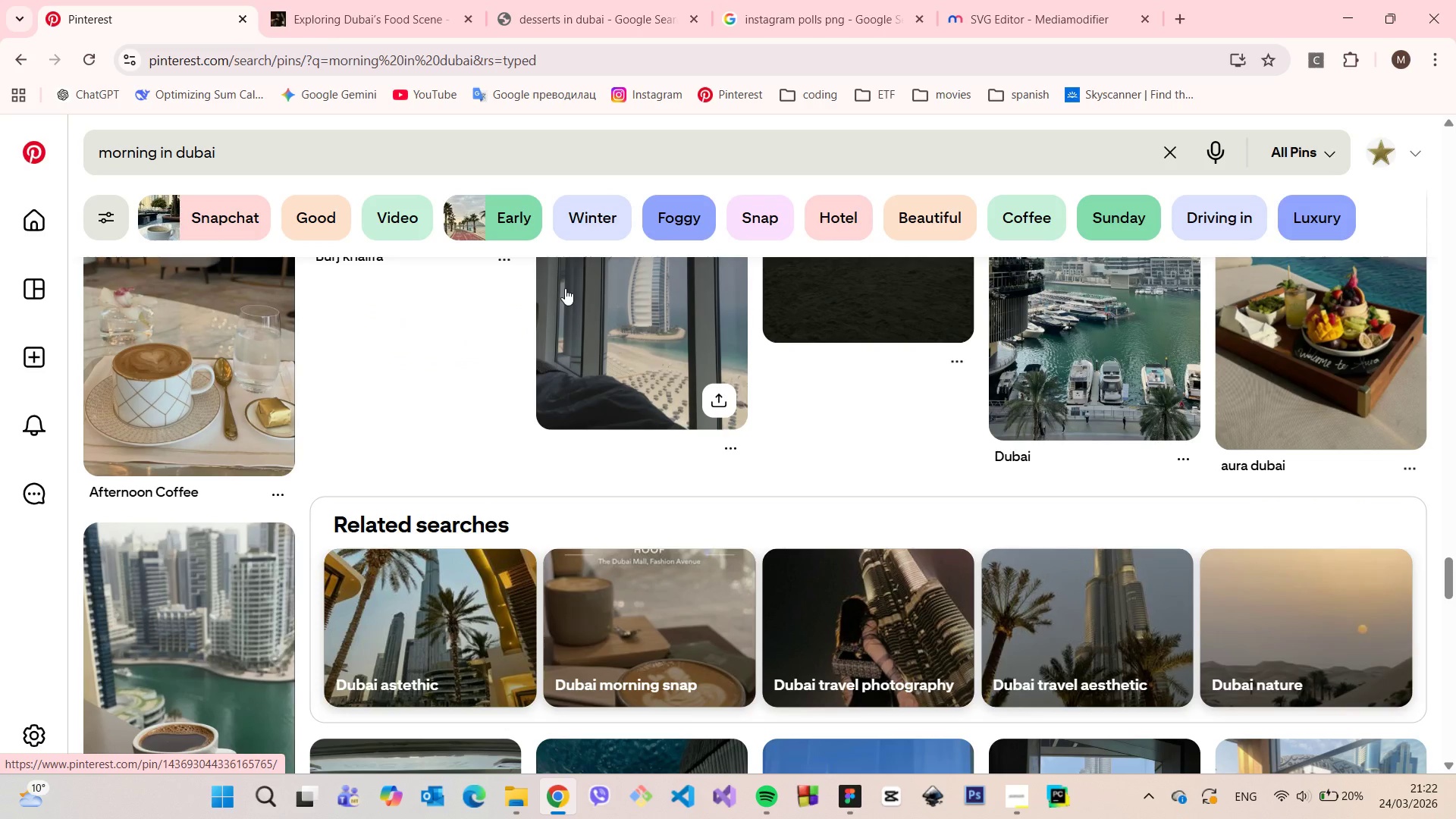 
key(VolumeDown)
 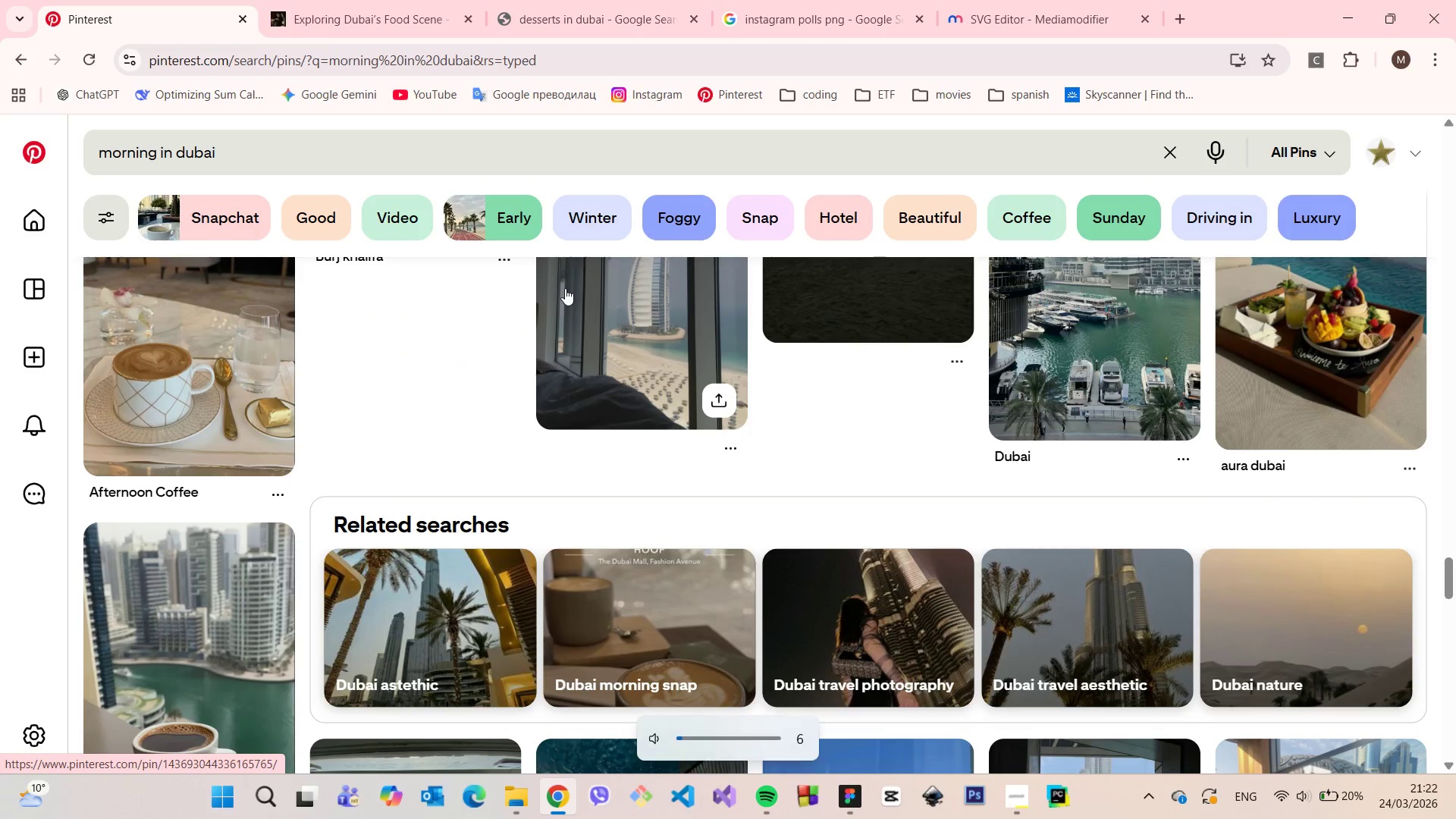 
key(VolumeDown)
 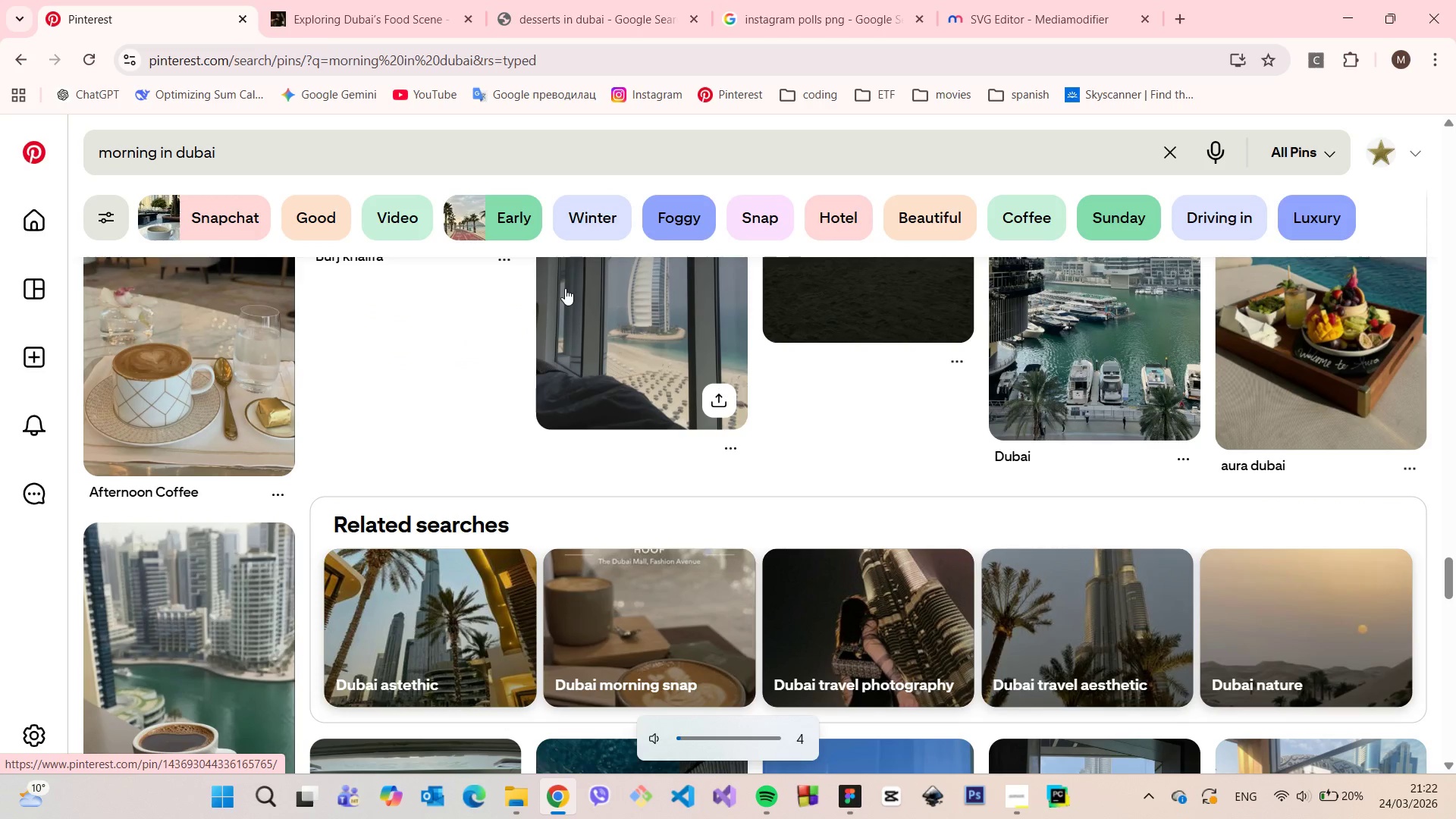 
key(VolumeDown)
 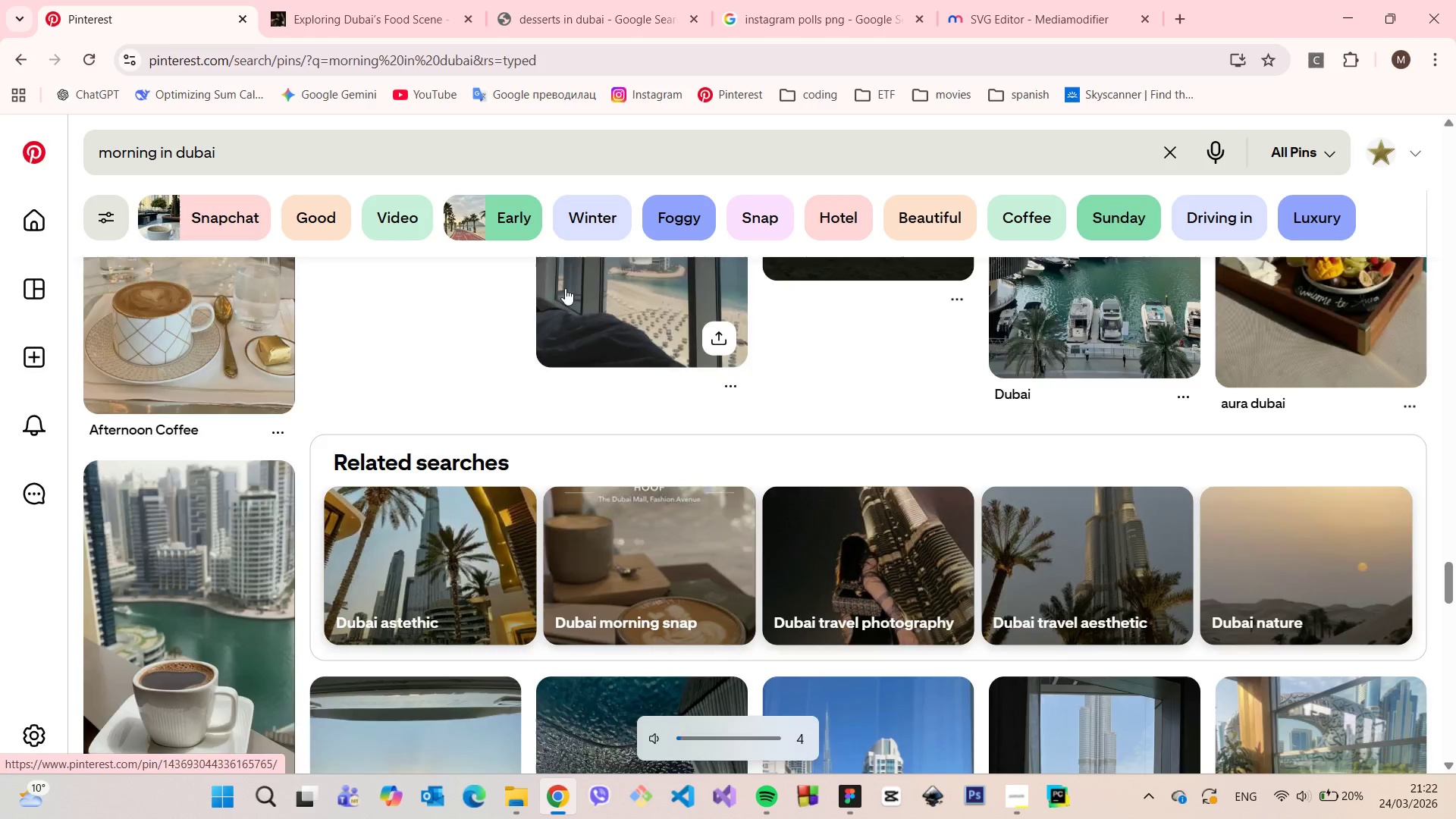 
scroll: coordinate [561, 288], scroll_direction: down, amount: 15.0
 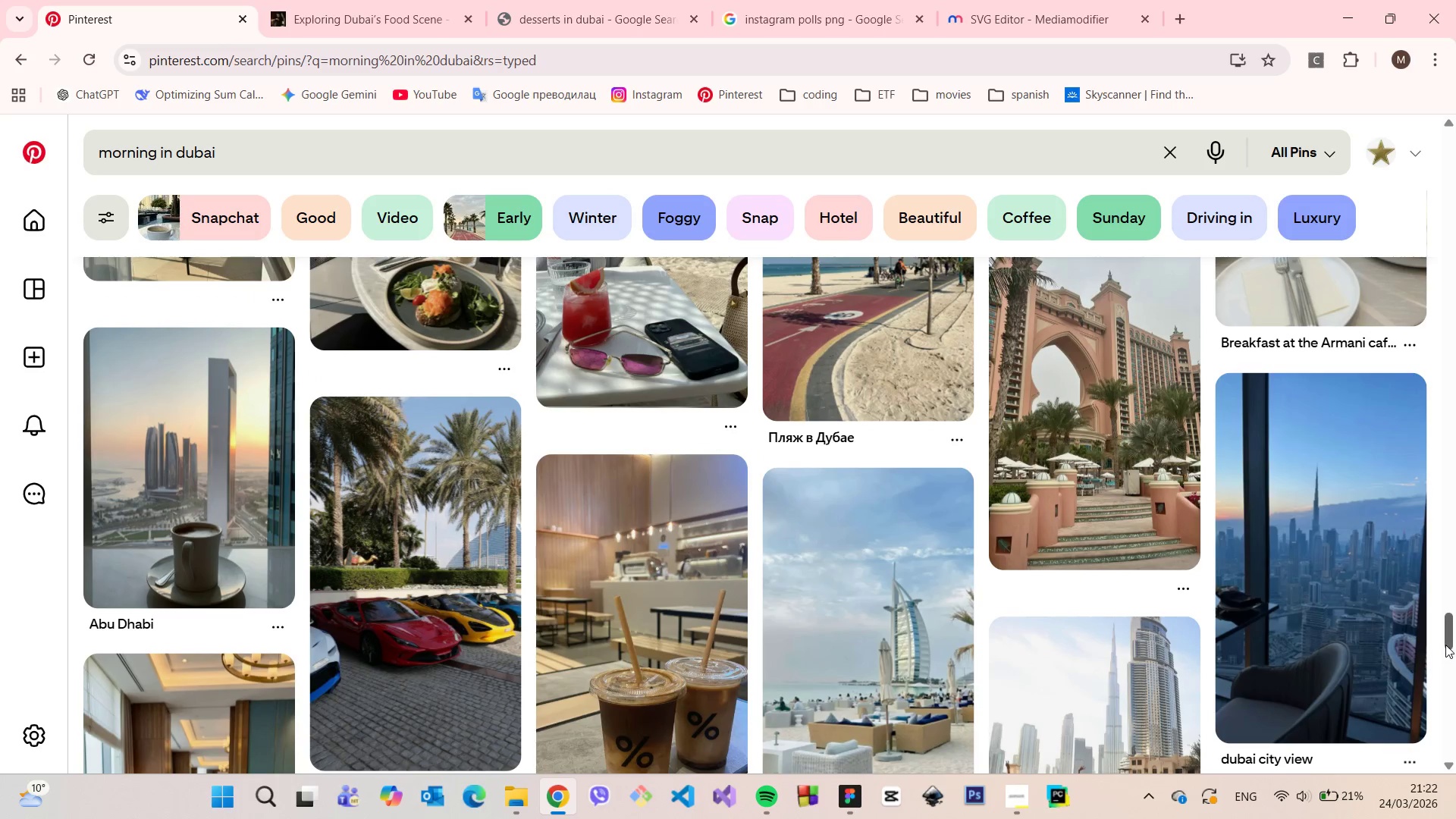 
left_click_drag(start_coordinate=[1445, 642], to_coordinate=[1451, 116])
 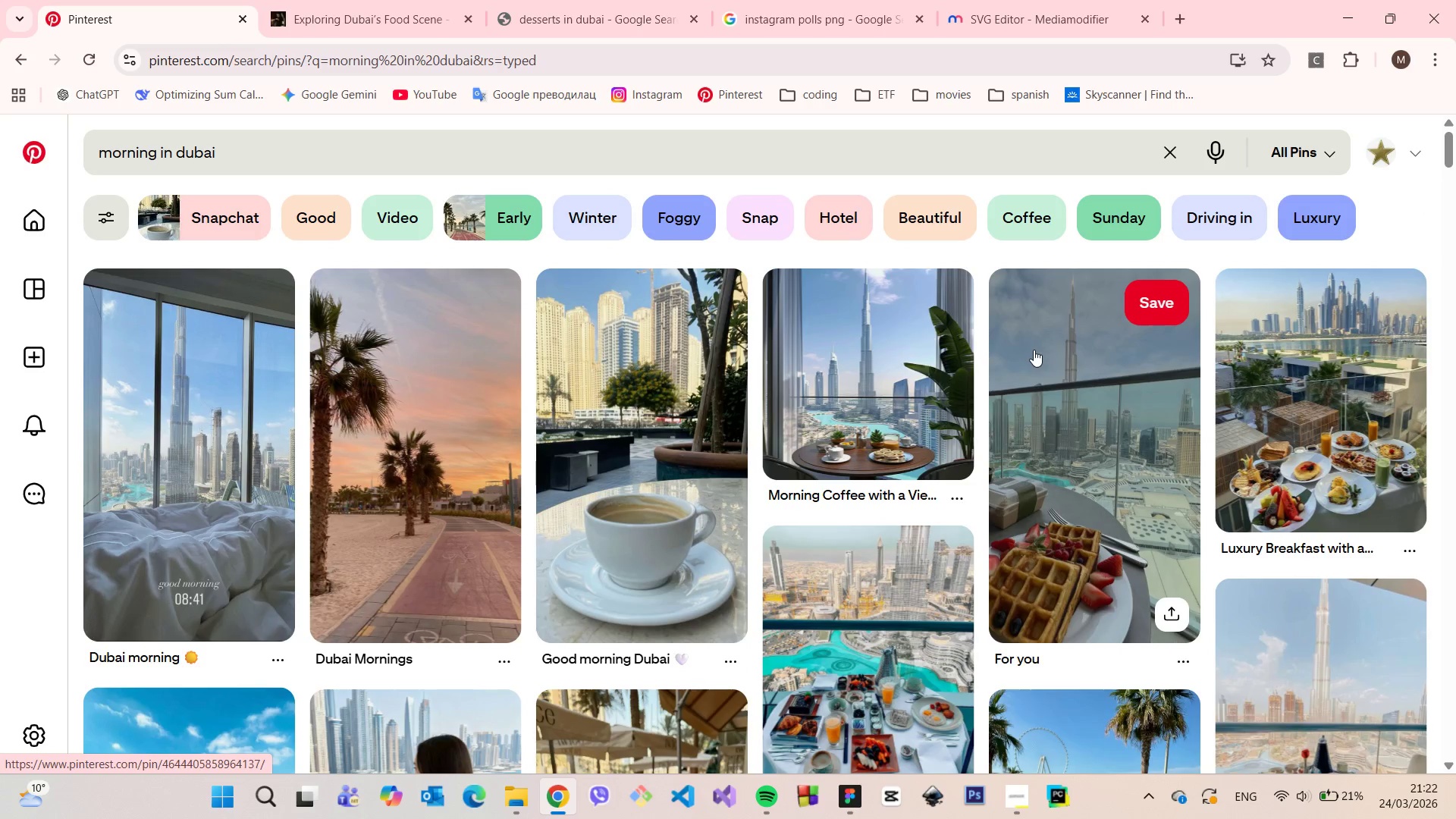 
scroll: coordinate [1034, 350], scroll_direction: down, amount: 11.0
 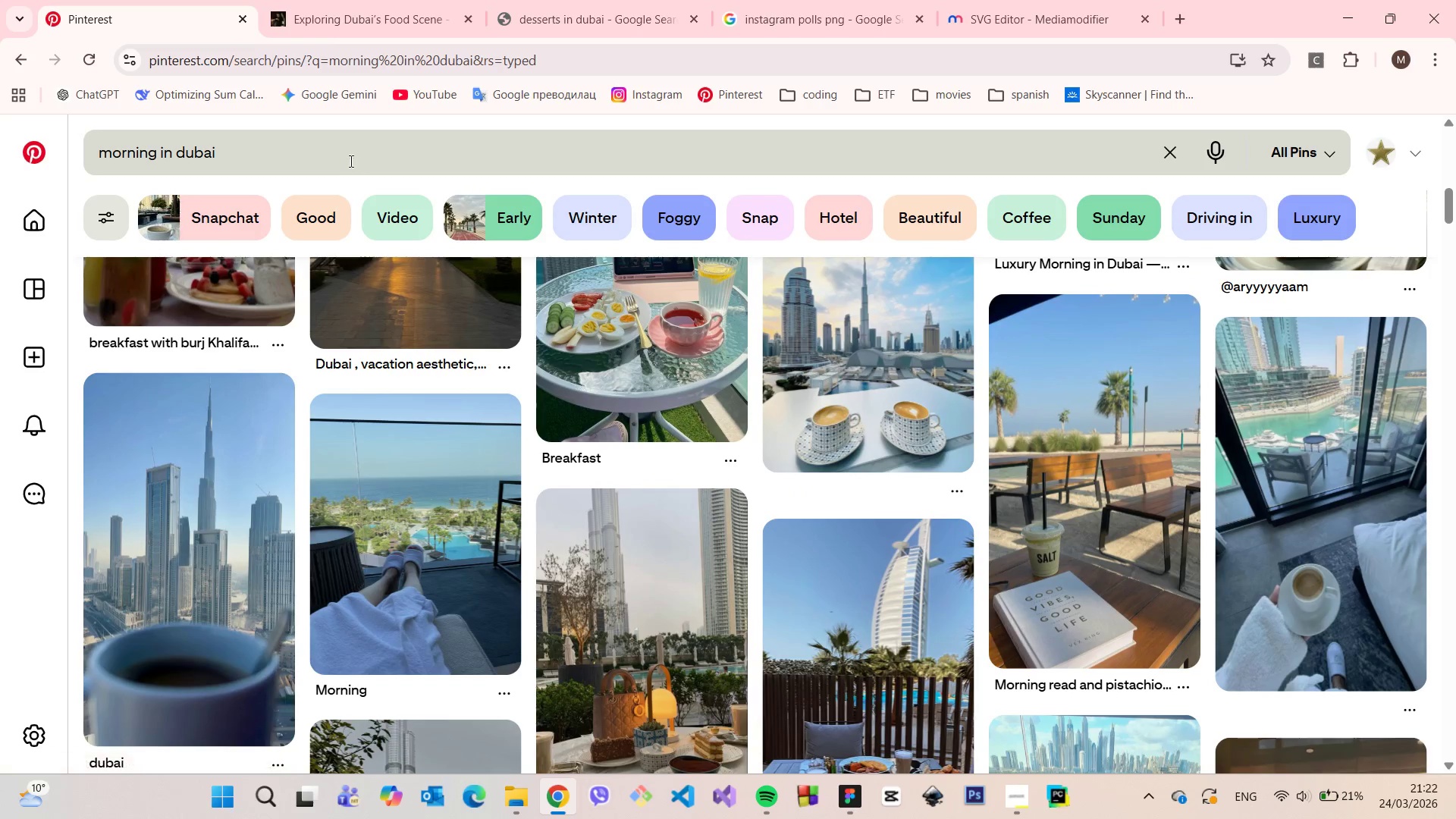 
left_click_drag(start_coordinate=[346, 157], to_coordinate=[68, 140])
 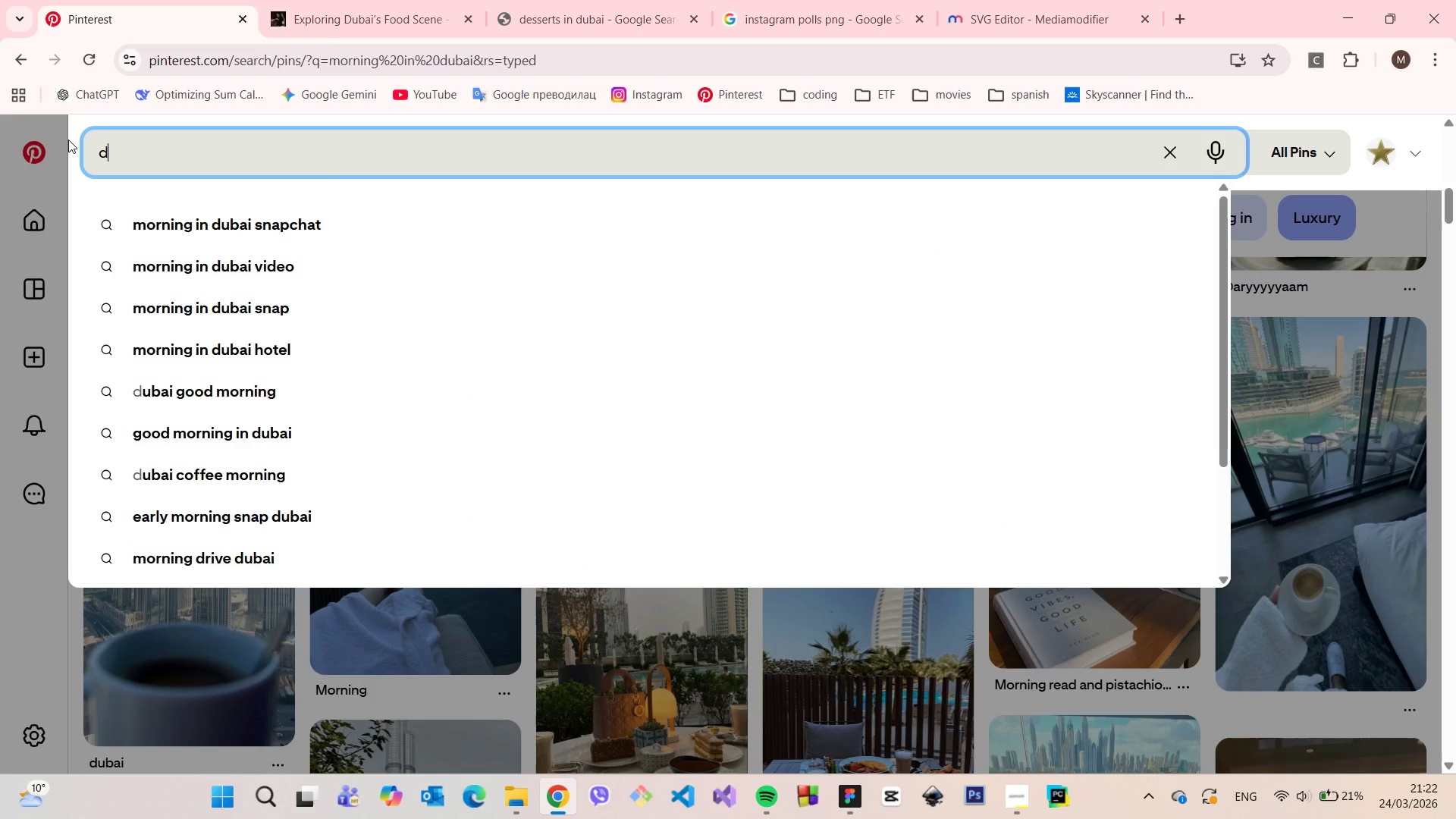 
type(dubai morning)
 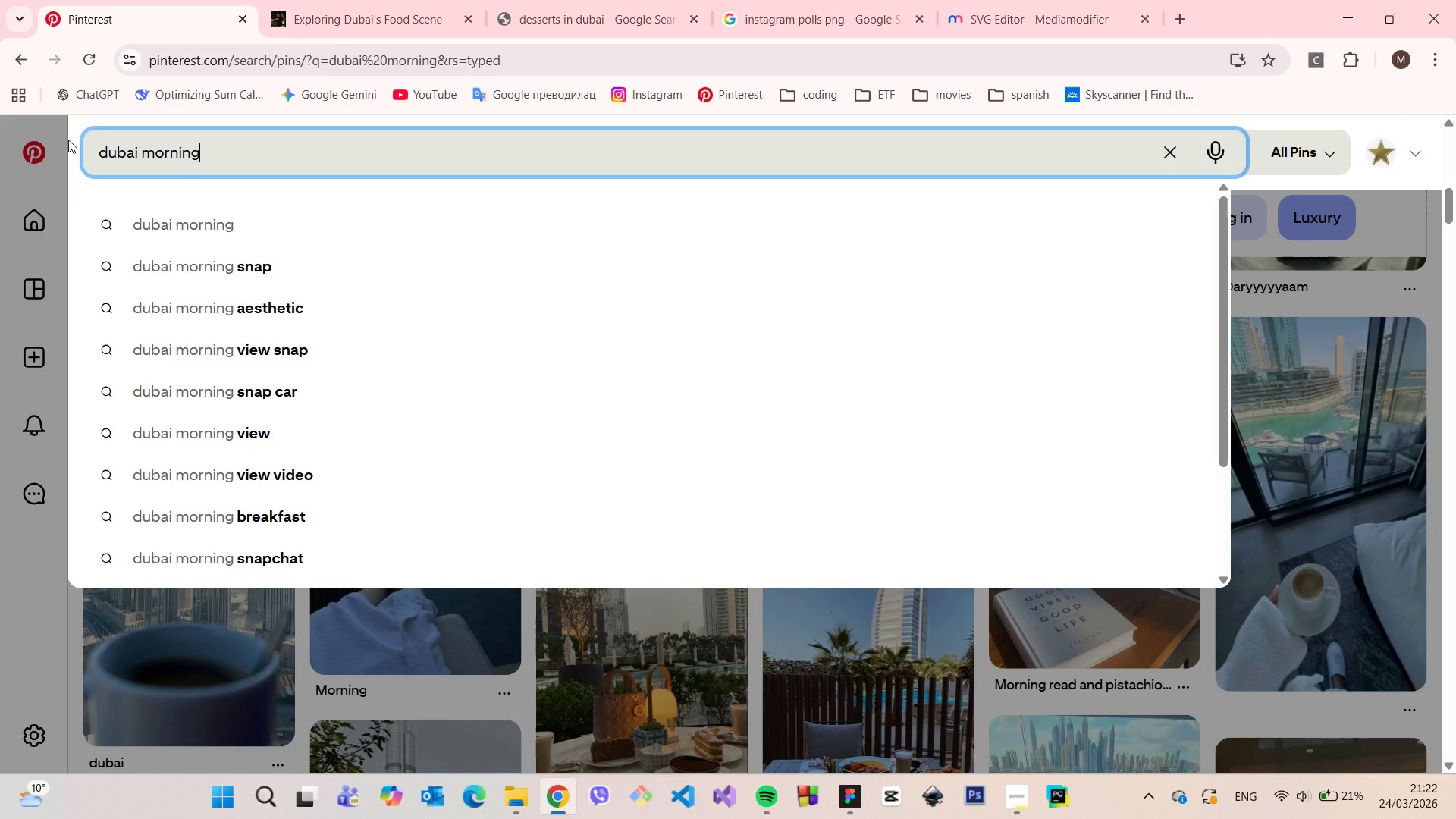 
key(Enter)
 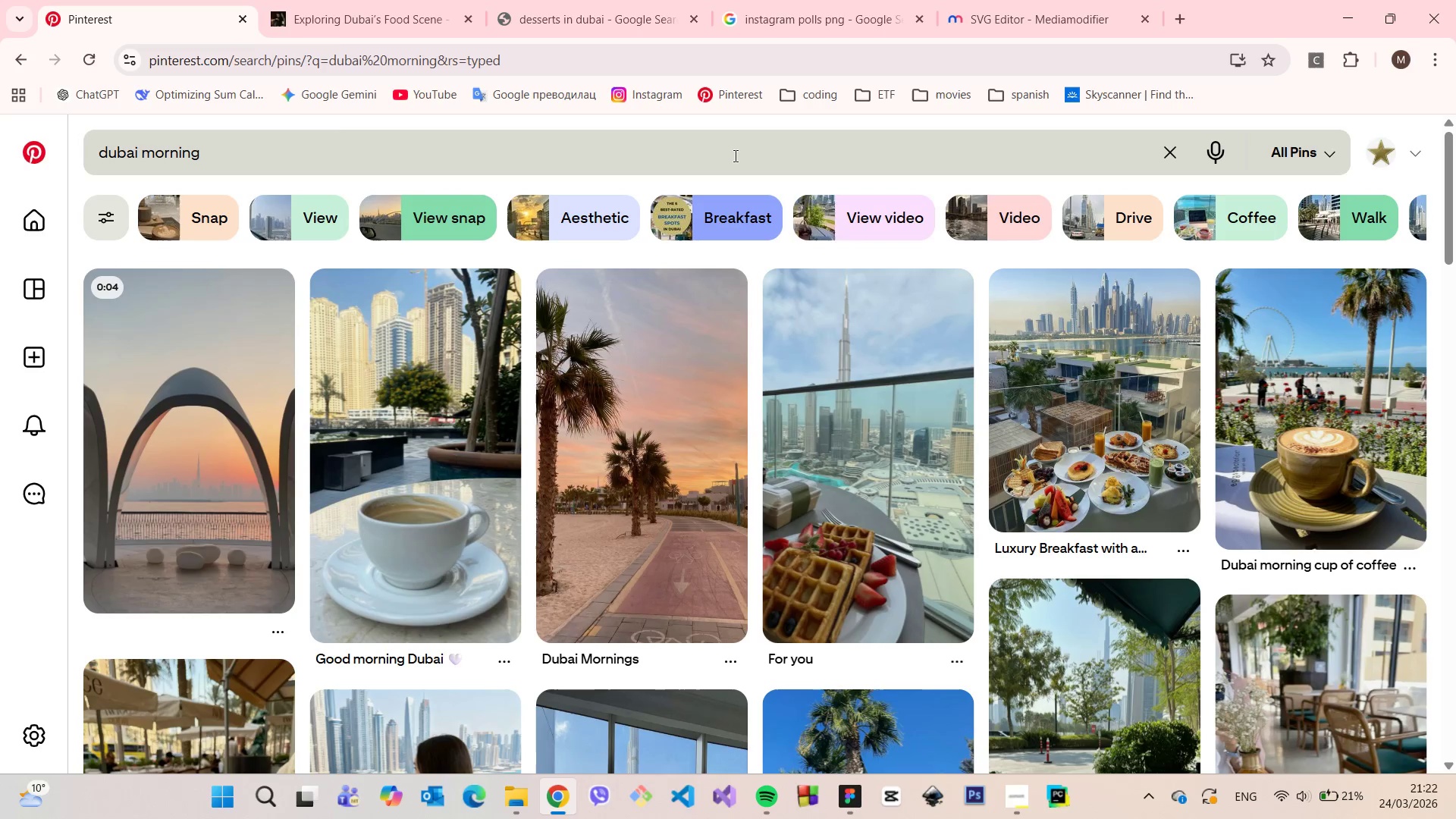 
wait(6.09)
 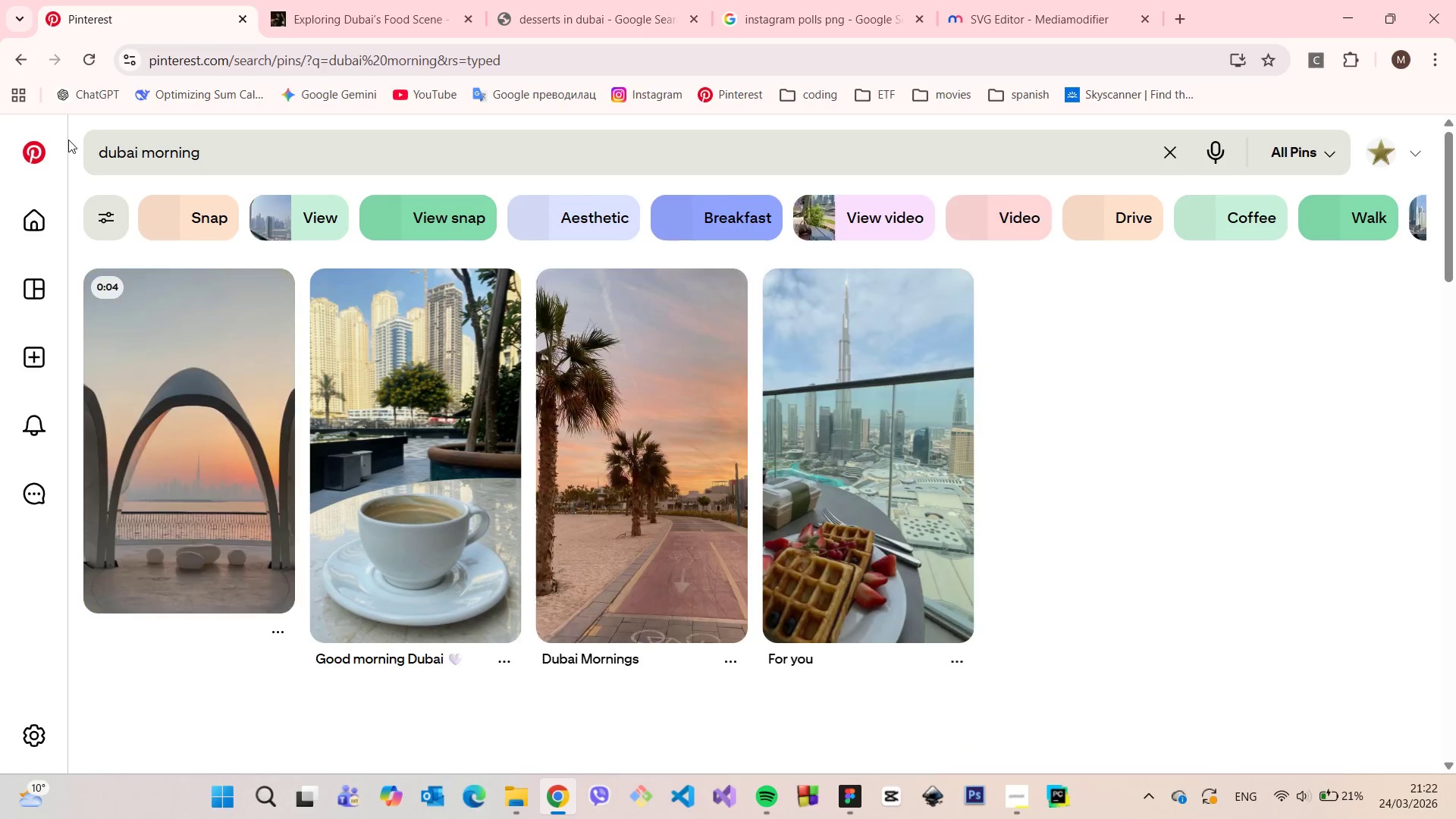 
scroll: coordinate [905, 443], scroll_direction: down, amount: 14.0
 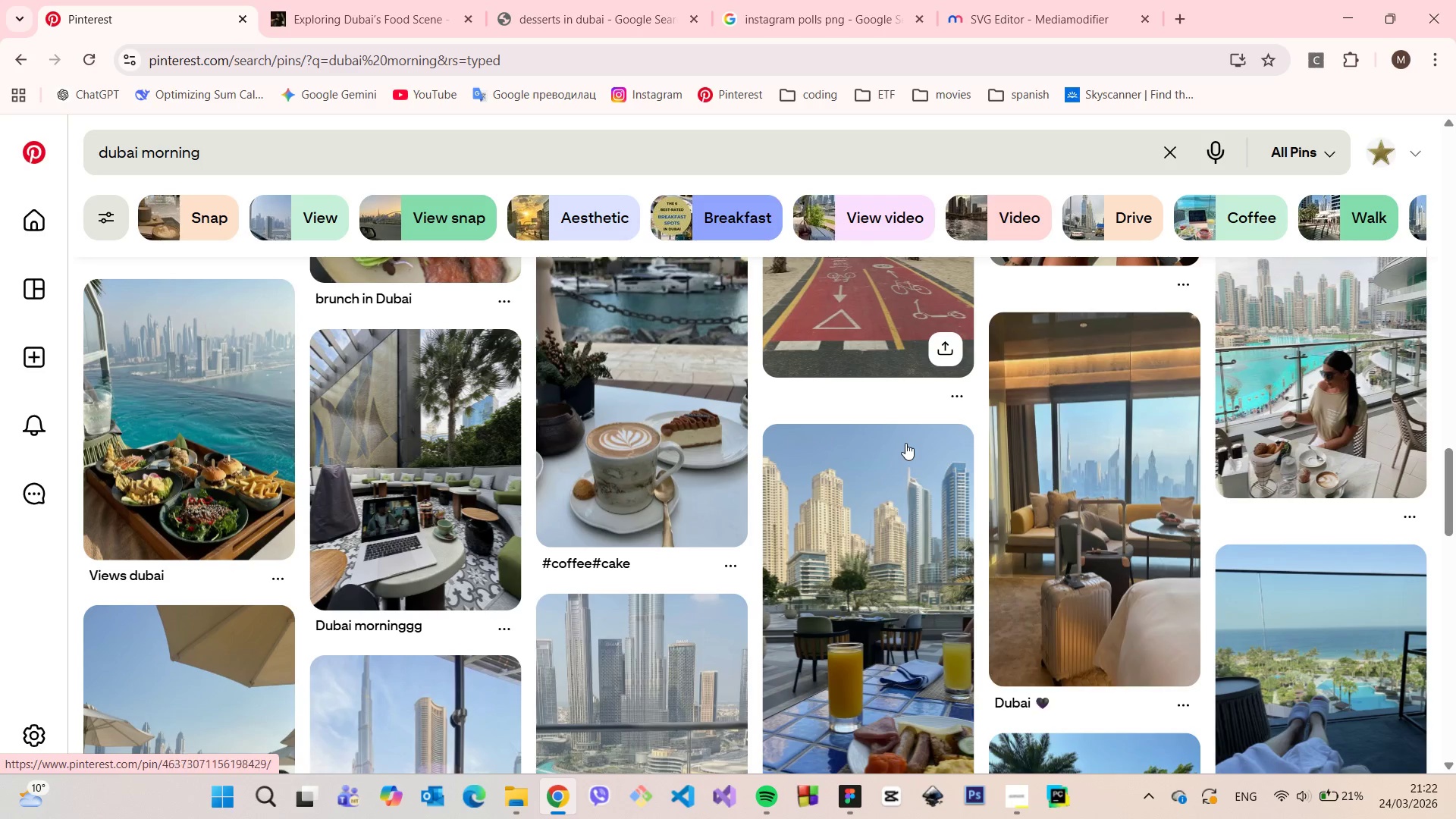 
scroll: coordinate [750, 413], scroll_direction: down, amount: 15.0
 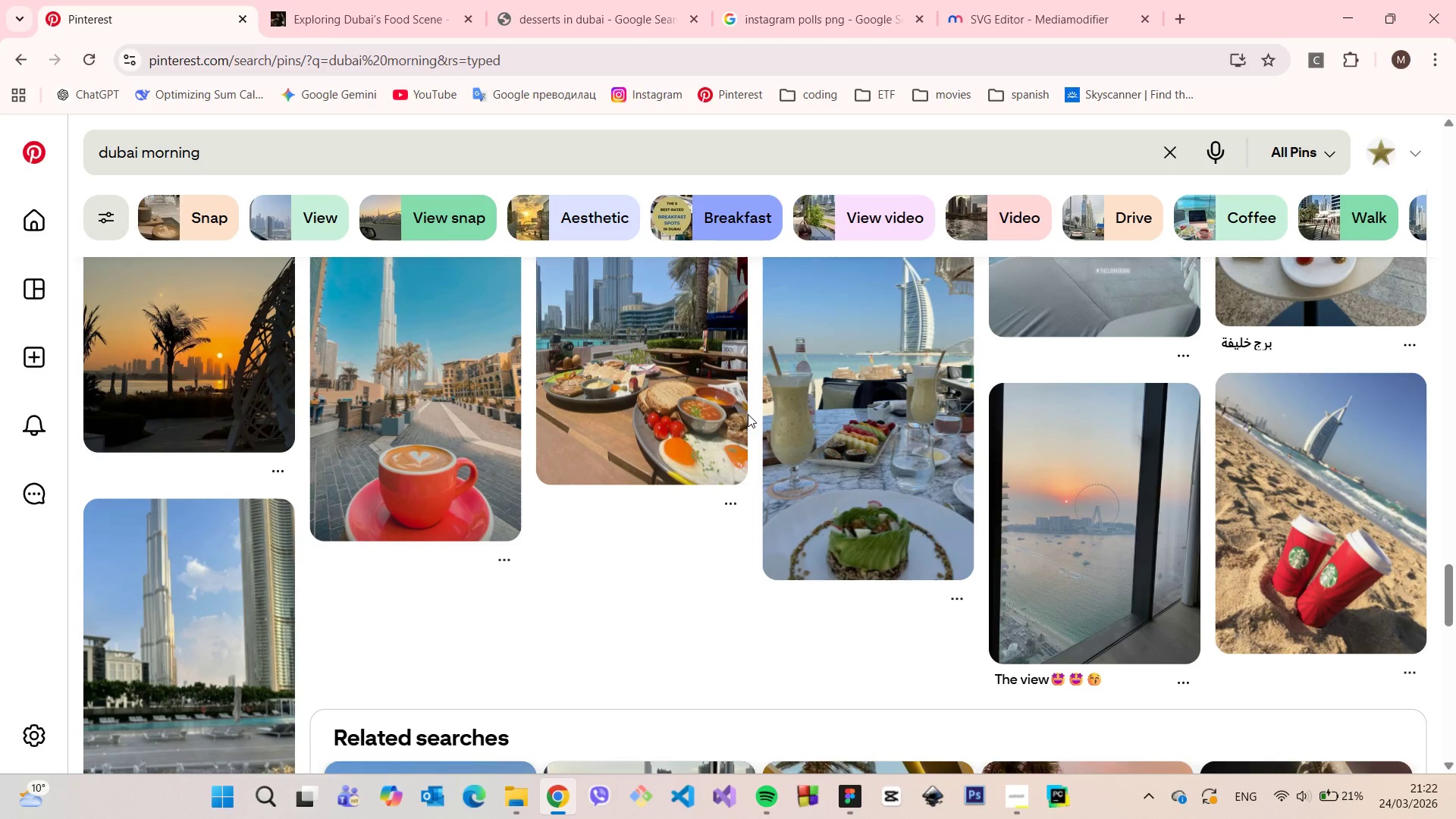 
scroll: coordinate [739, 419], scroll_direction: down, amount: 12.0
 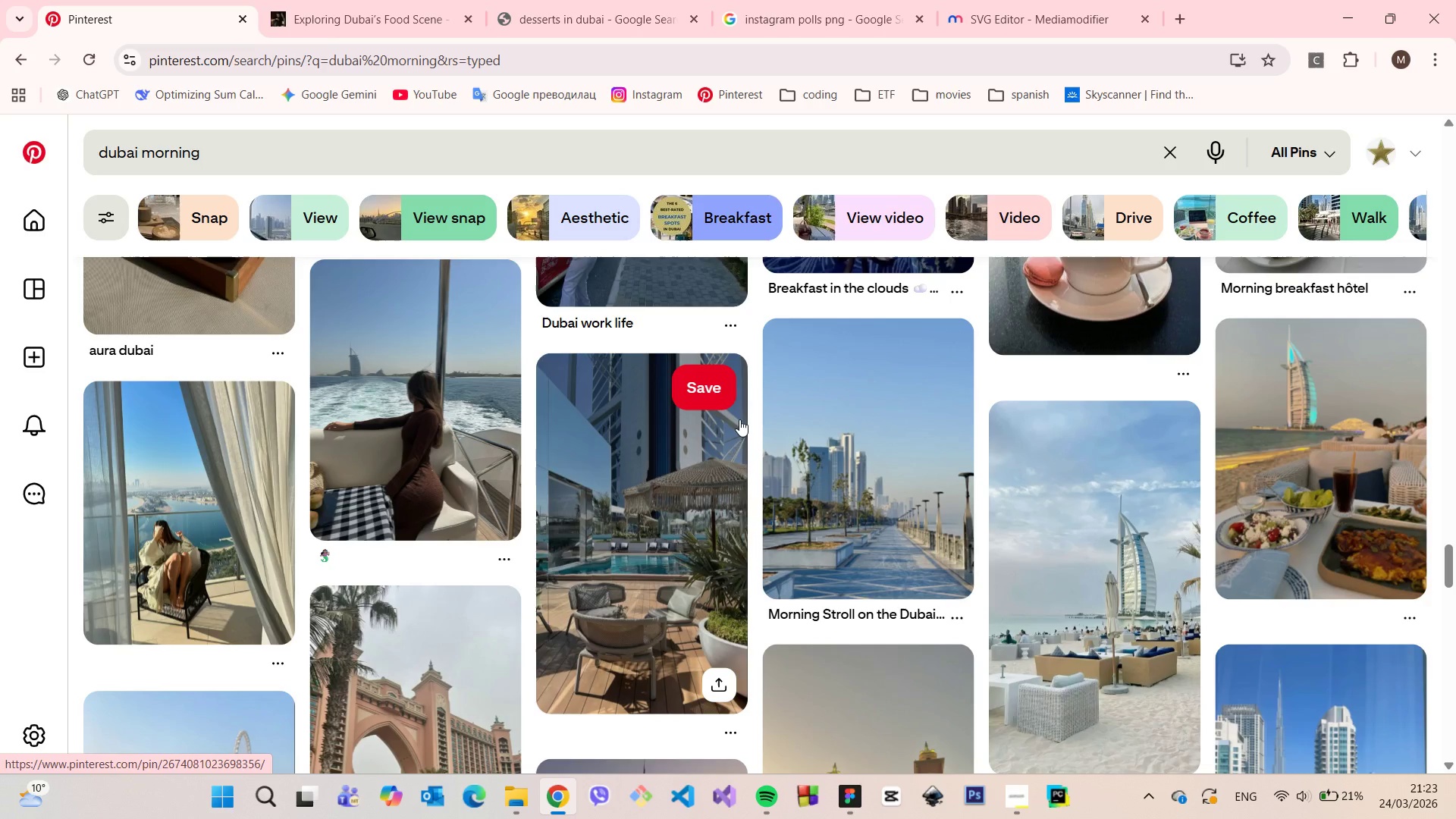 
scroll: coordinate [739, 419], scroll_direction: down, amount: 1.0
 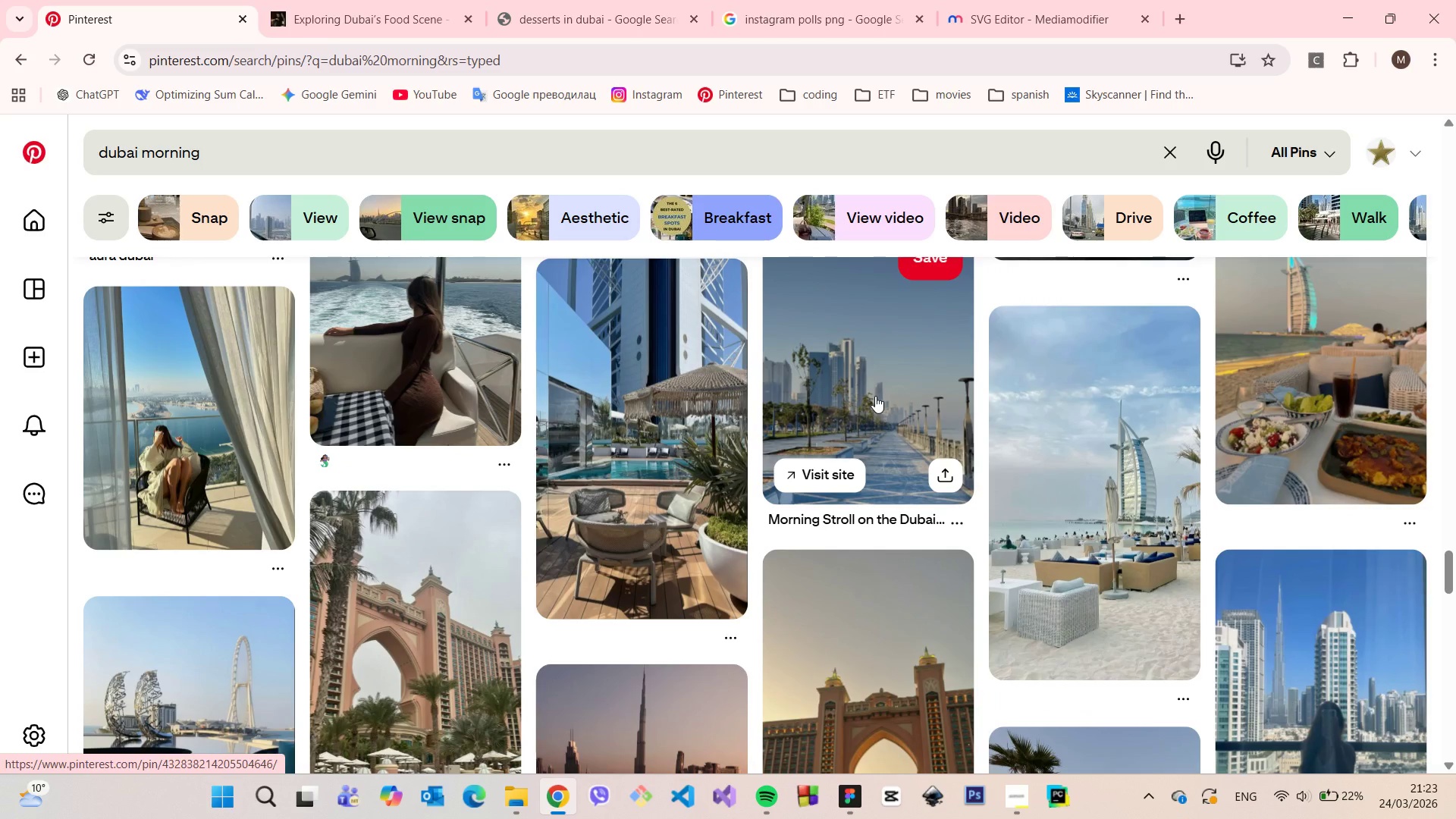 
left_click([875, 396])
 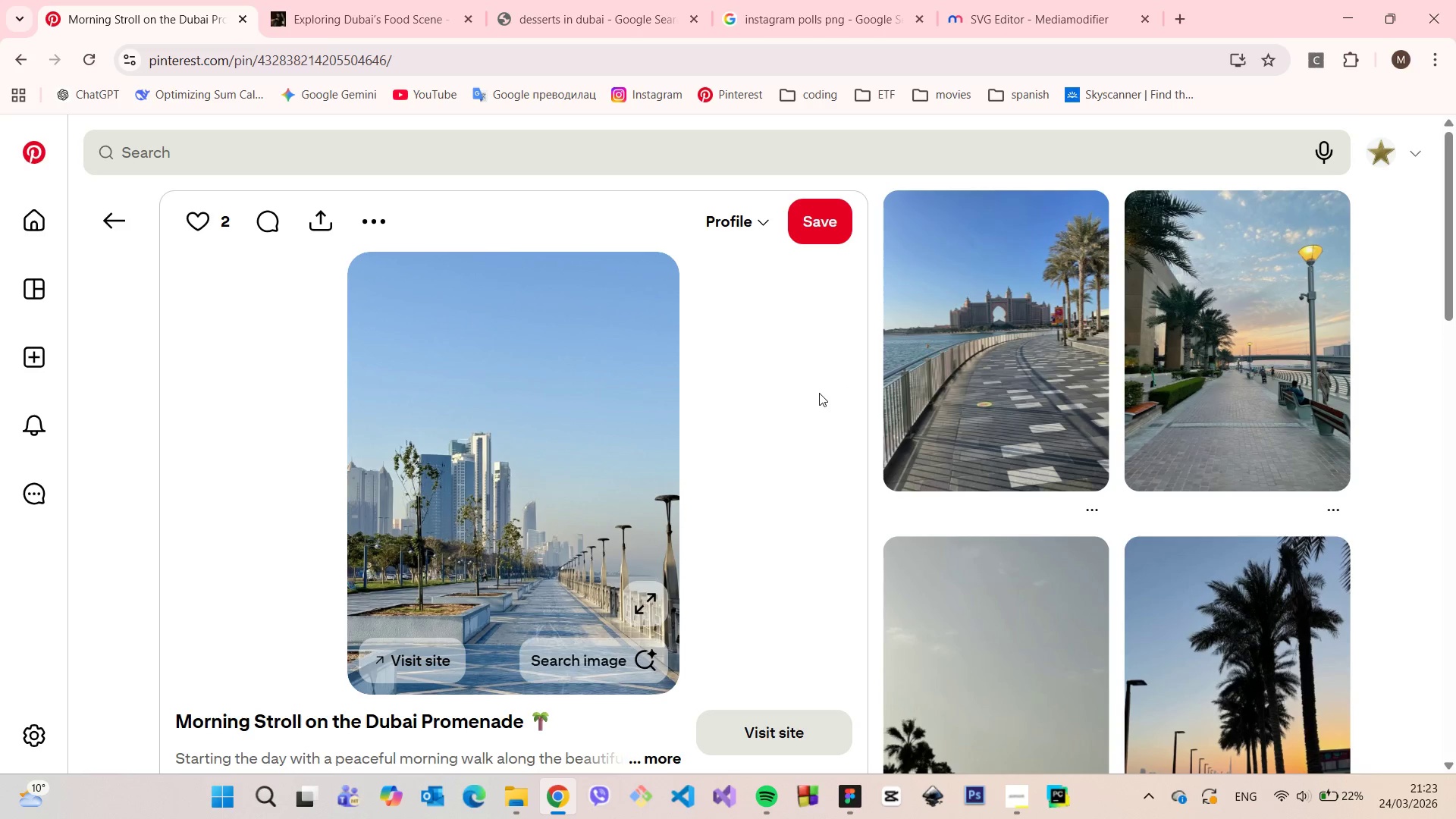 
scroll: coordinate [819, 393], scroll_direction: down, amount: 1.0
 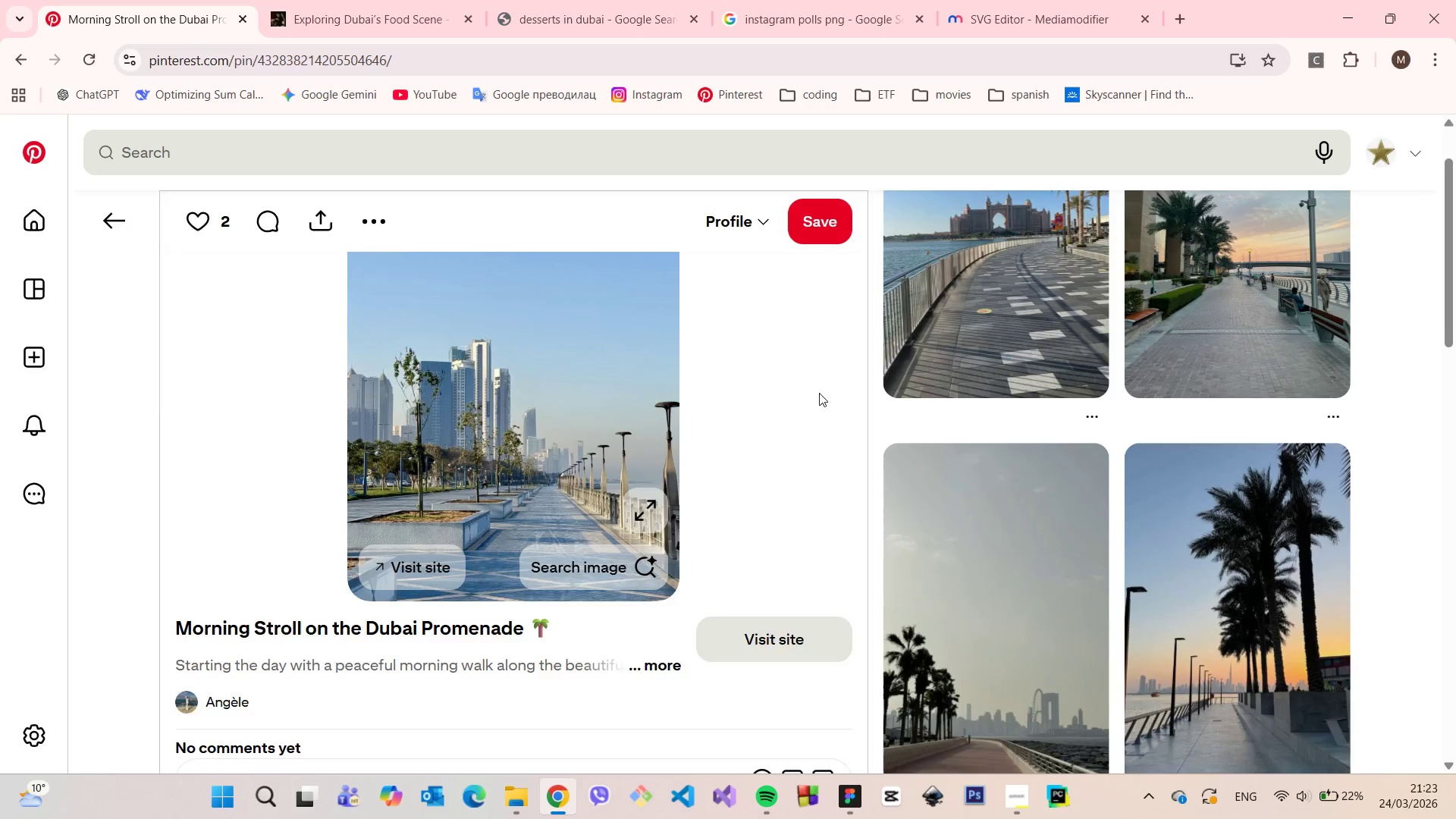 
scroll: coordinate [819, 393], scroll_direction: up, amount: 1.0
 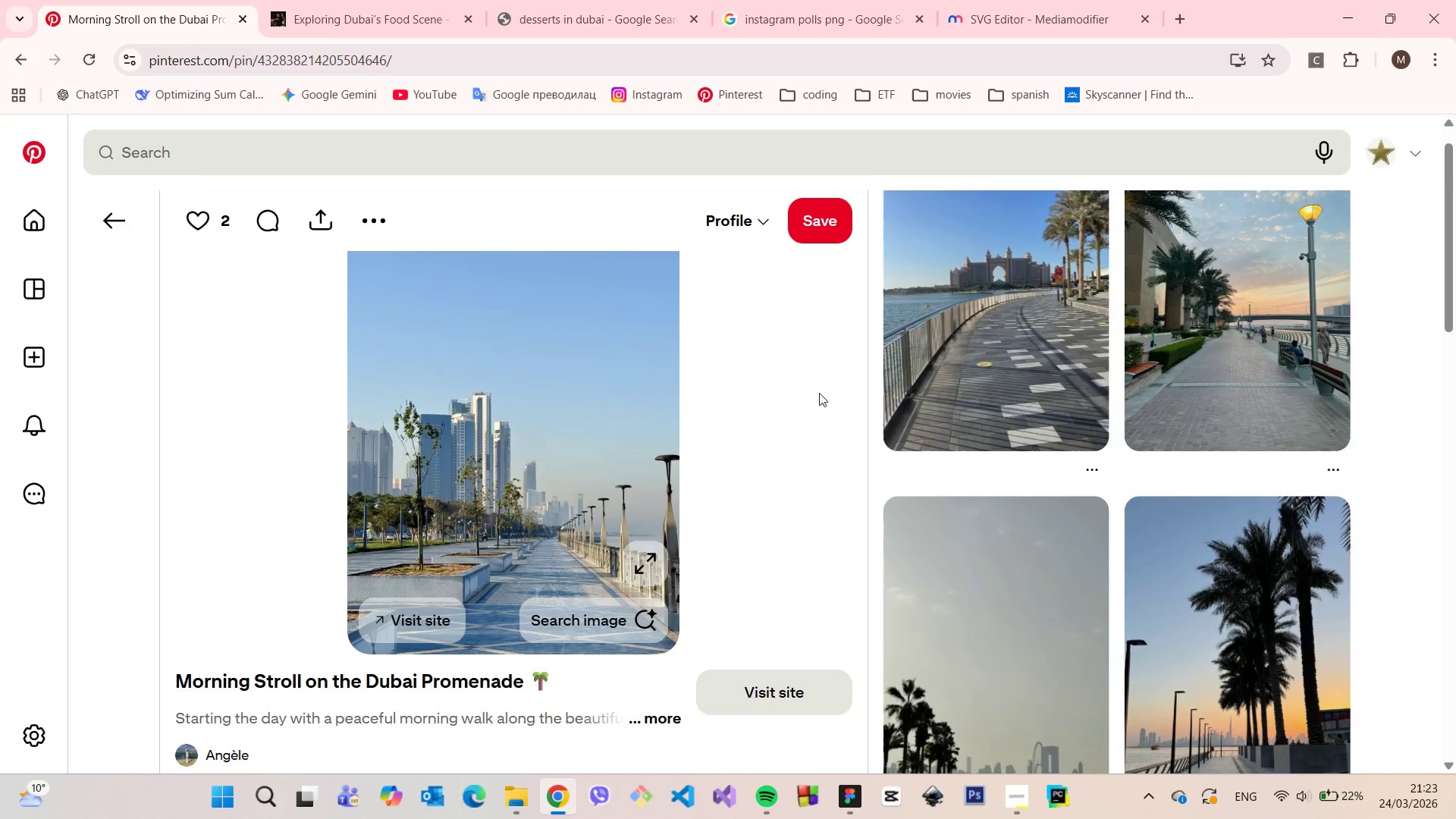 
scroll: coordinate [704, 326], scroll_direction: down, amount: 12.0
 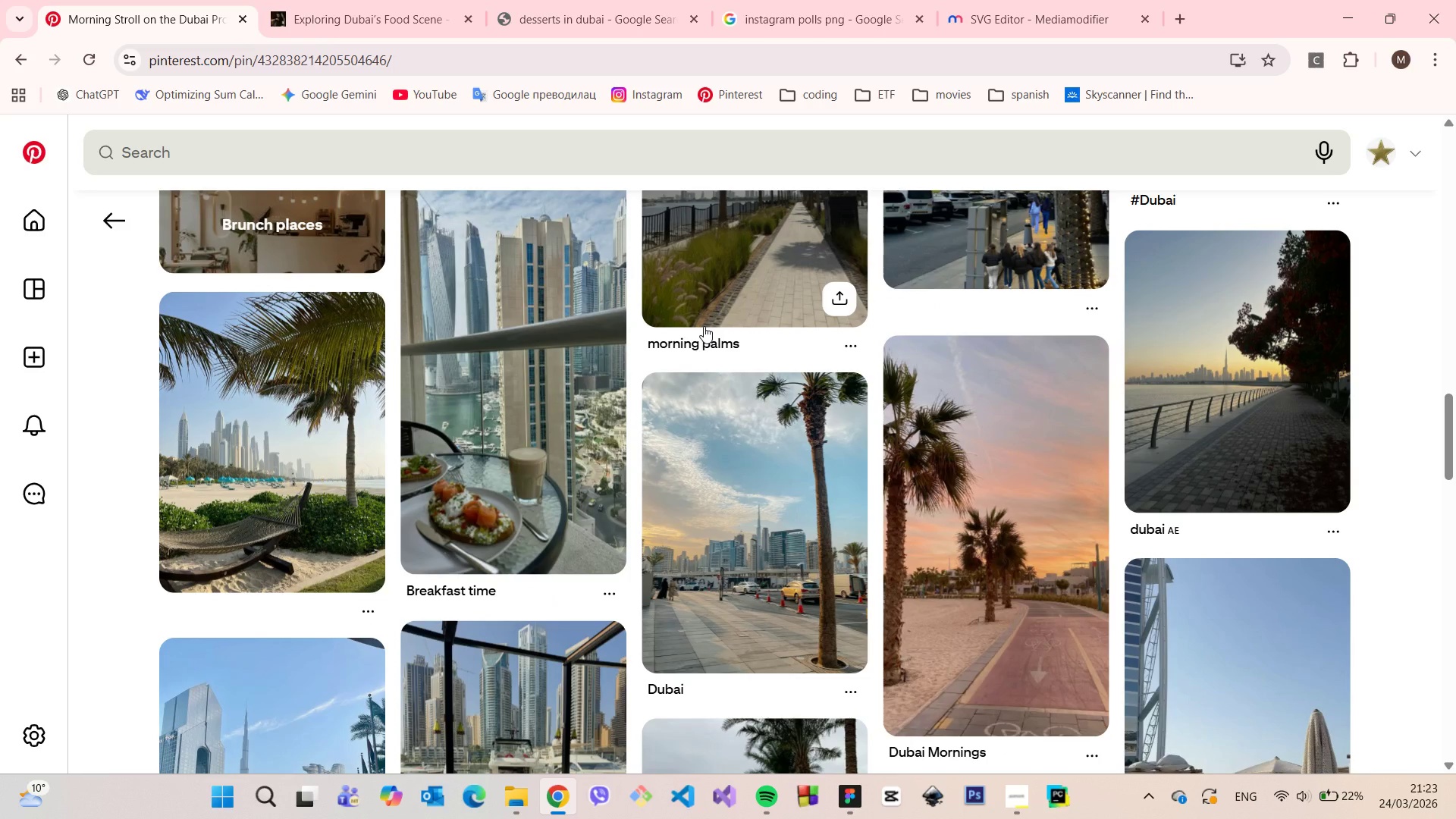 
scroll: coordinate [704, 326], scroll_direction: down, amount: 1.0
 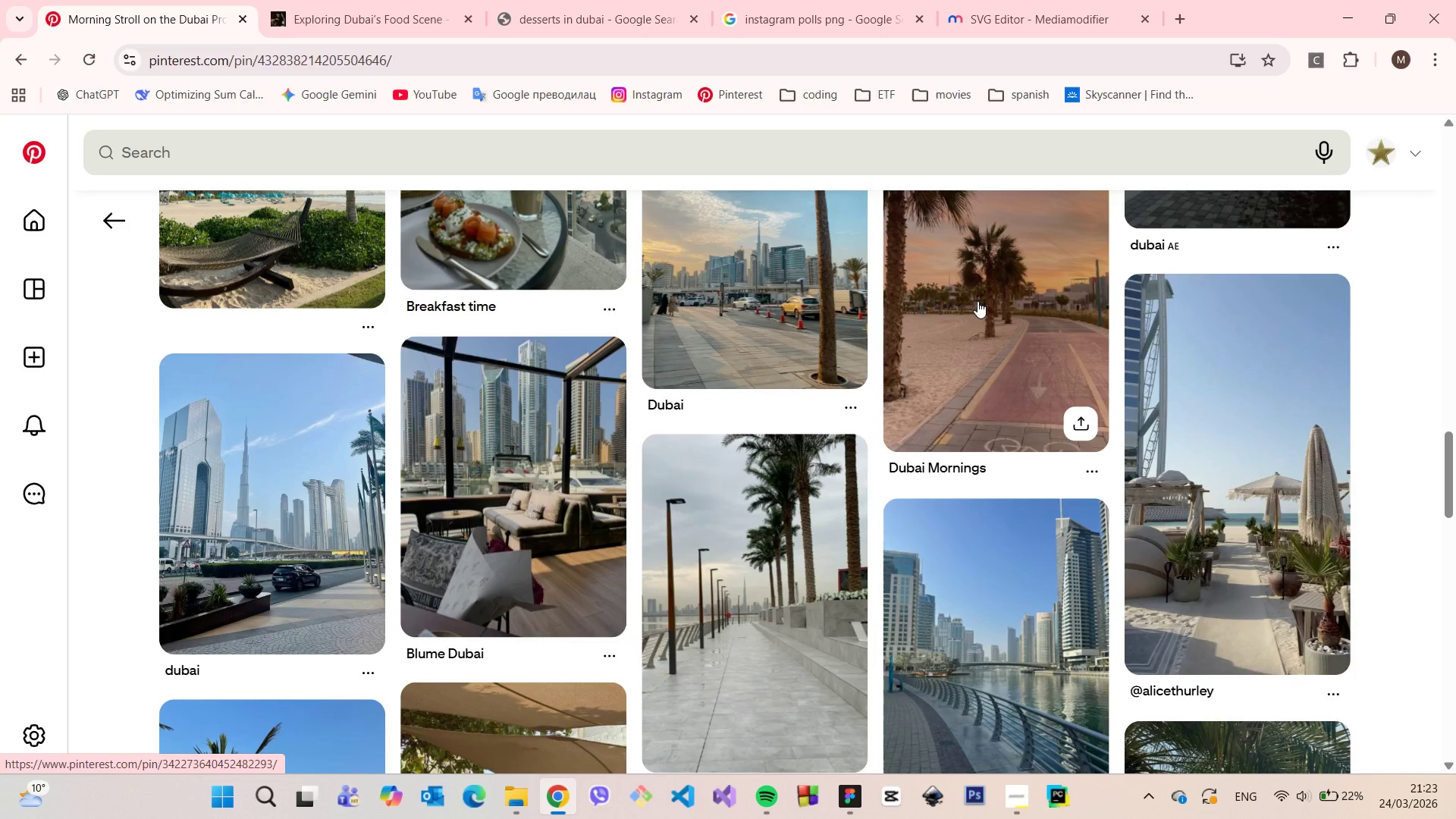 
left_click([977, 301])
 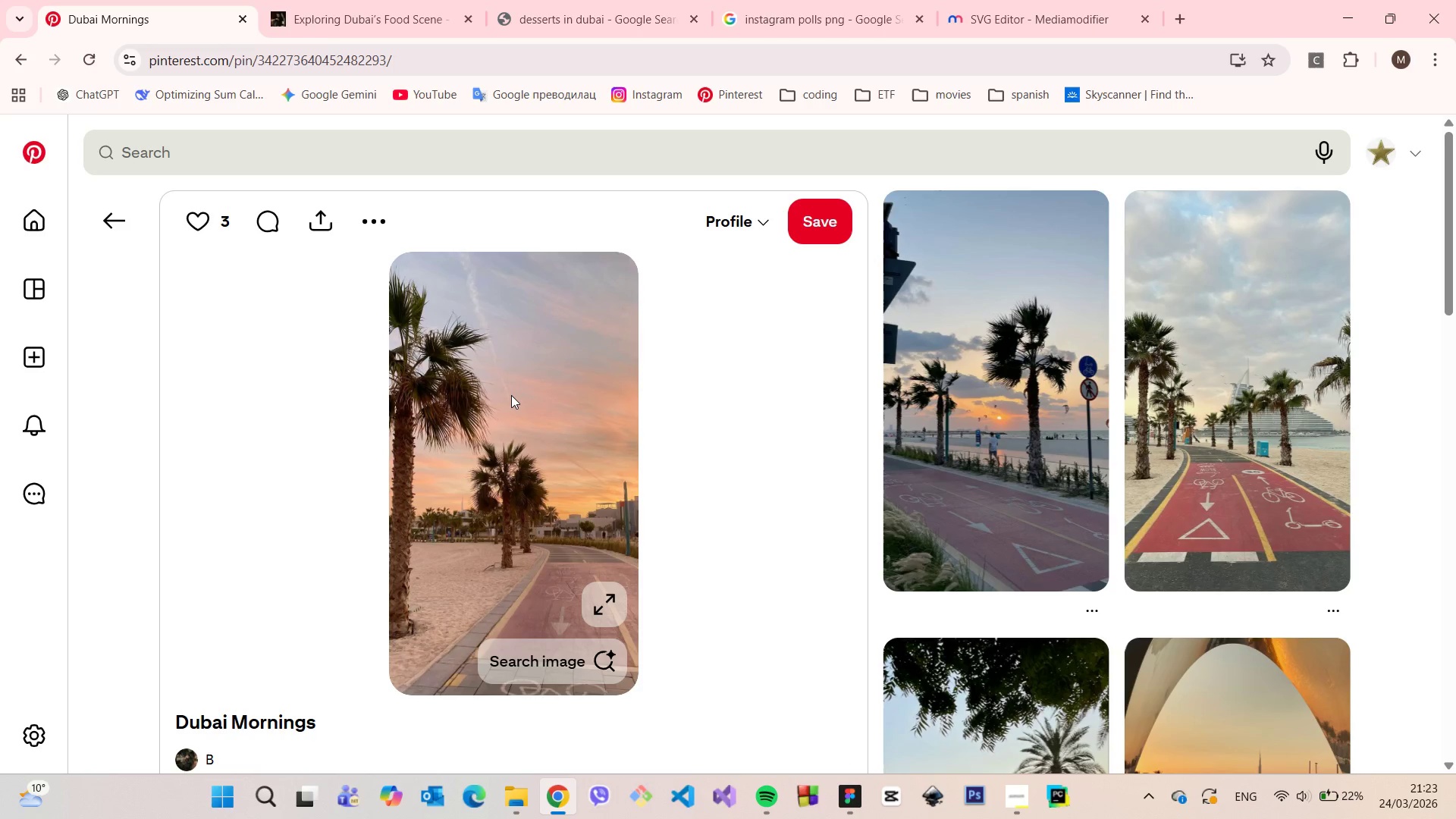 
right_click([510, 397])
 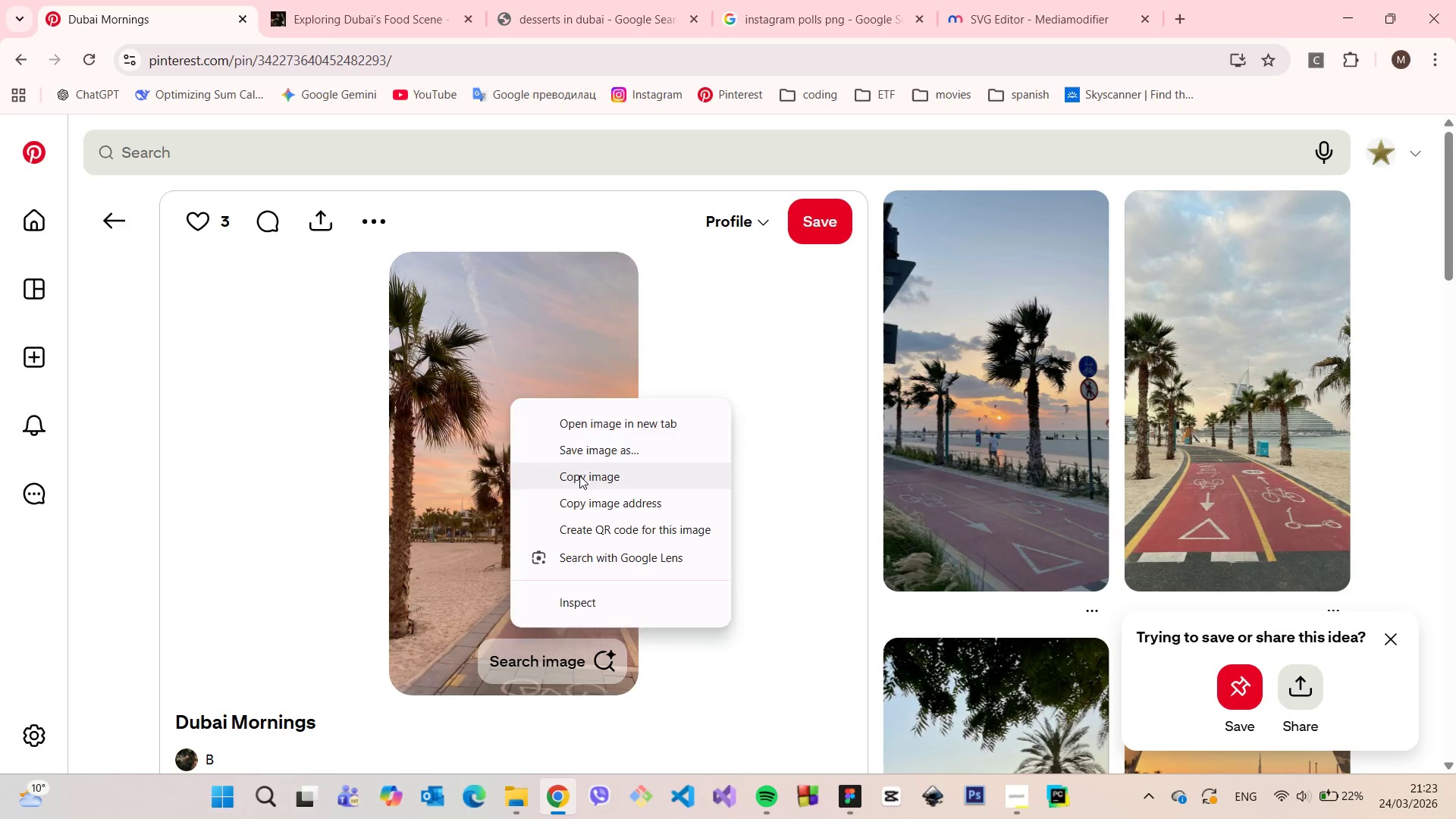 
left_click([579, 475])
 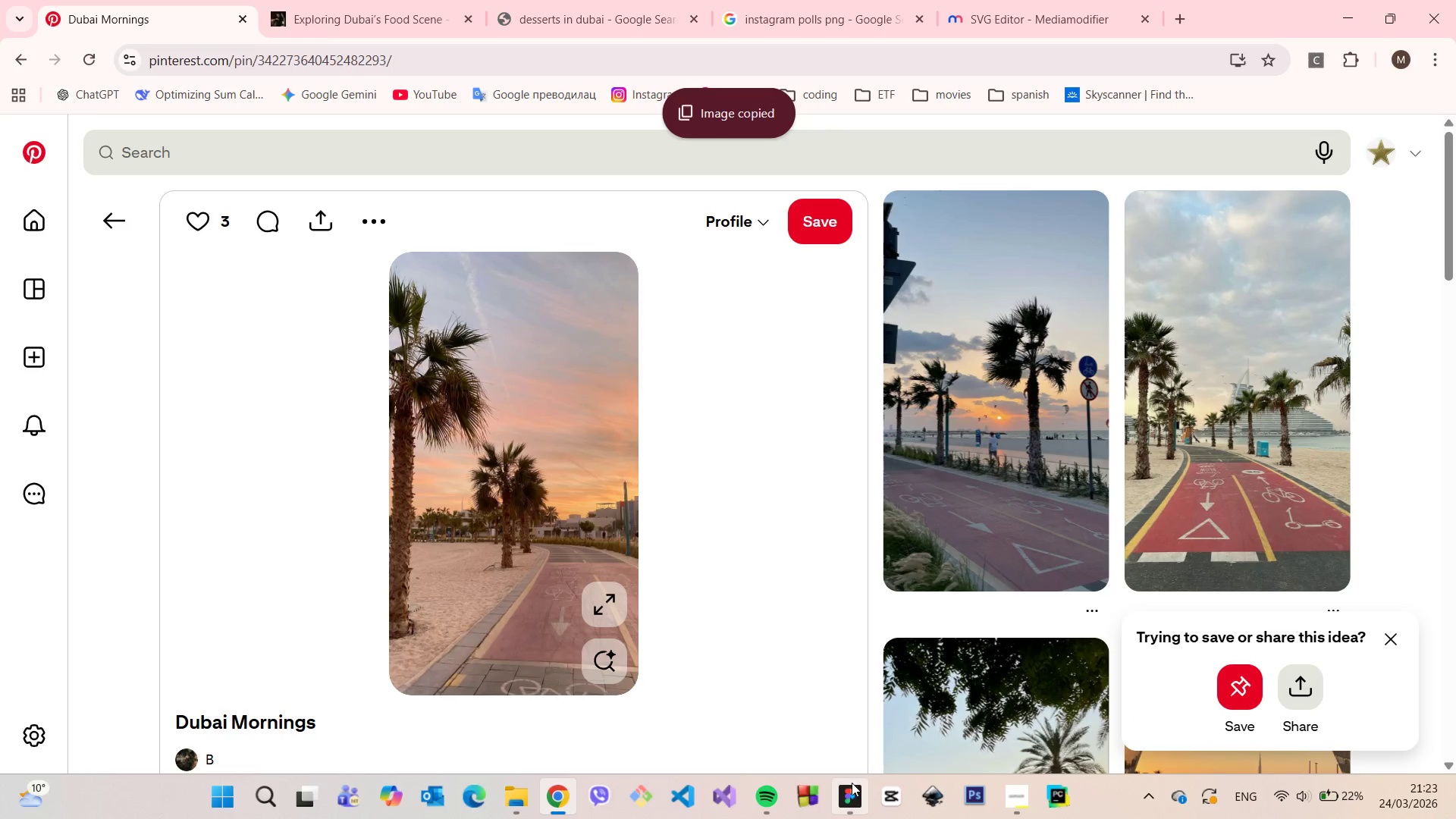 
left_click([852, 784])
 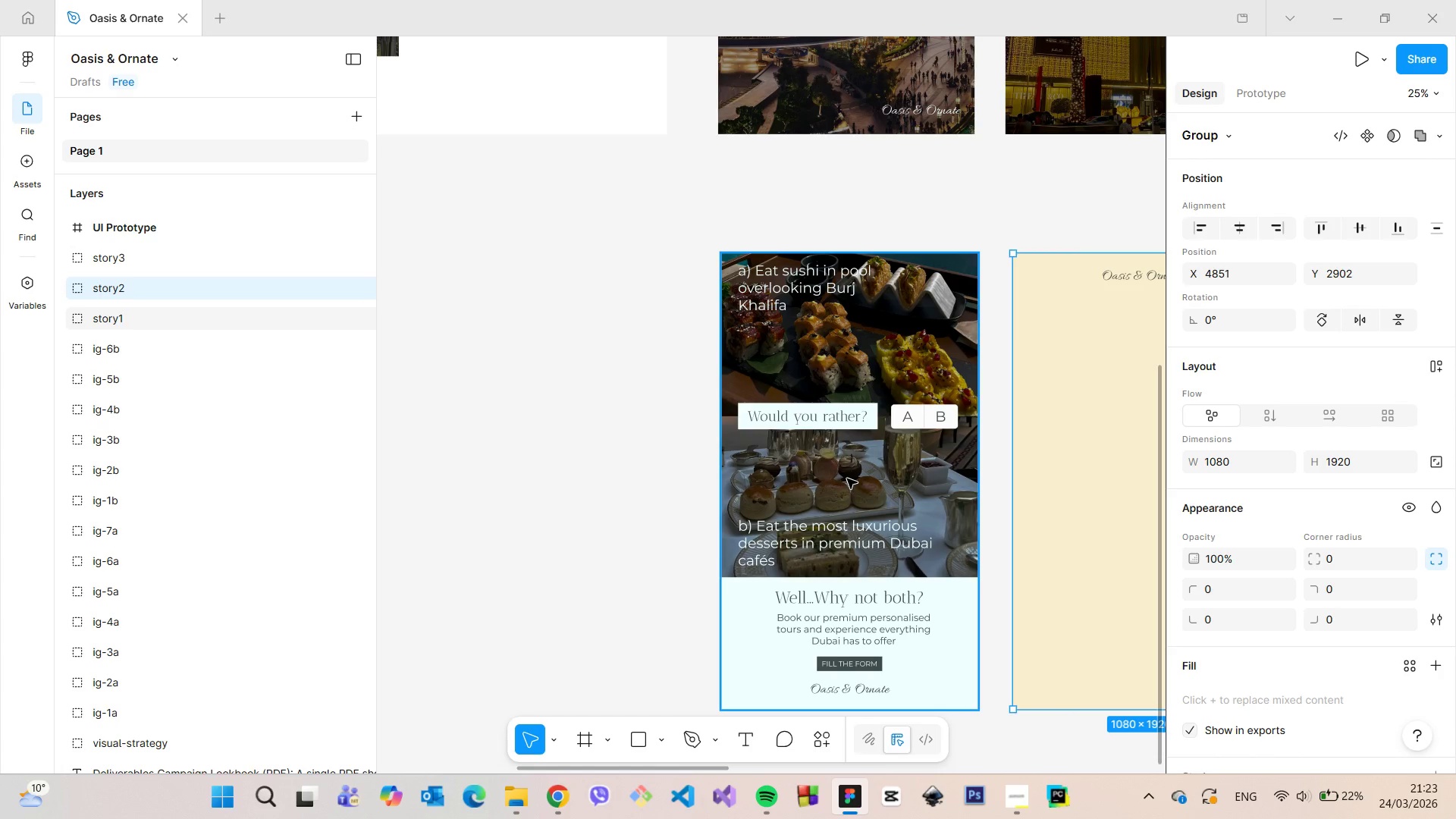 
double_click([847, 479])
 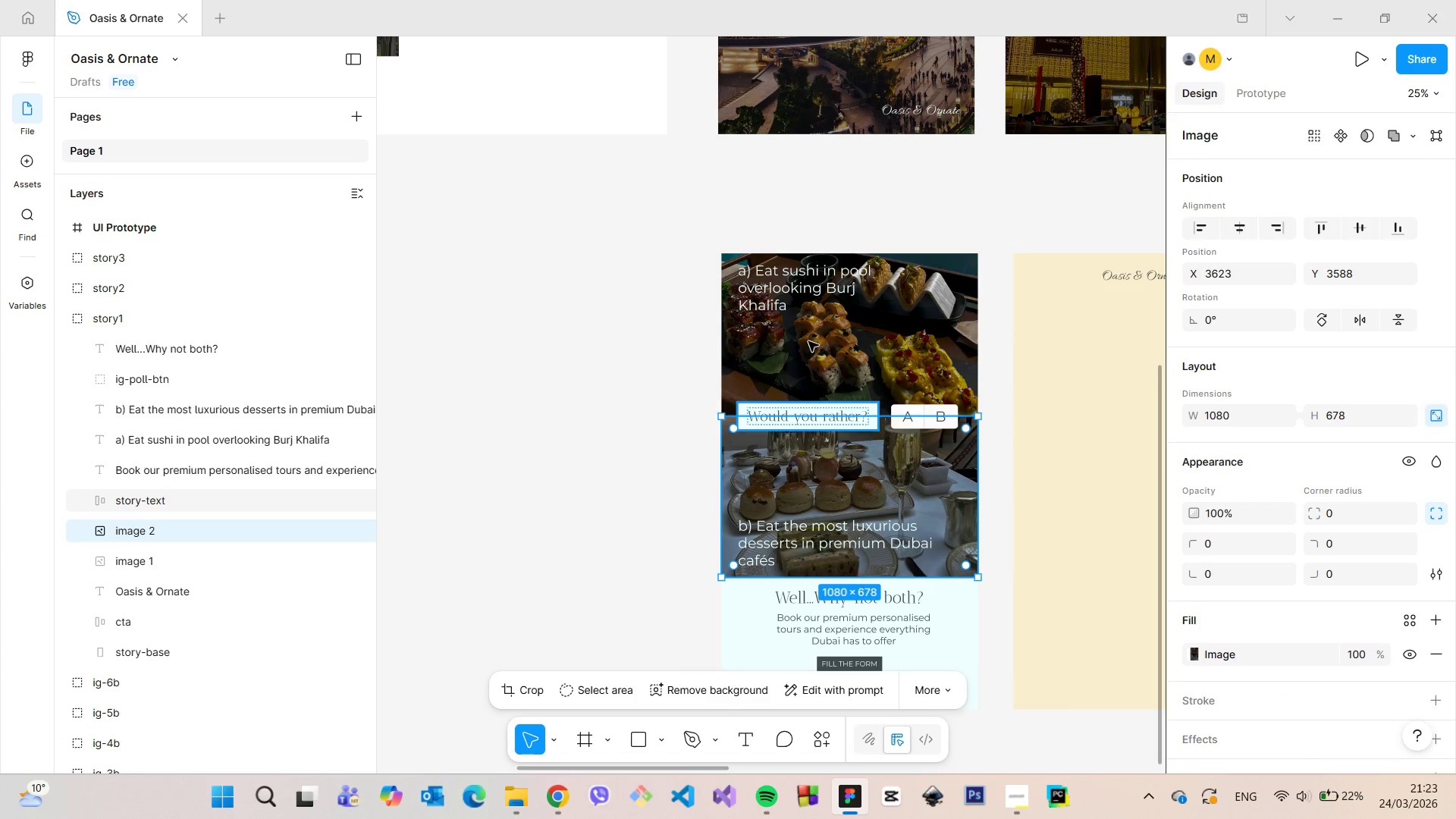 
left_click([808, 336])
 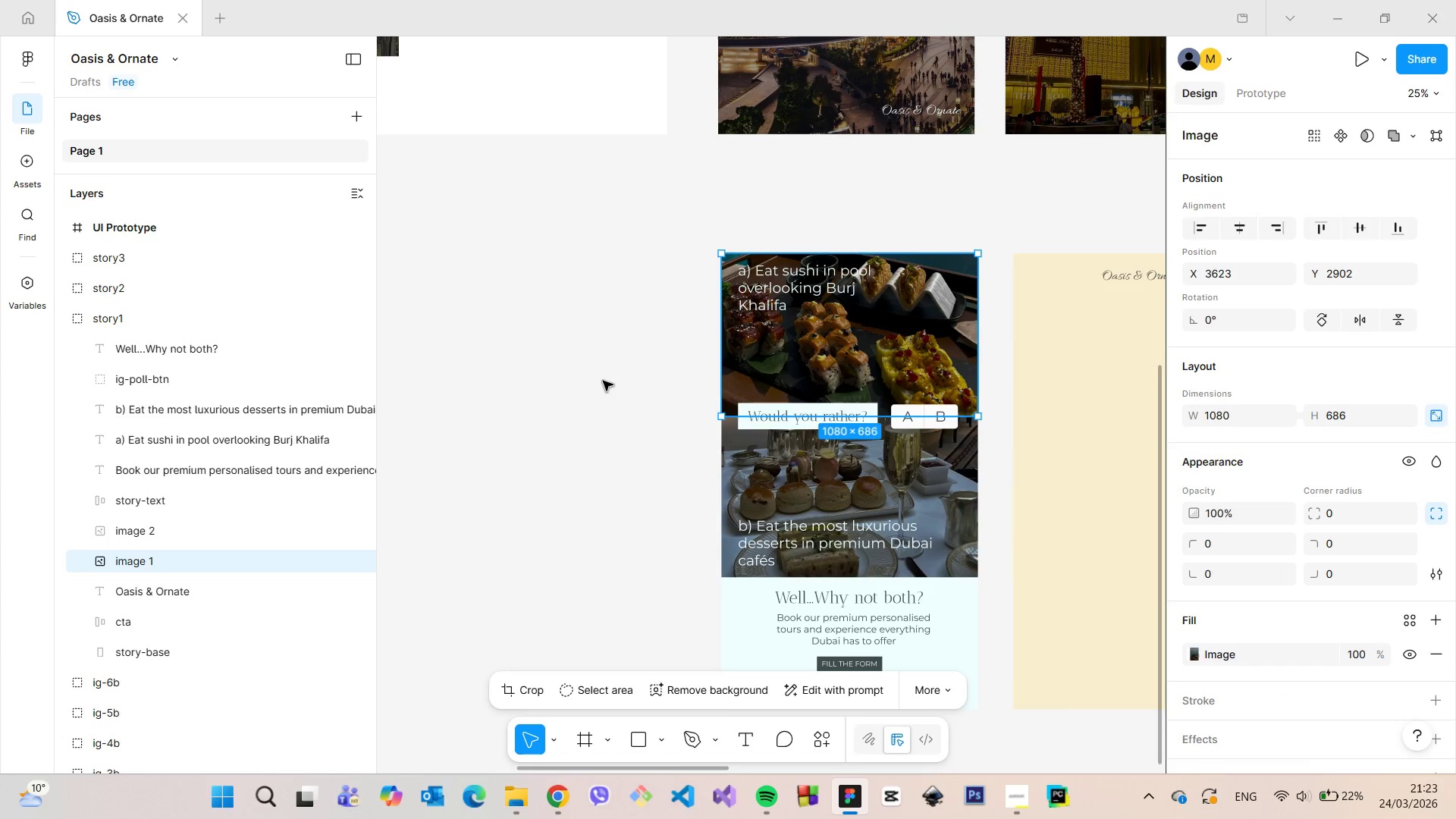 
left_click([603, 381])
 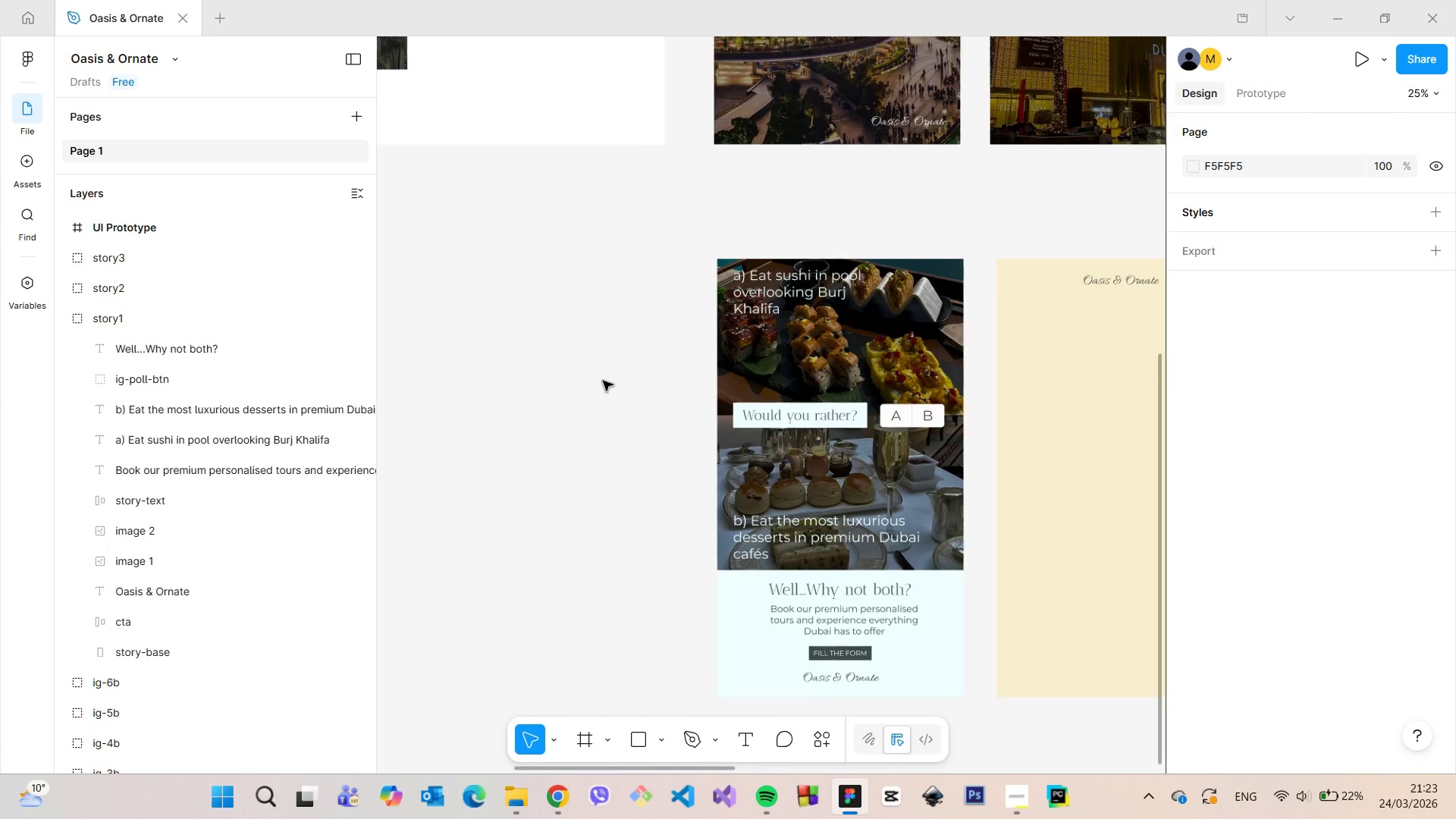 
scroll: coordinate [603, 381], scroll_direction: down, amount: 6.0
 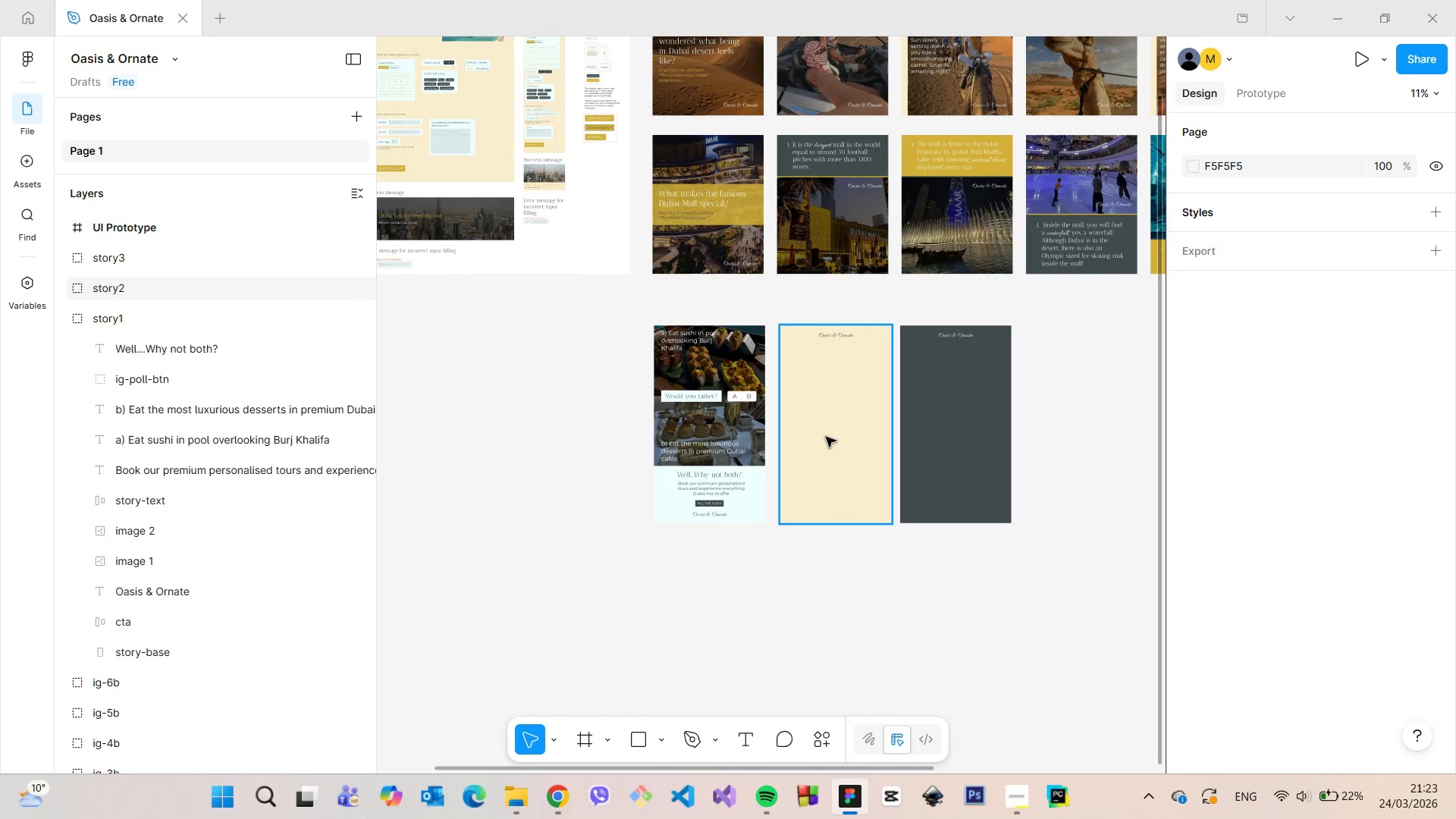 
scroll: coordinate [826, 437], scroll_direction: up, amount: 5.0
 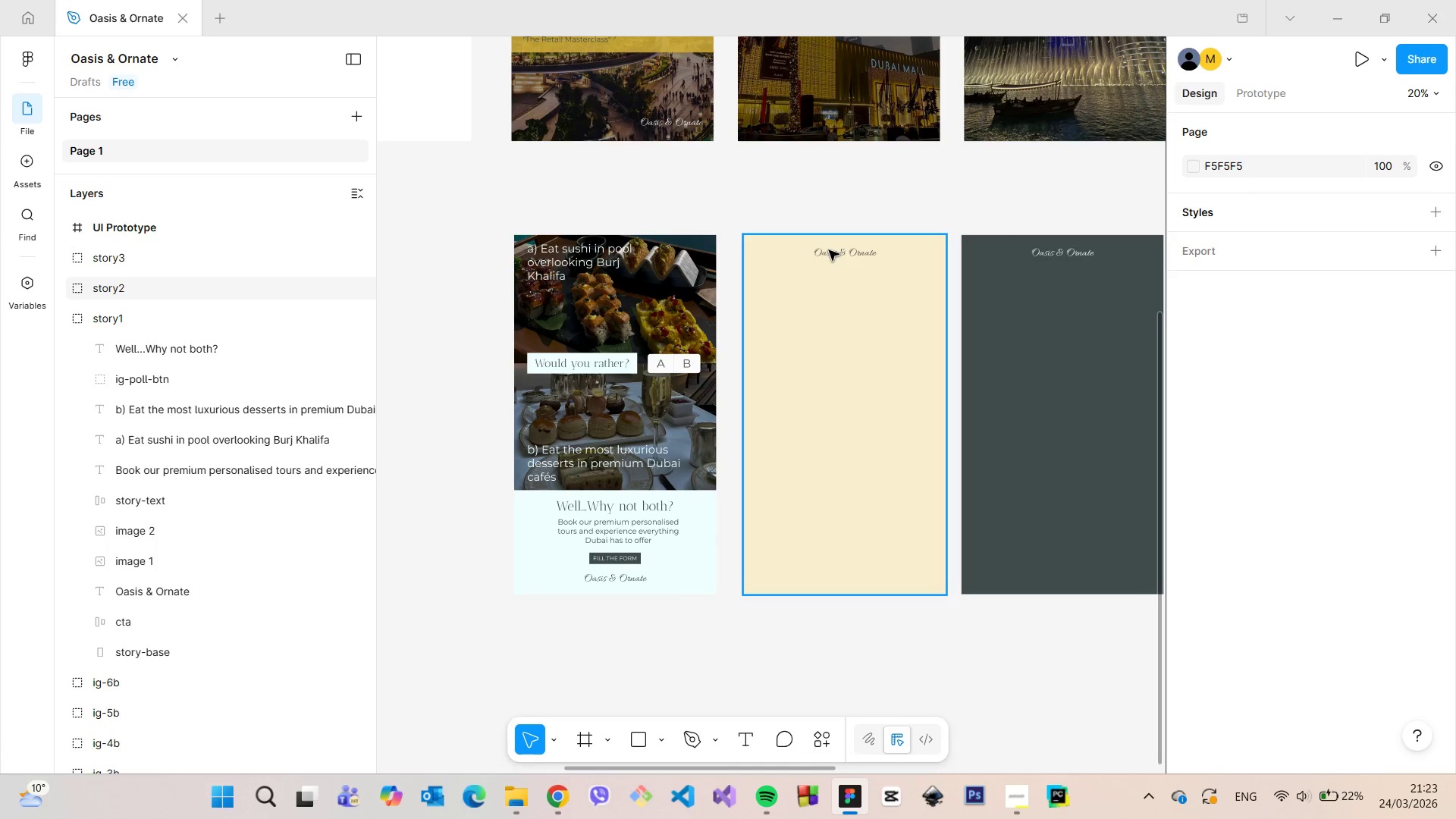 
key(Control+V)
 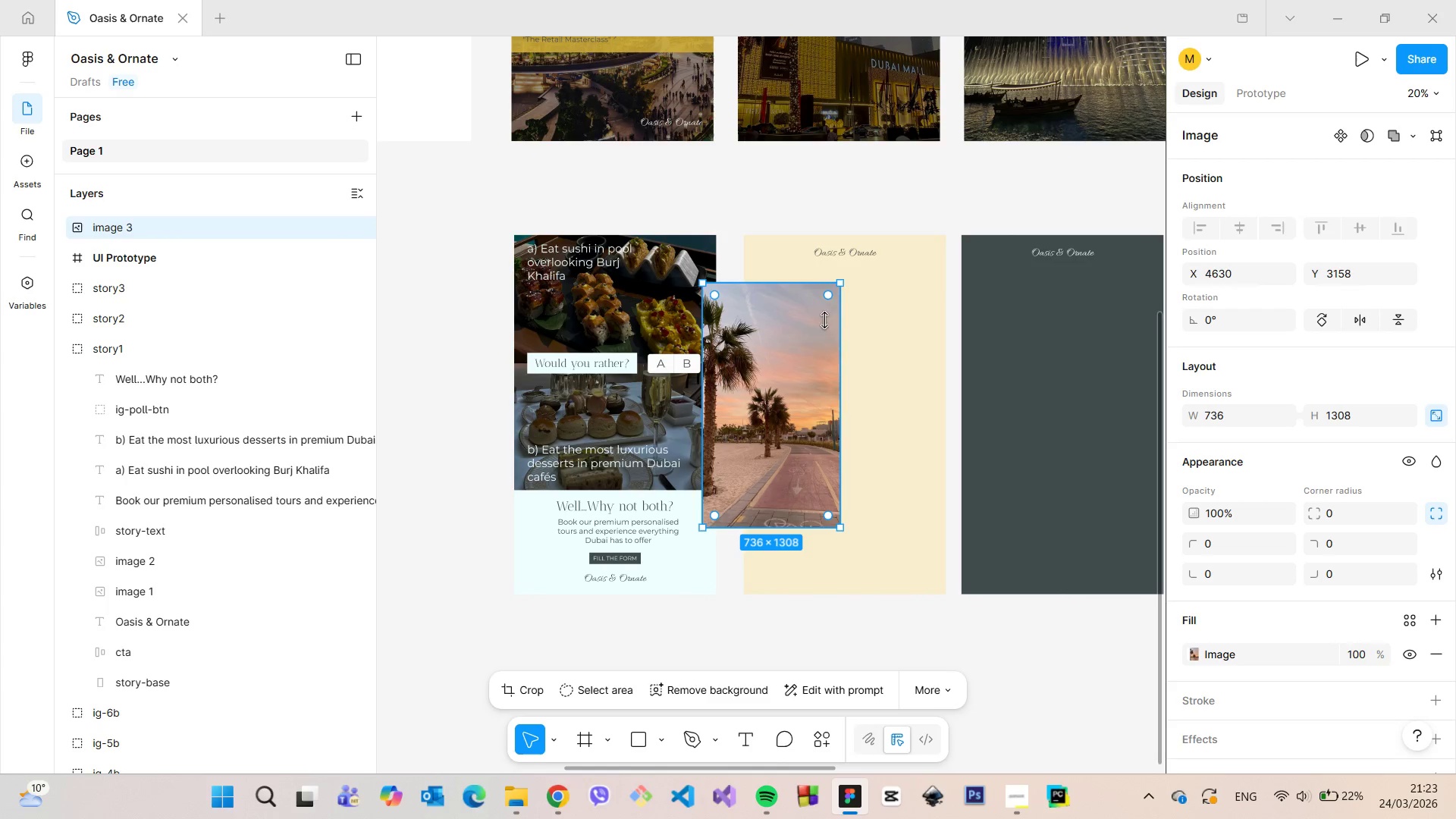 
left_click_drag(start_coordinate=[795, 359], to_coordinate=[836, 353])
 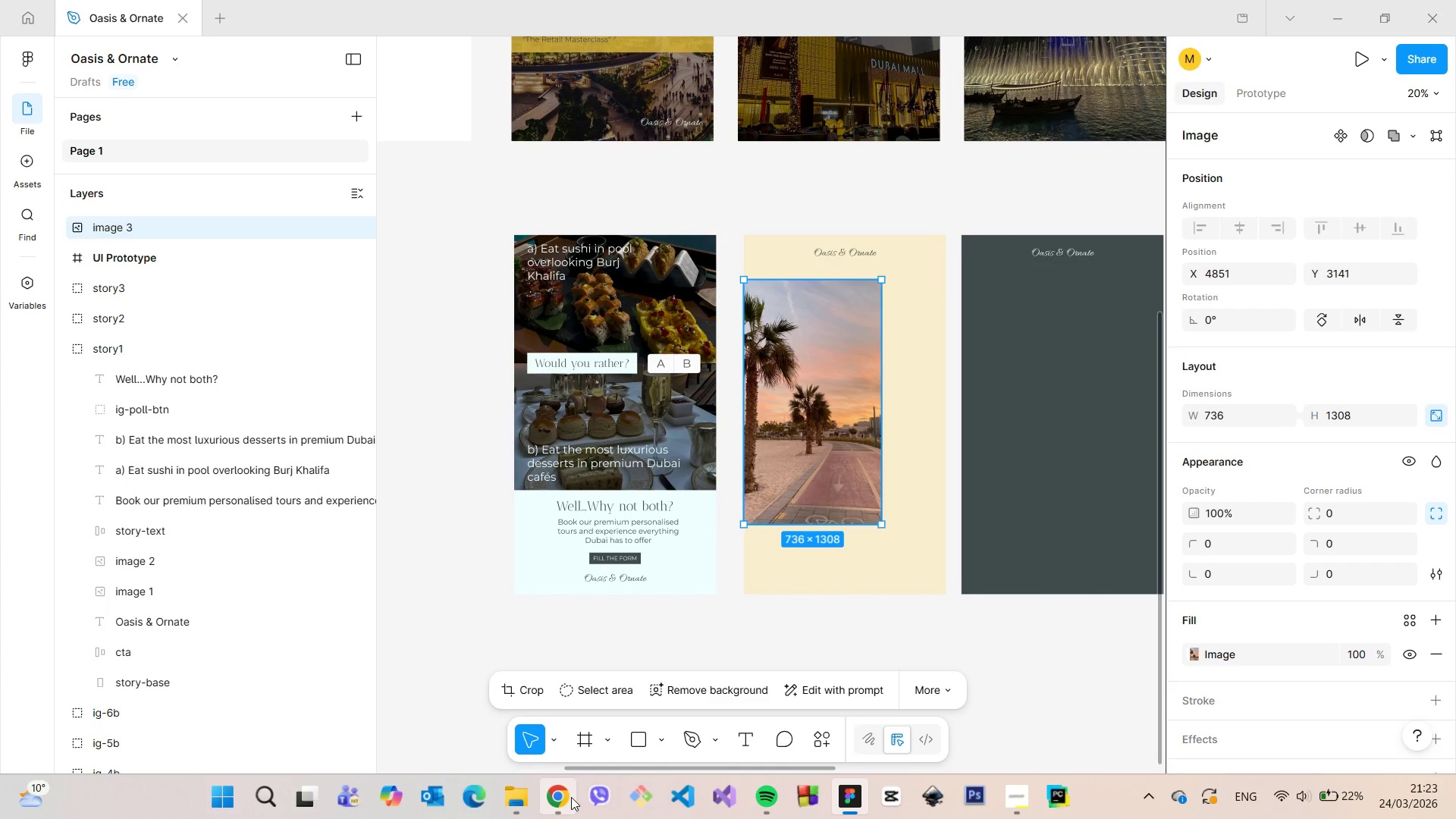 
left_click([568, 797])
 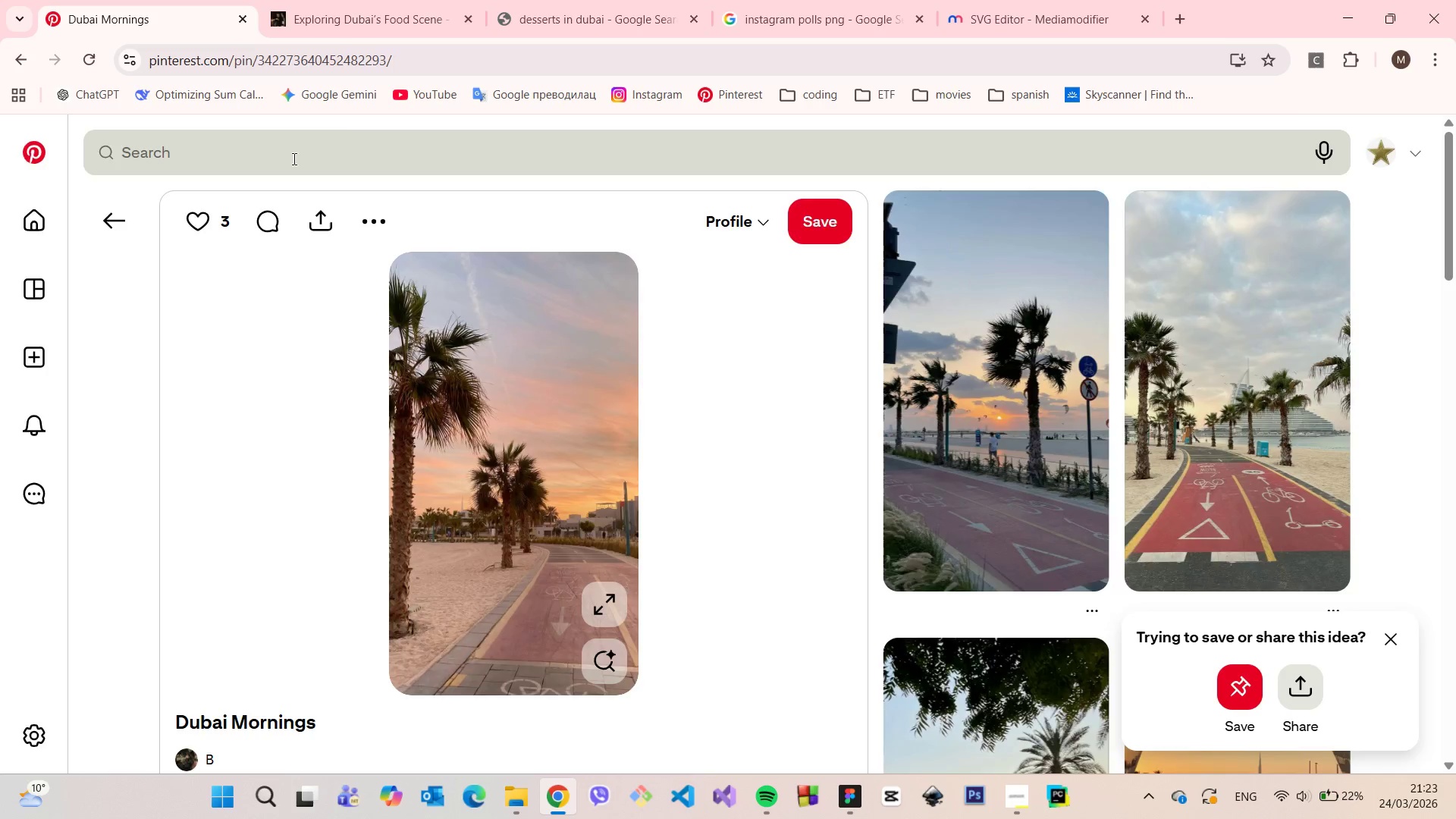 
left_click([293, 158])
 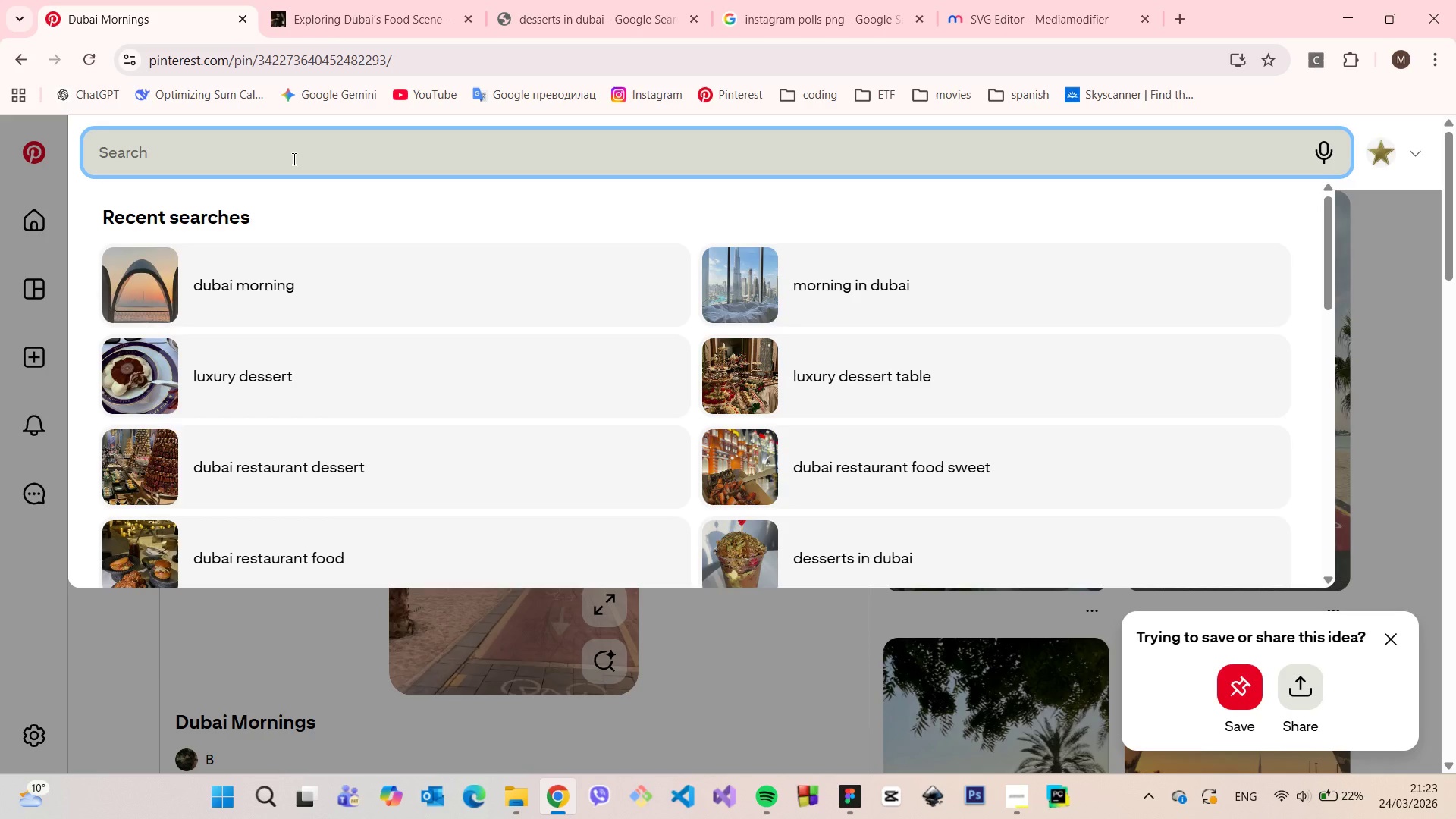 
type(dubai night)
 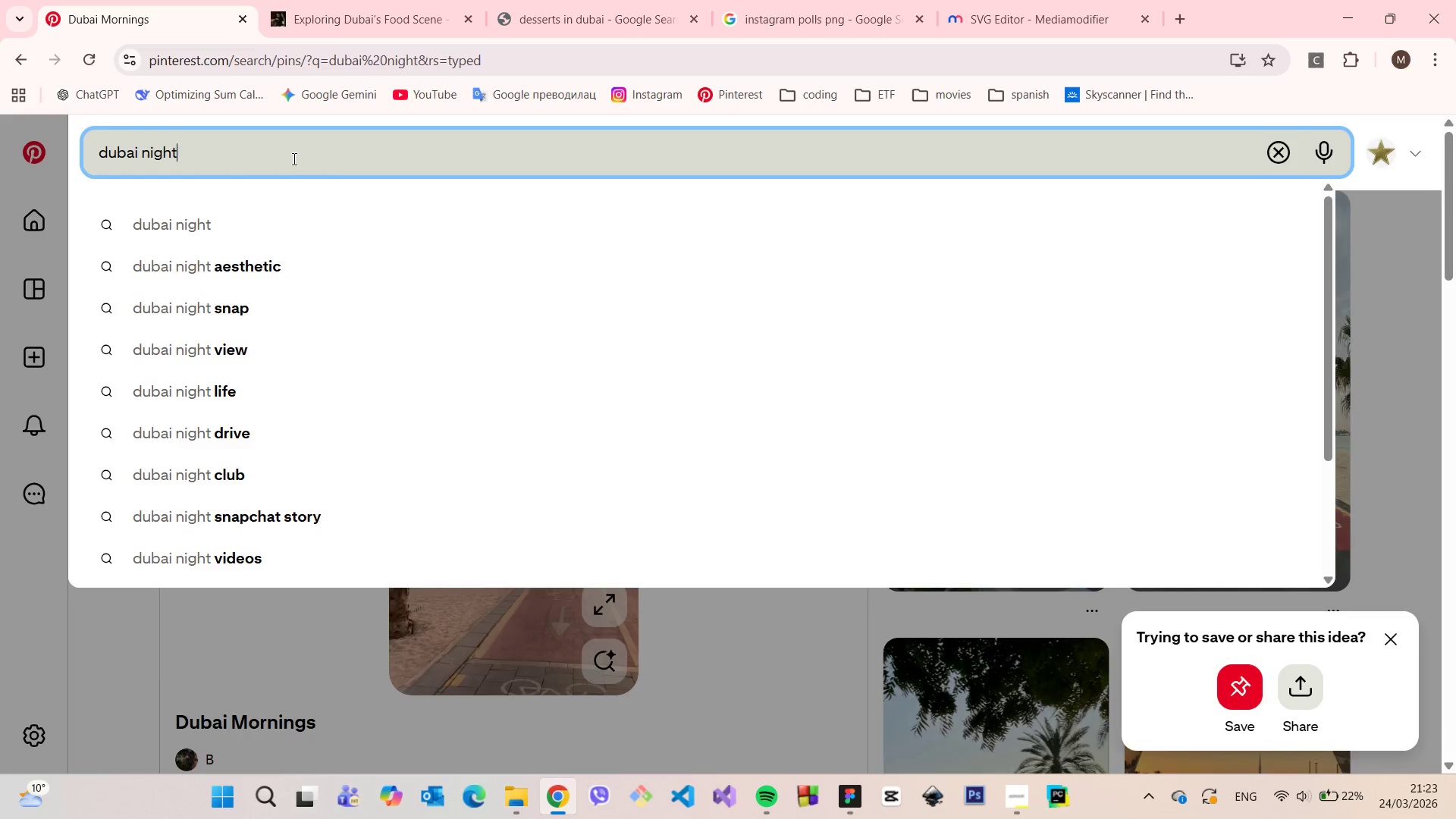 
key(Enter)
 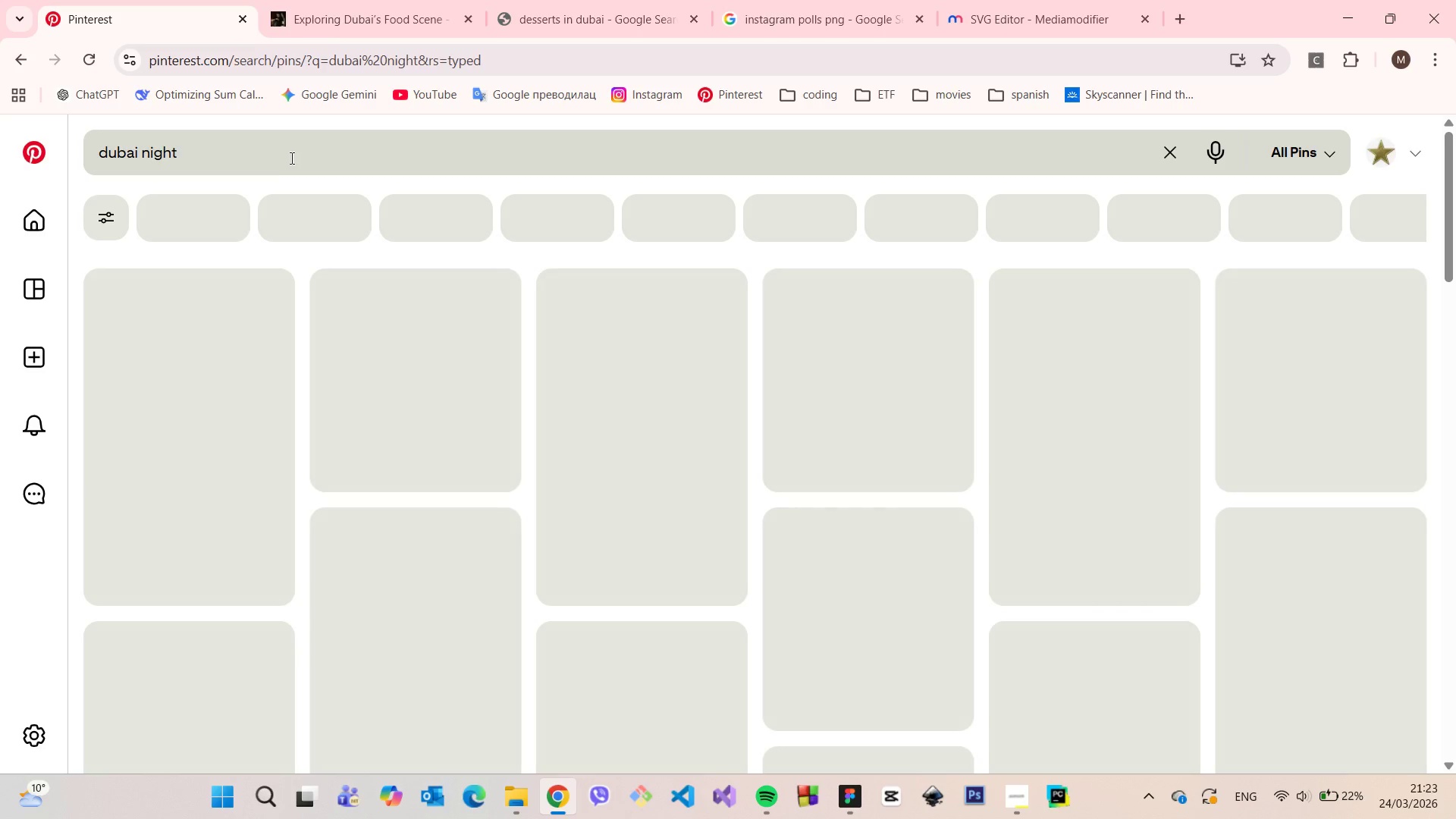 
mouse_move([451, 190])
 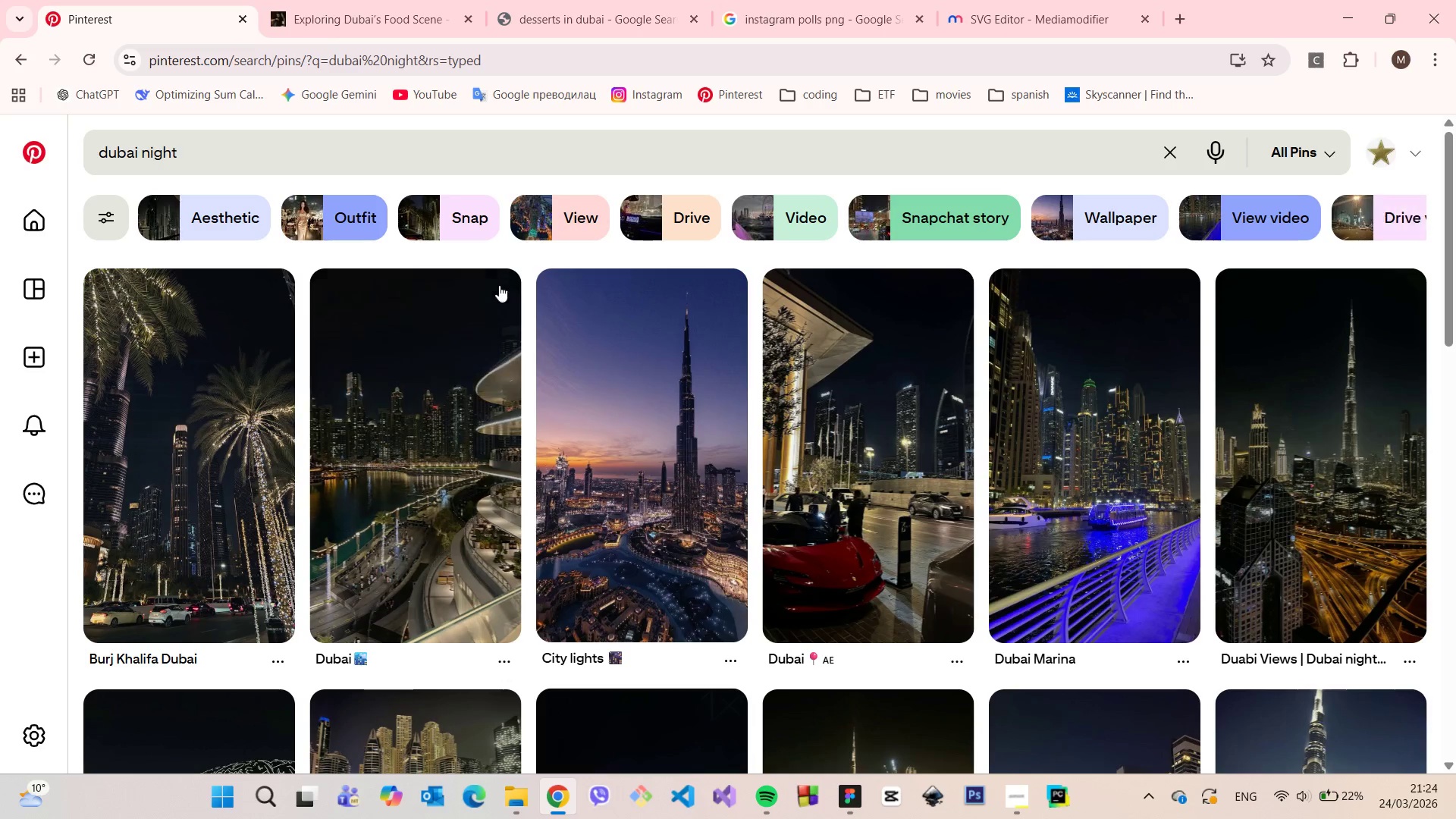 
scroll: coordinate [498, 293], scroll_direction: down, amount: 4.0
 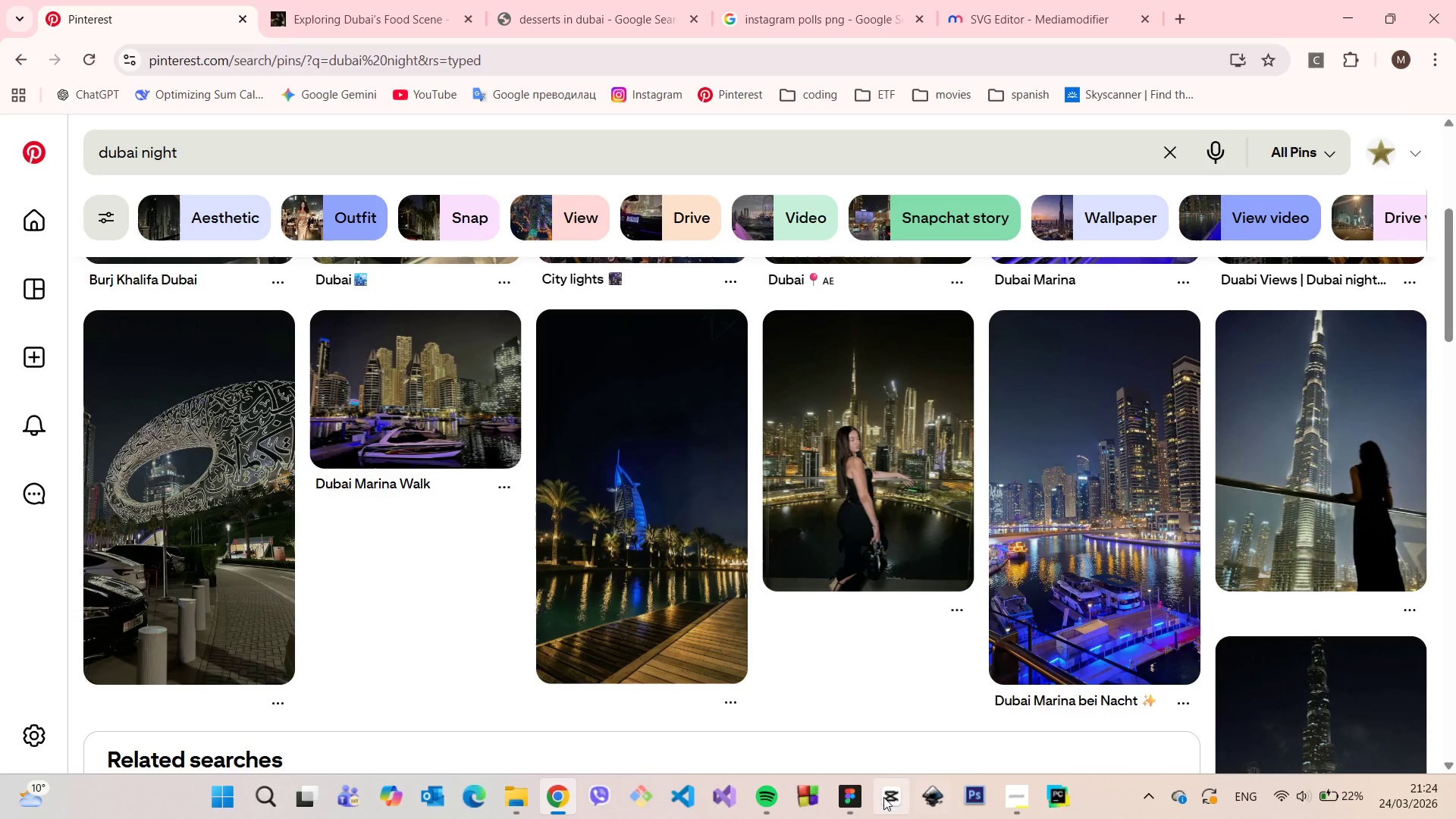 
left_click([858, 793])
 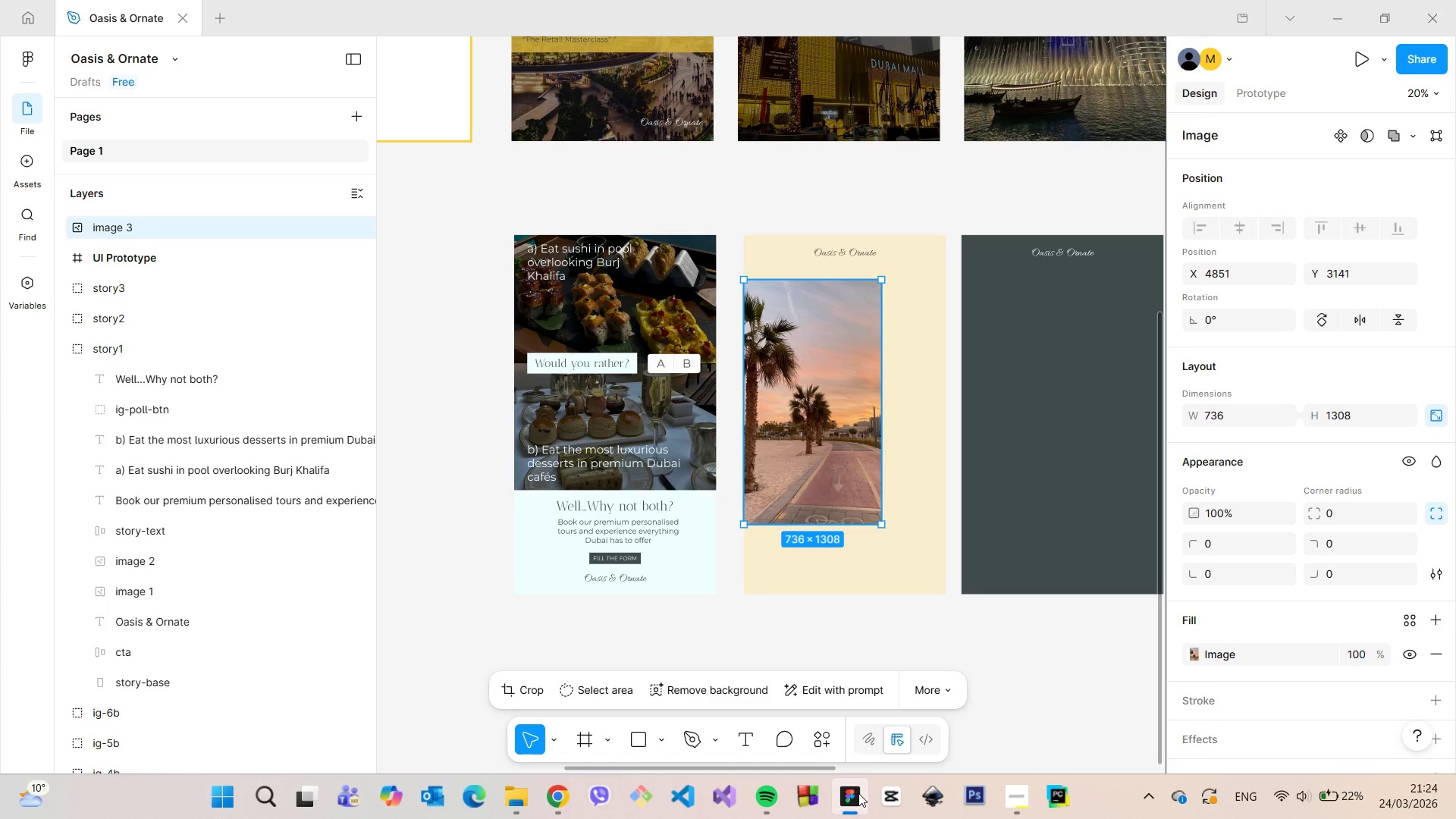 
left_click([858, 793])
 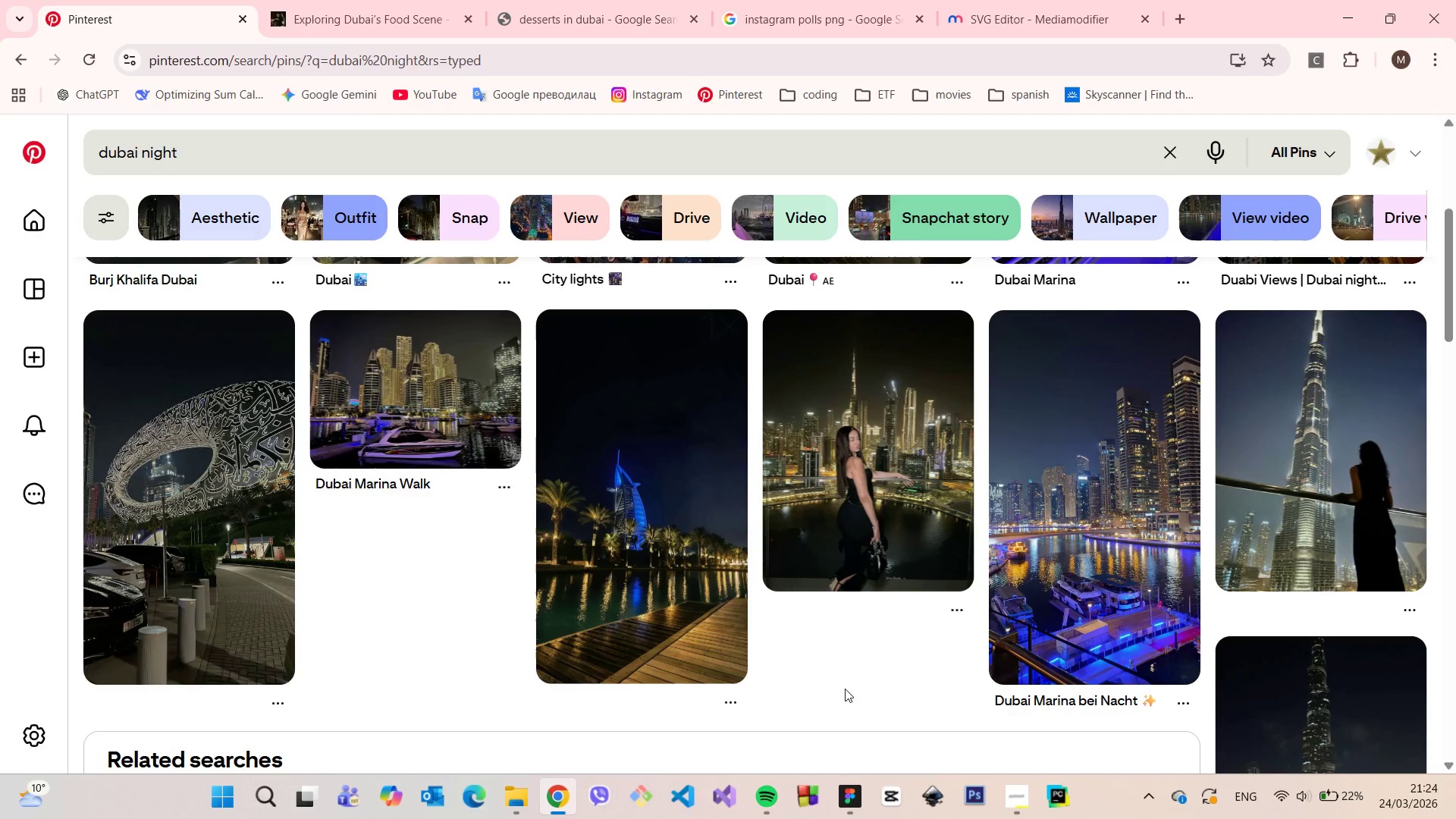 
scroll: coordinate [824, 620], scroll_direction: down, amount: 8.0
 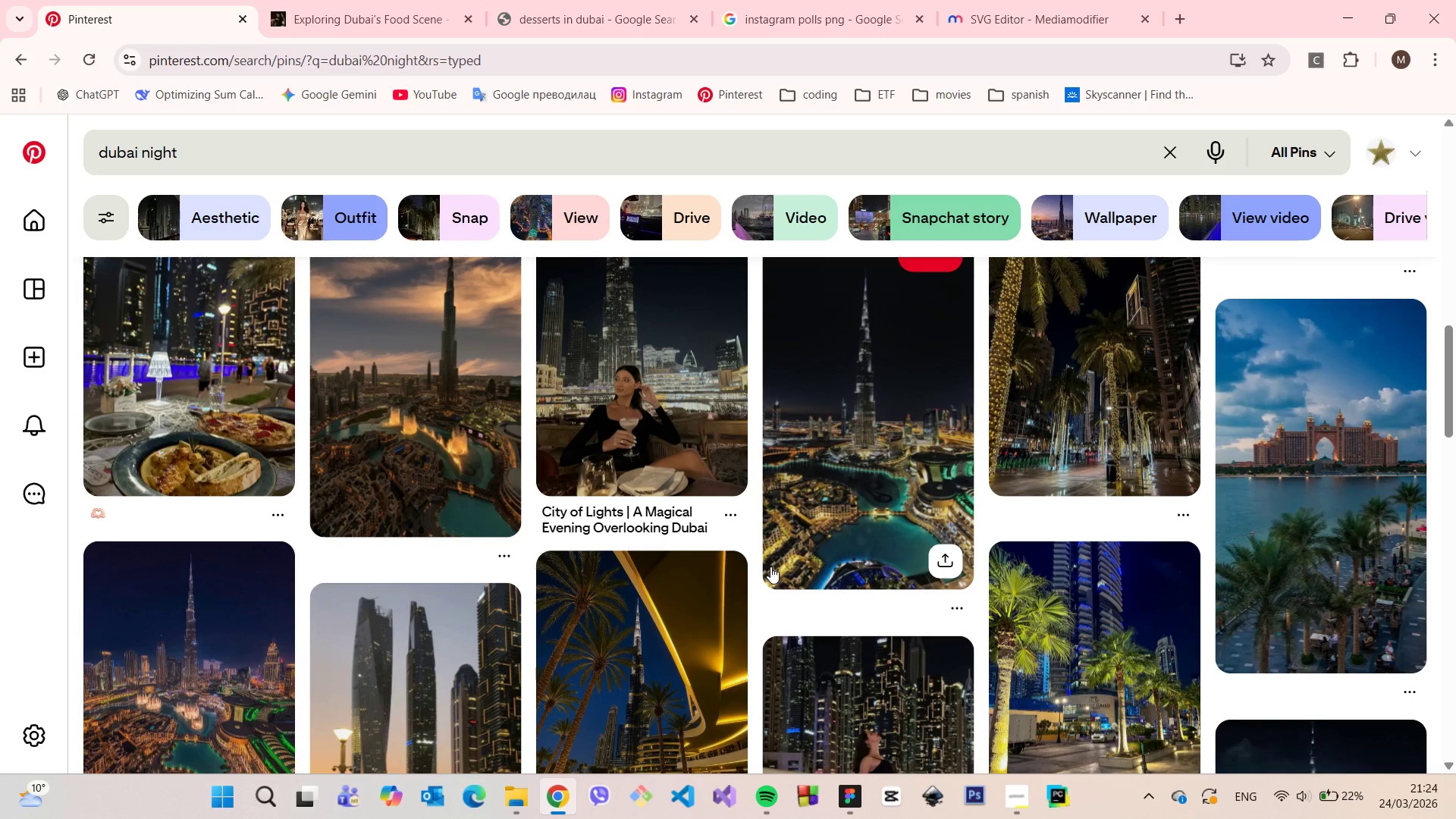 
scroll: coordinate [770, 566], scroll_direction: up, amount: 1.0
 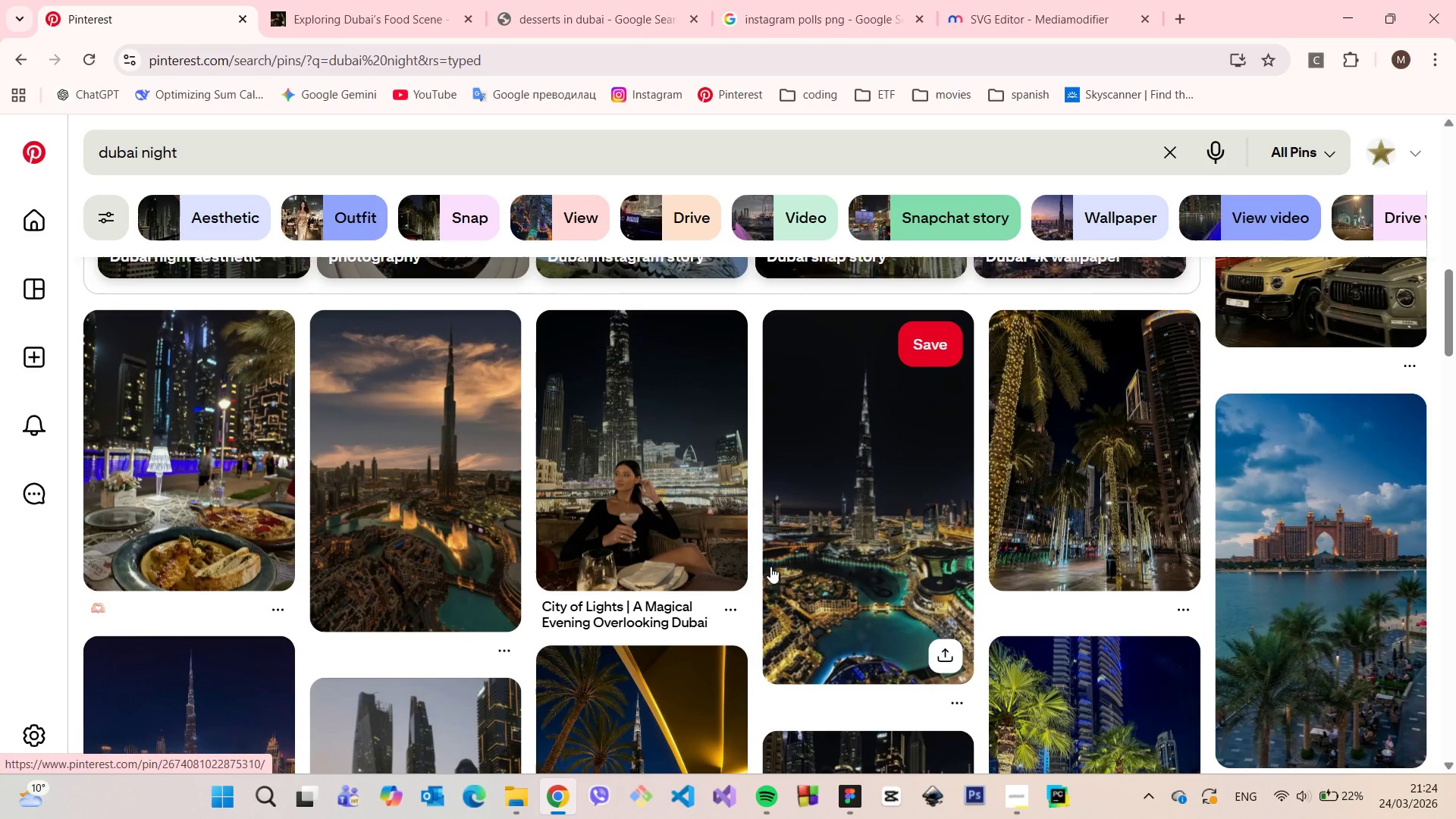 
scroll: coordinate [758, 541], scroll_direction: down, amount: 13.0
 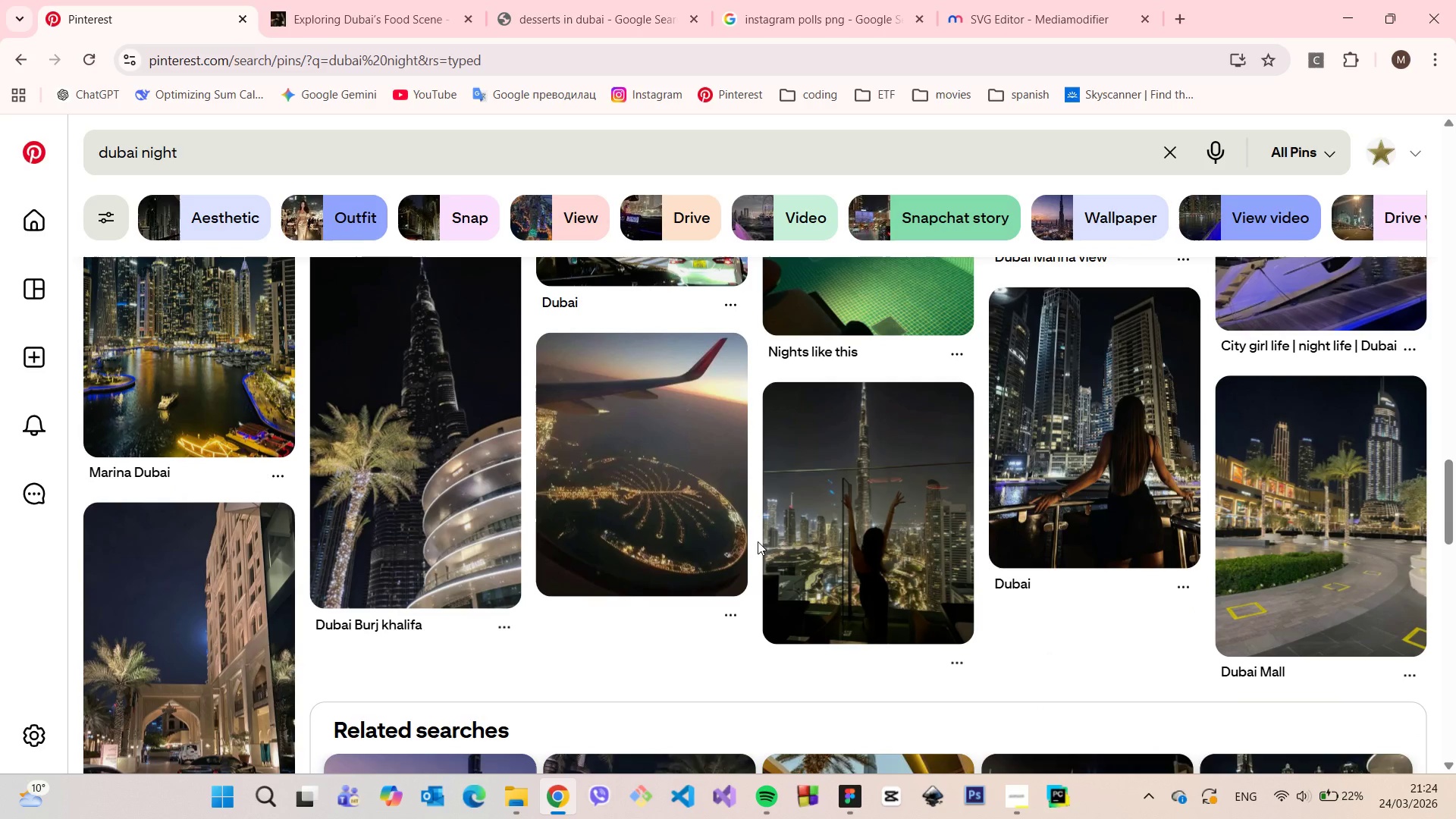 
scroll: coordinate [758, 541], scroll_direction: down, amount: 22.0
 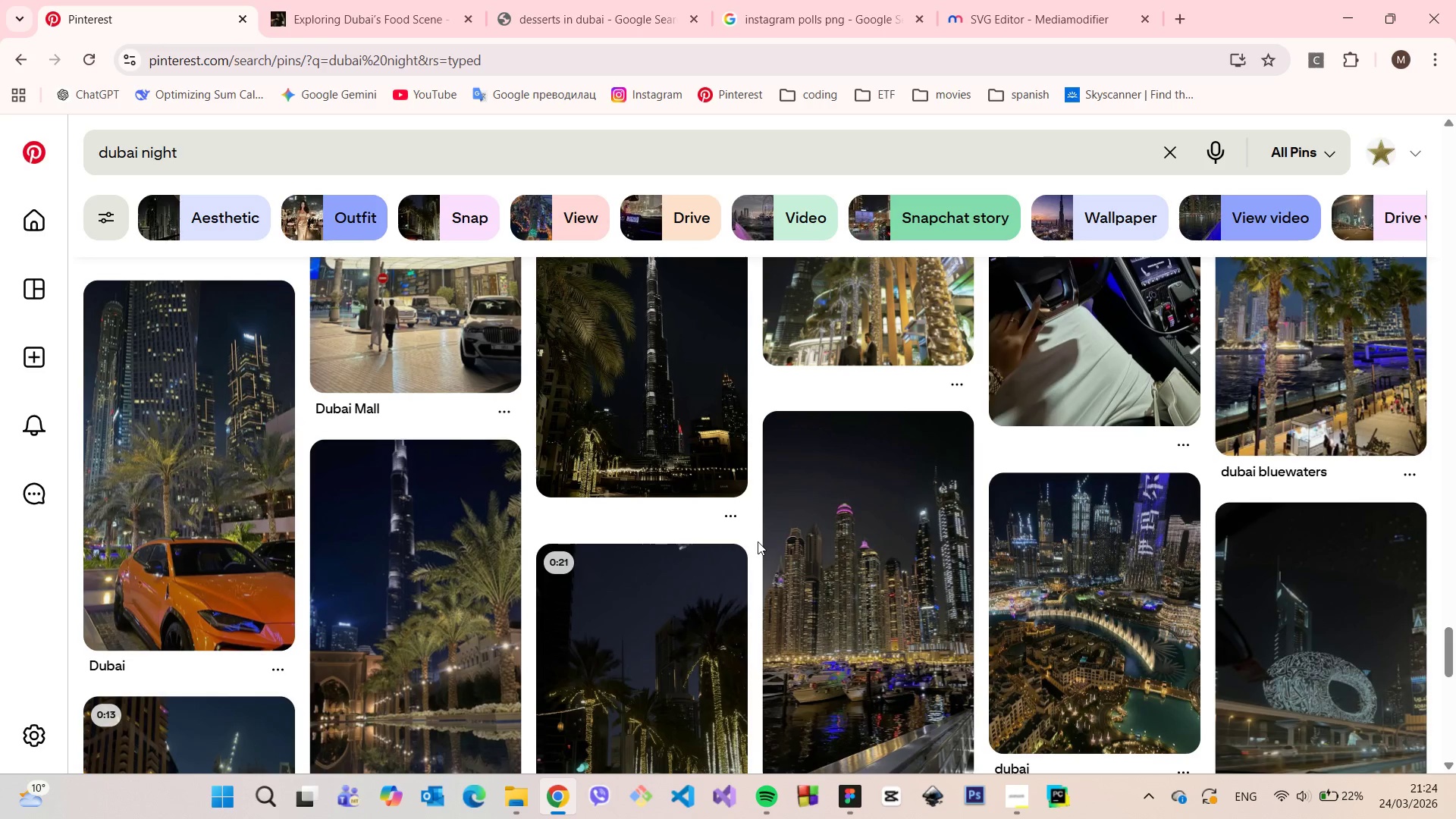 
scroll: coordinate [758, 541], scroll_direction: down, amount: 11.0
 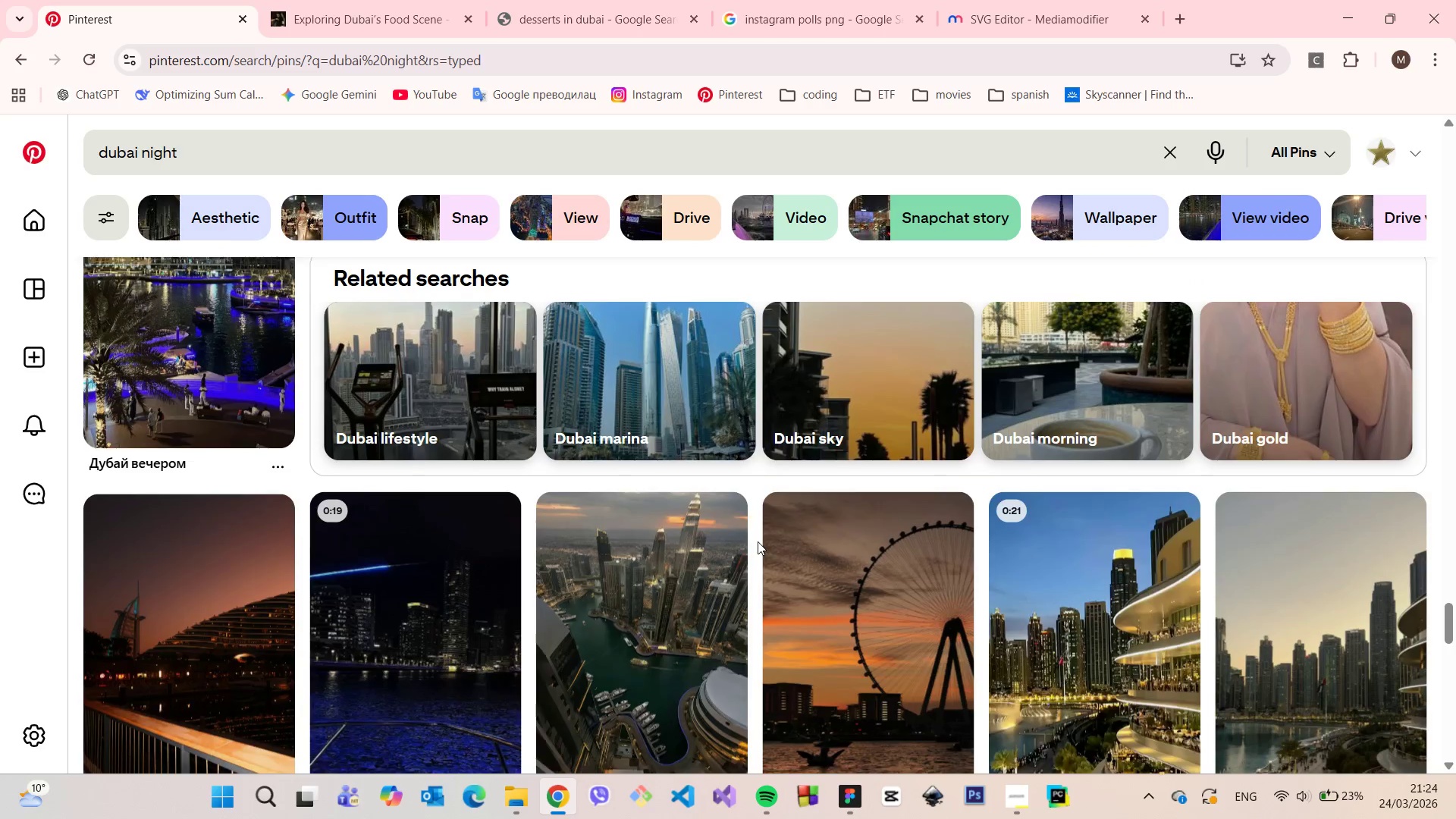 
scroll: coordinate [752, 540], scroll_direction: up, amount: 42.0
 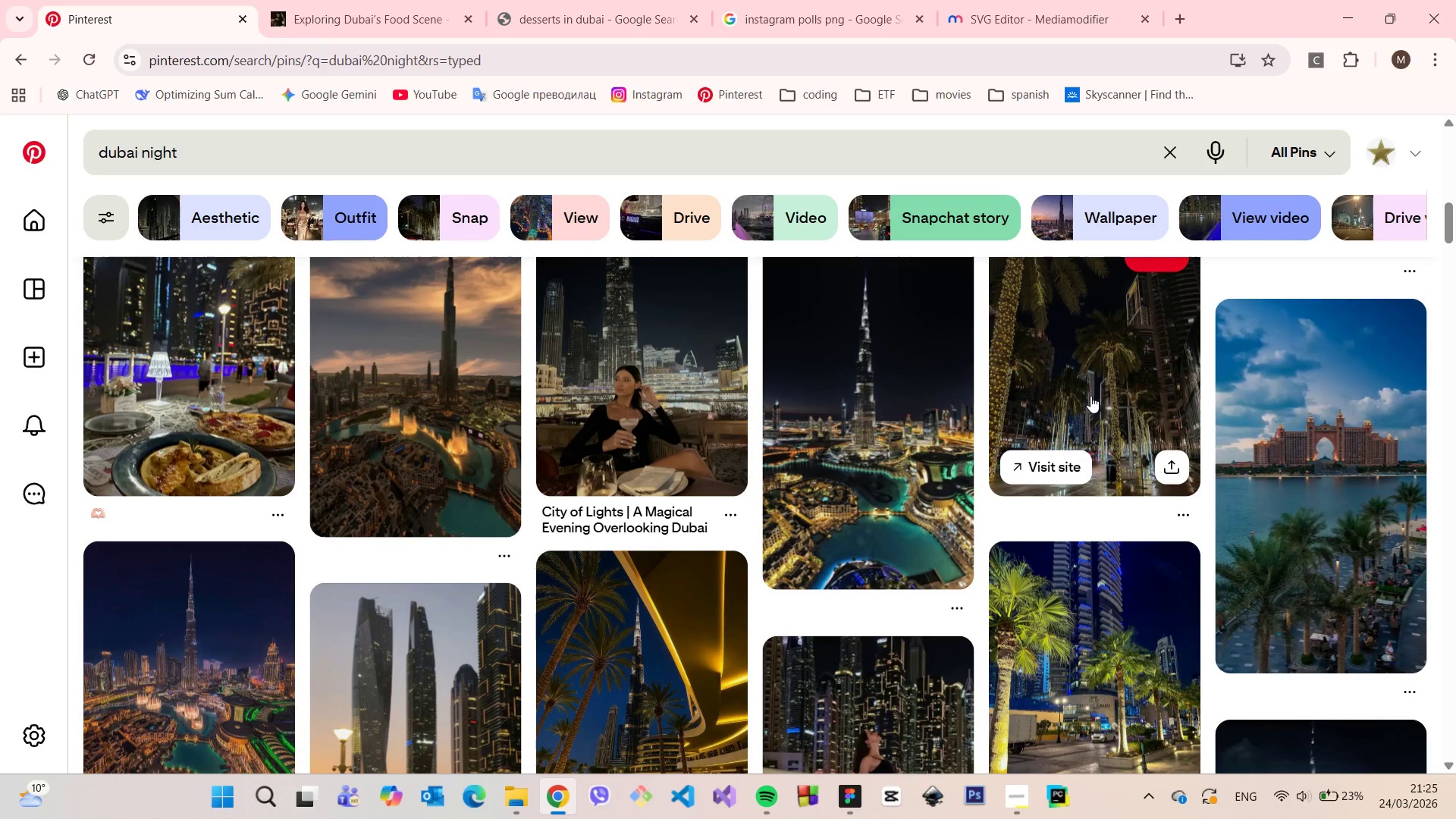 
left_click([1092, 395])
 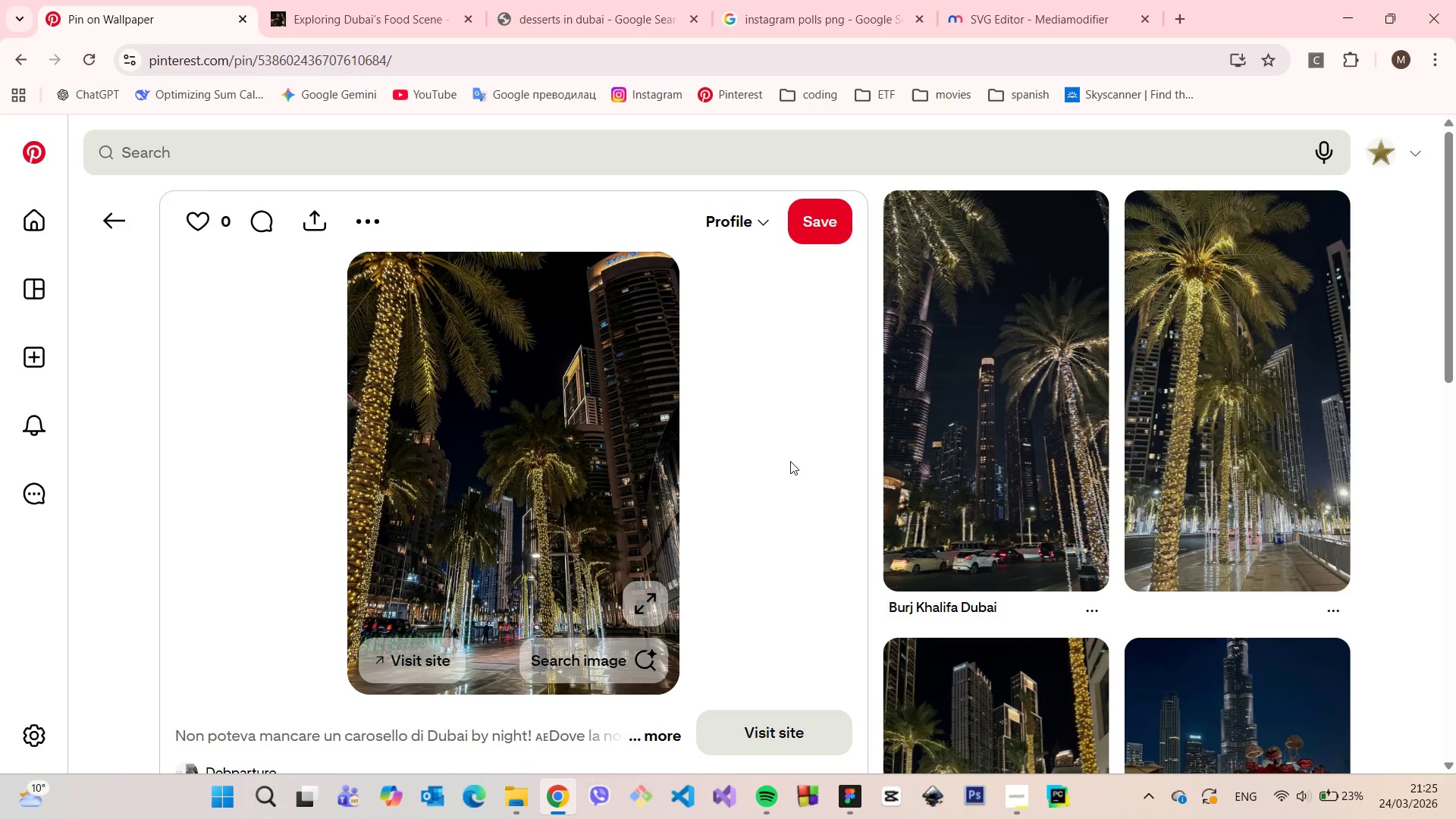 
scroll: coordinate [817, 453], scroll_direction: down, amount: 14.0
 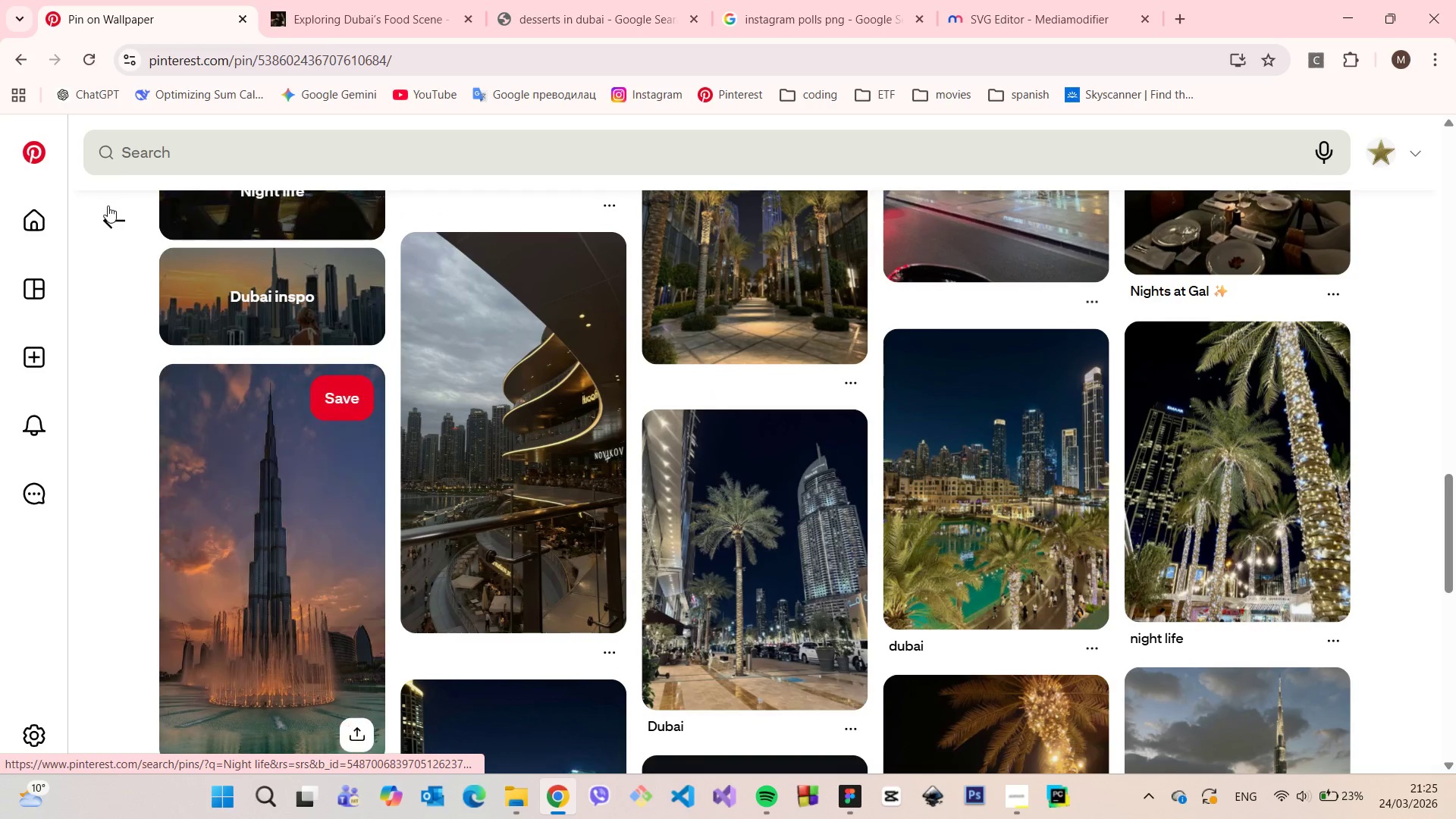 
left_click([108, 206])
 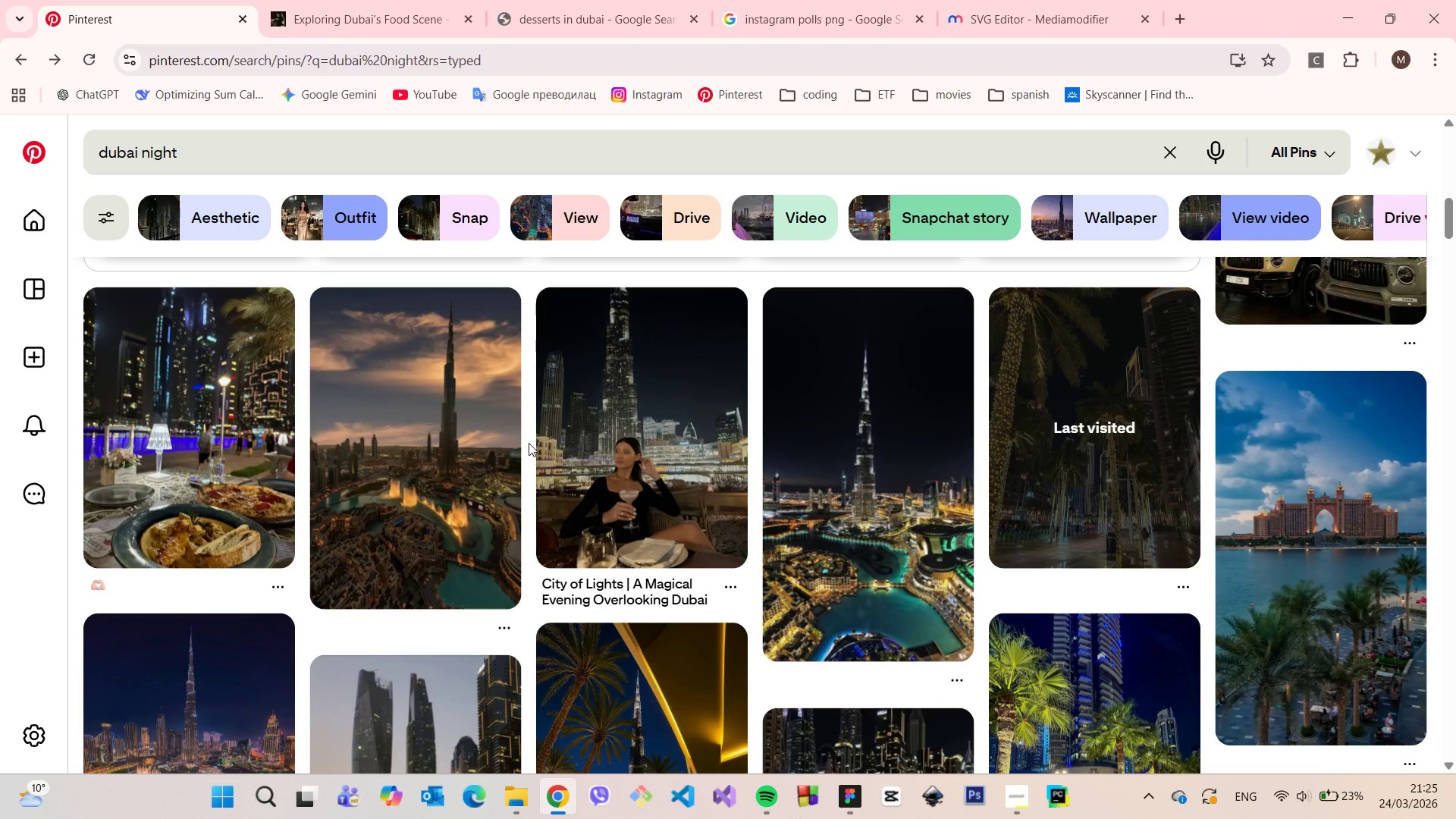 
scroll: coordinate [529, 443], scroll_direction: up, amount: 5.0
 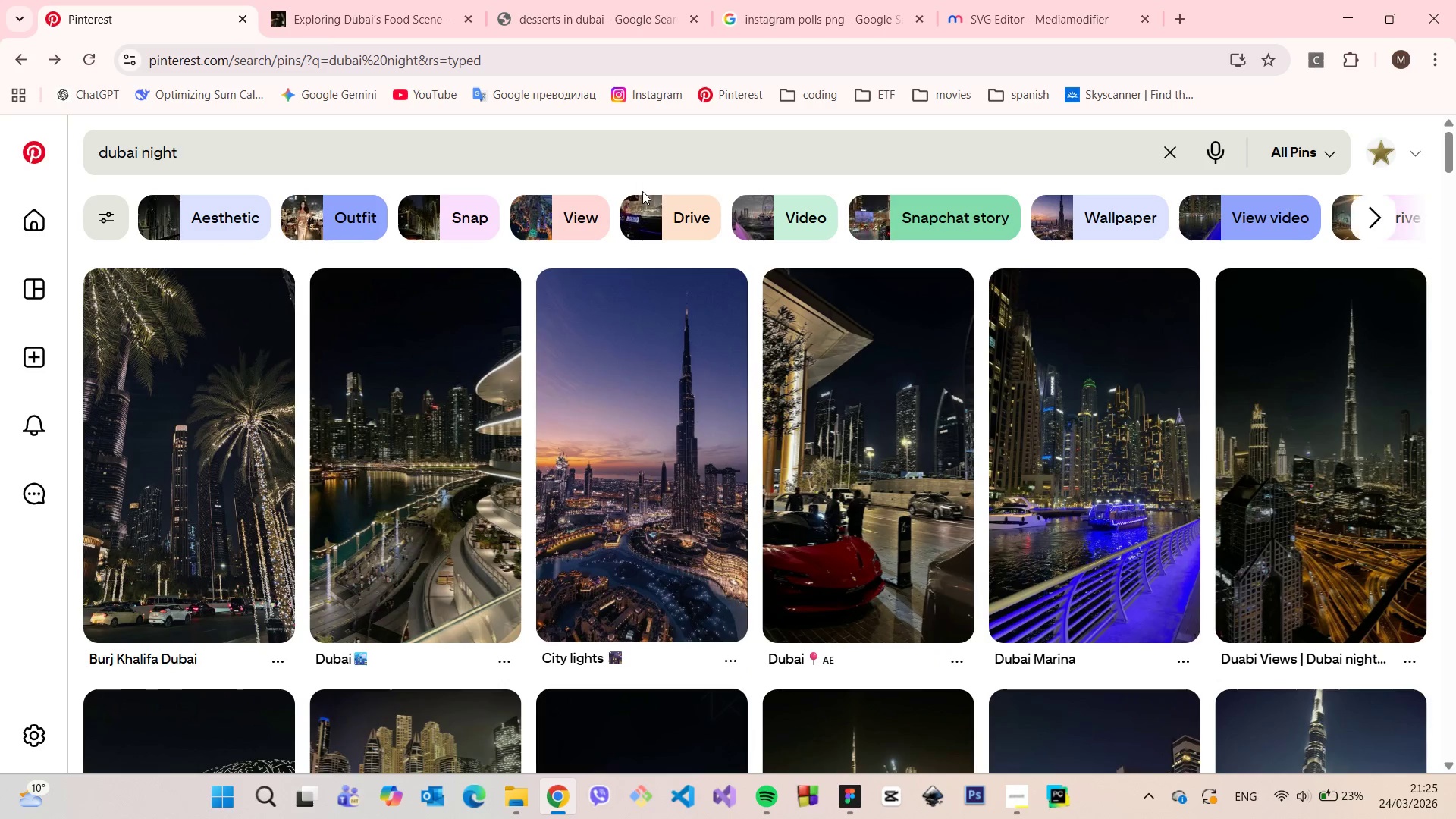 
left_click([556, 218])
 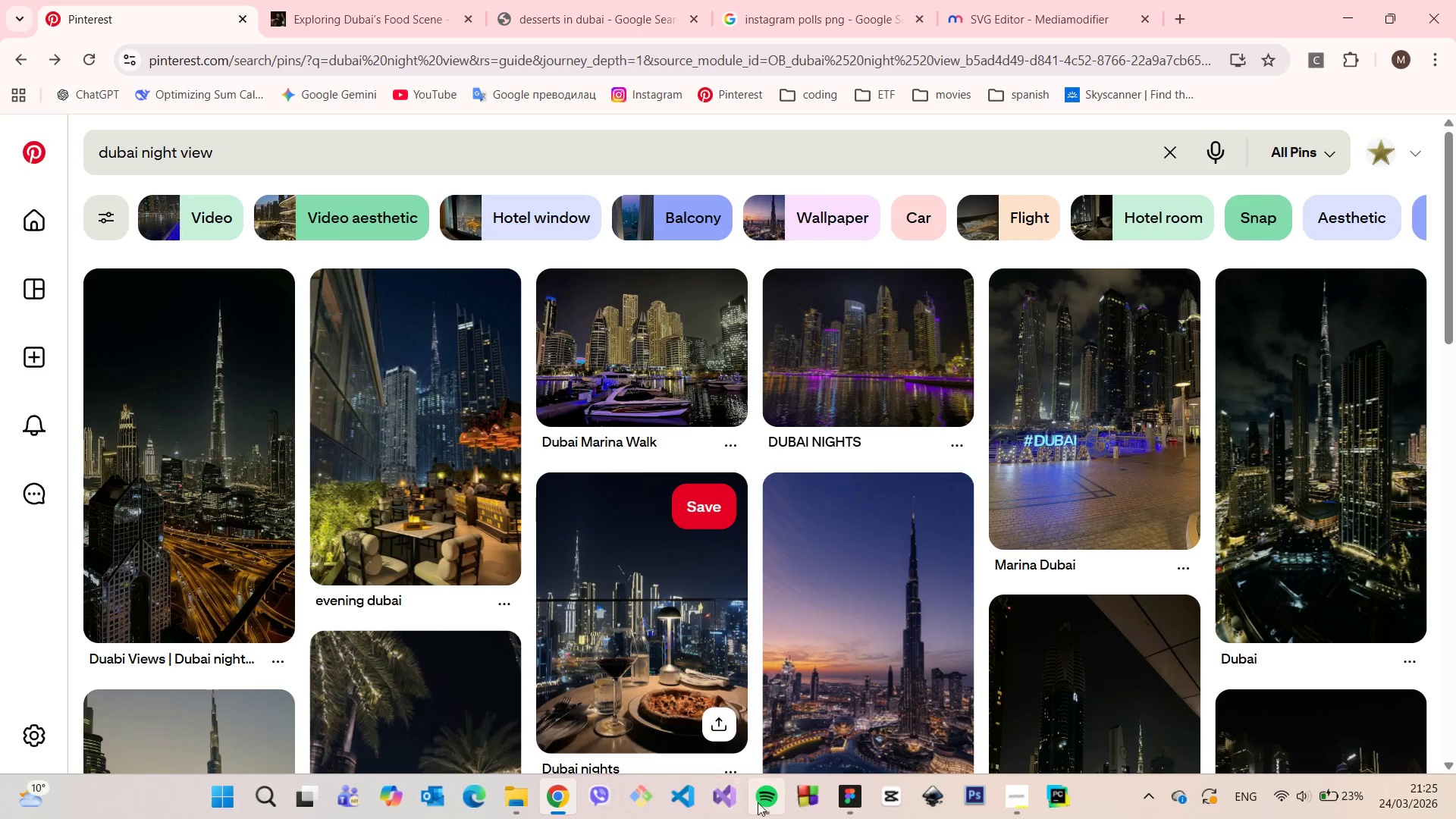 
wait(5.83)
 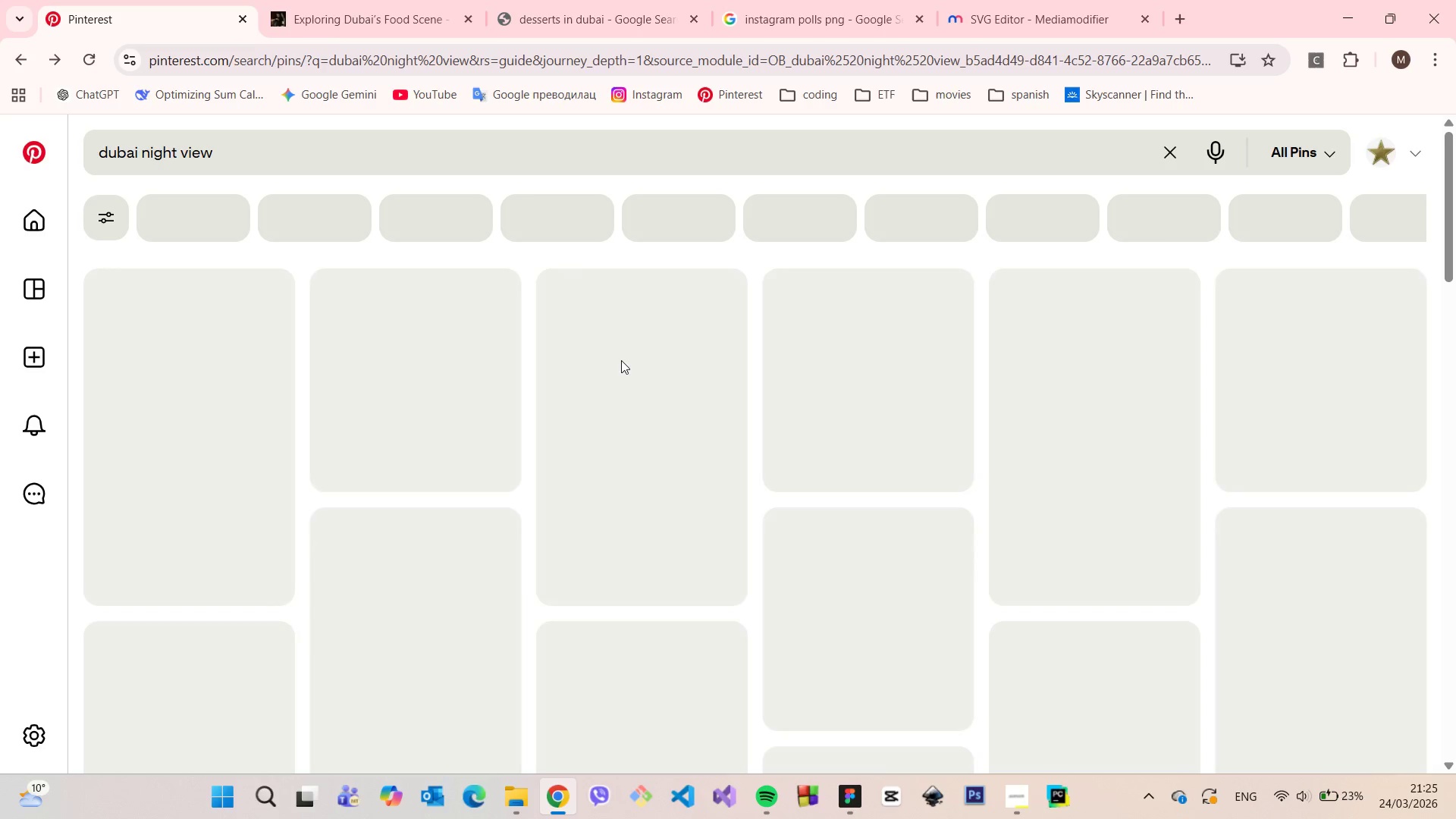 
left_click([803, 742])
 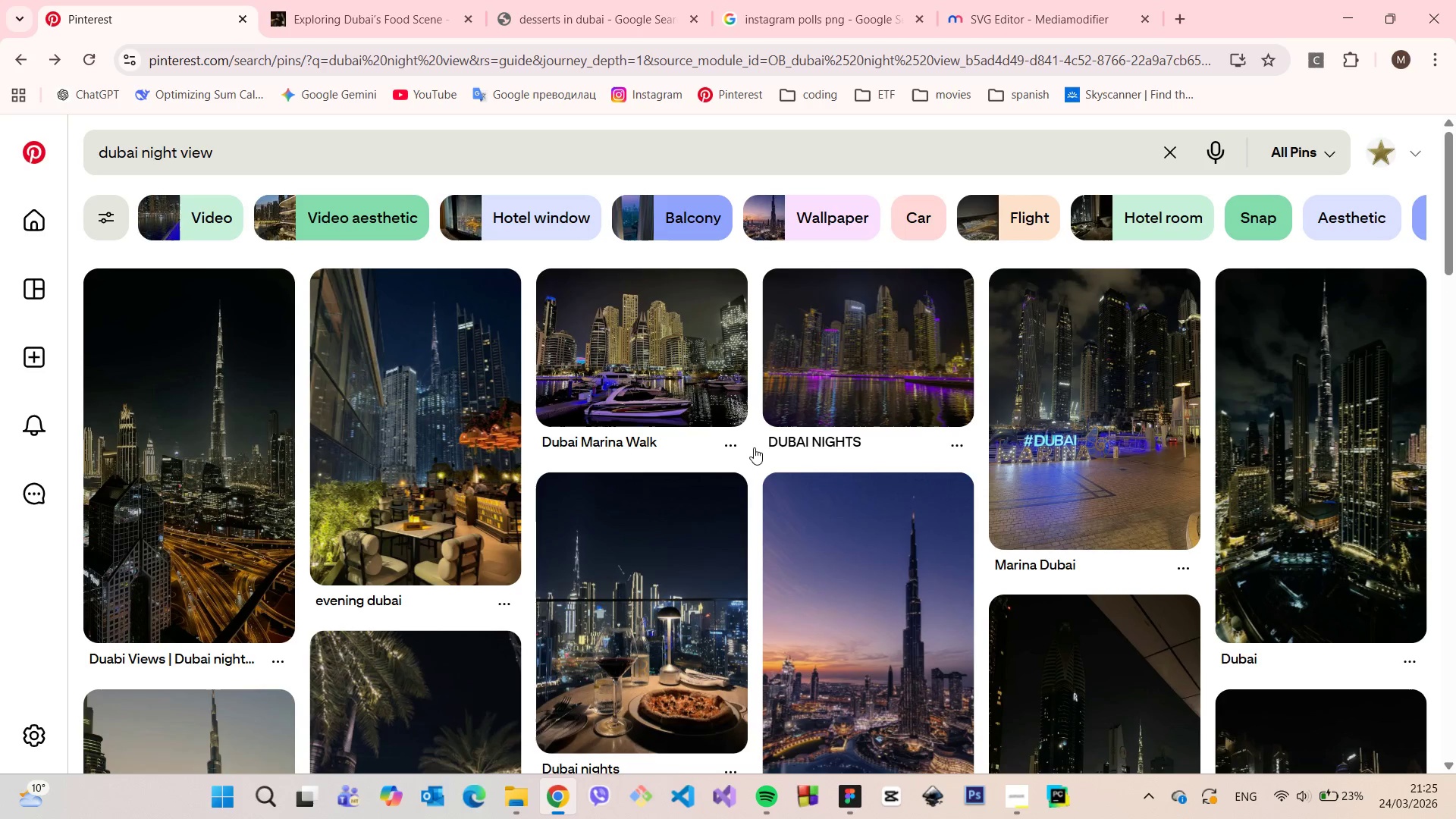 
scroll: coordinate [754, 447], scroll_direction: down, amount: 4.0
 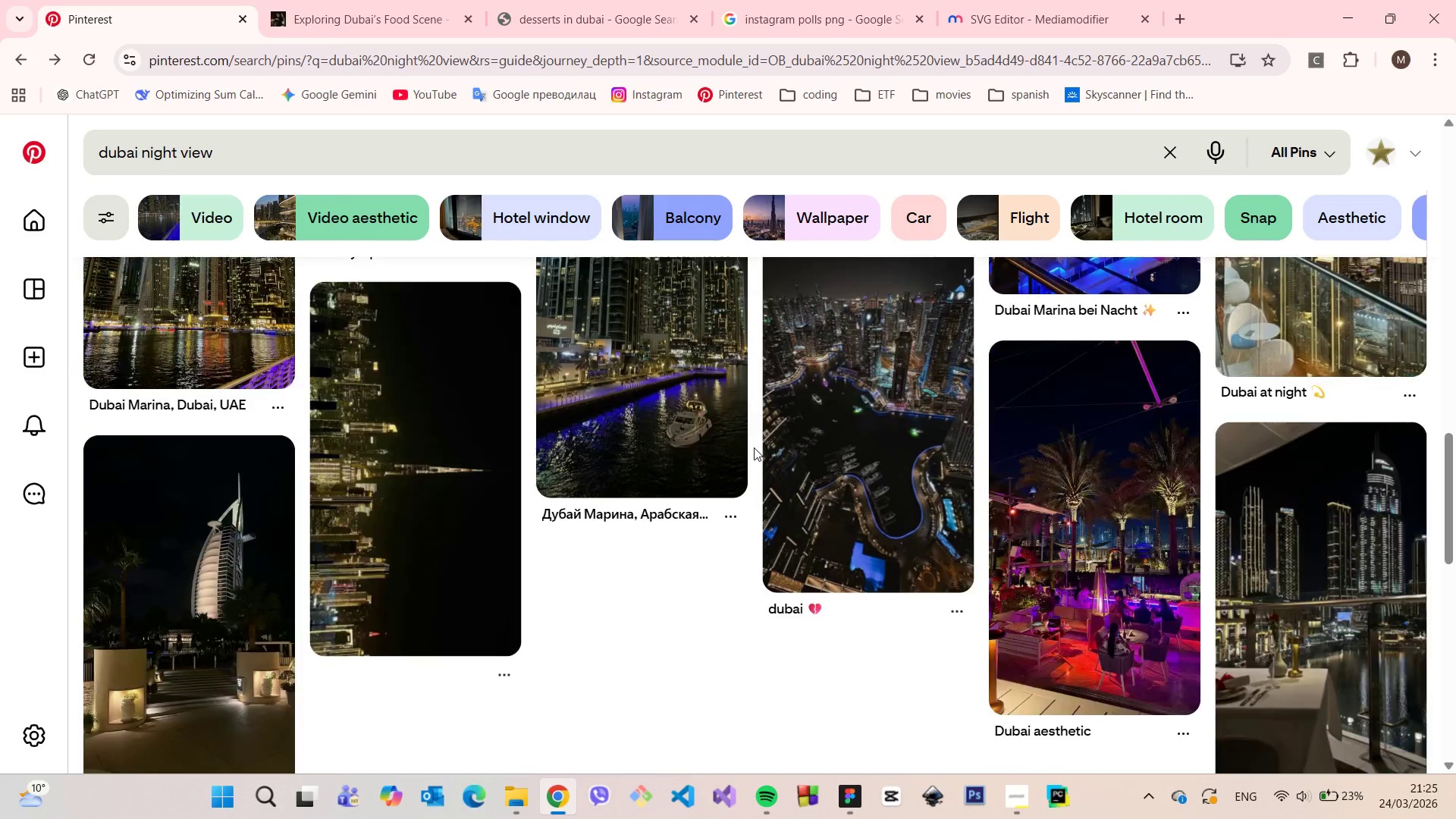 
scroll: coordinate [754, 447], scroll_direction: up, amount: 2.0
 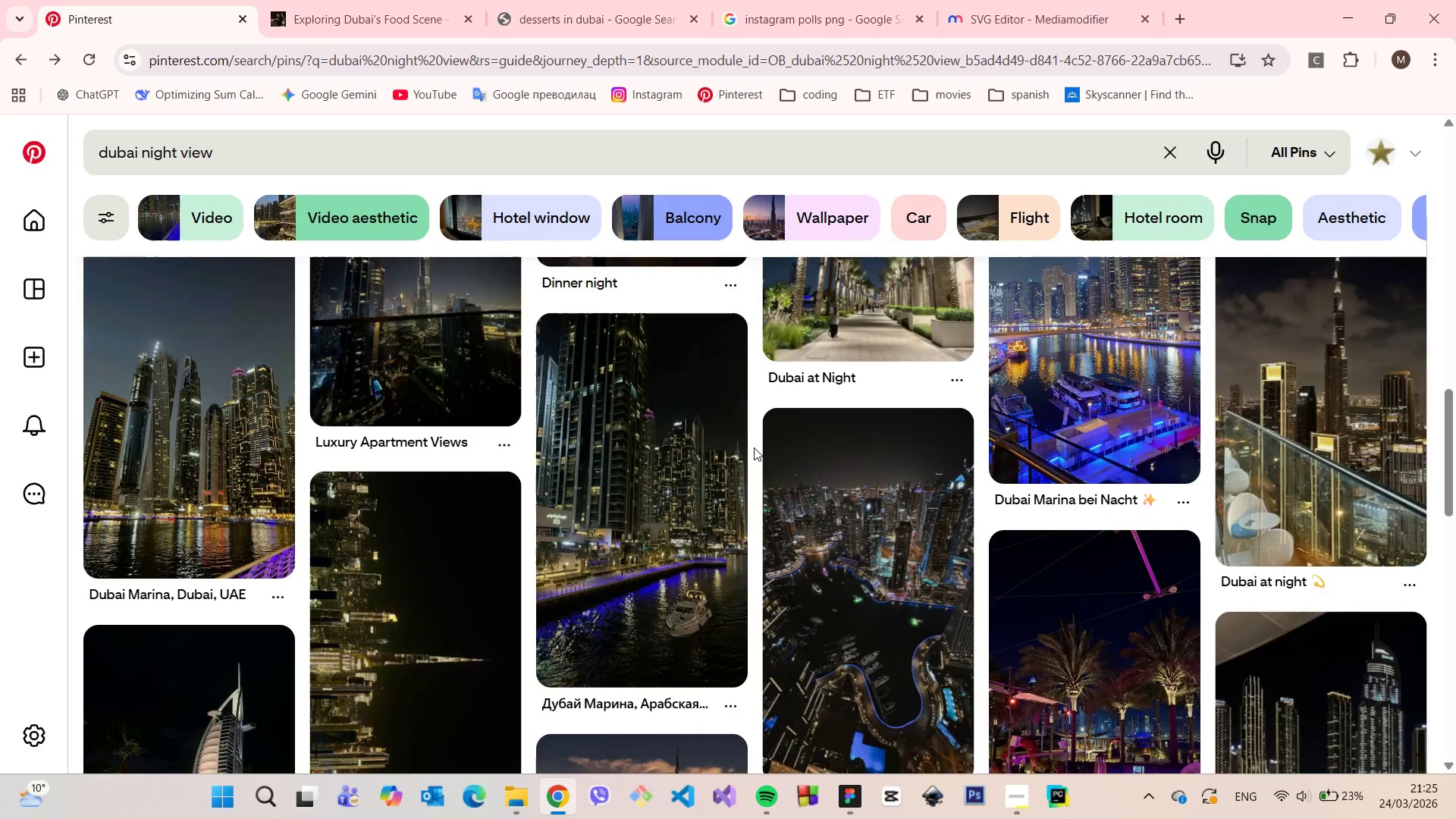 
scroll: coordinate [754, 447], scroll_direction: down, amount: 5.0
 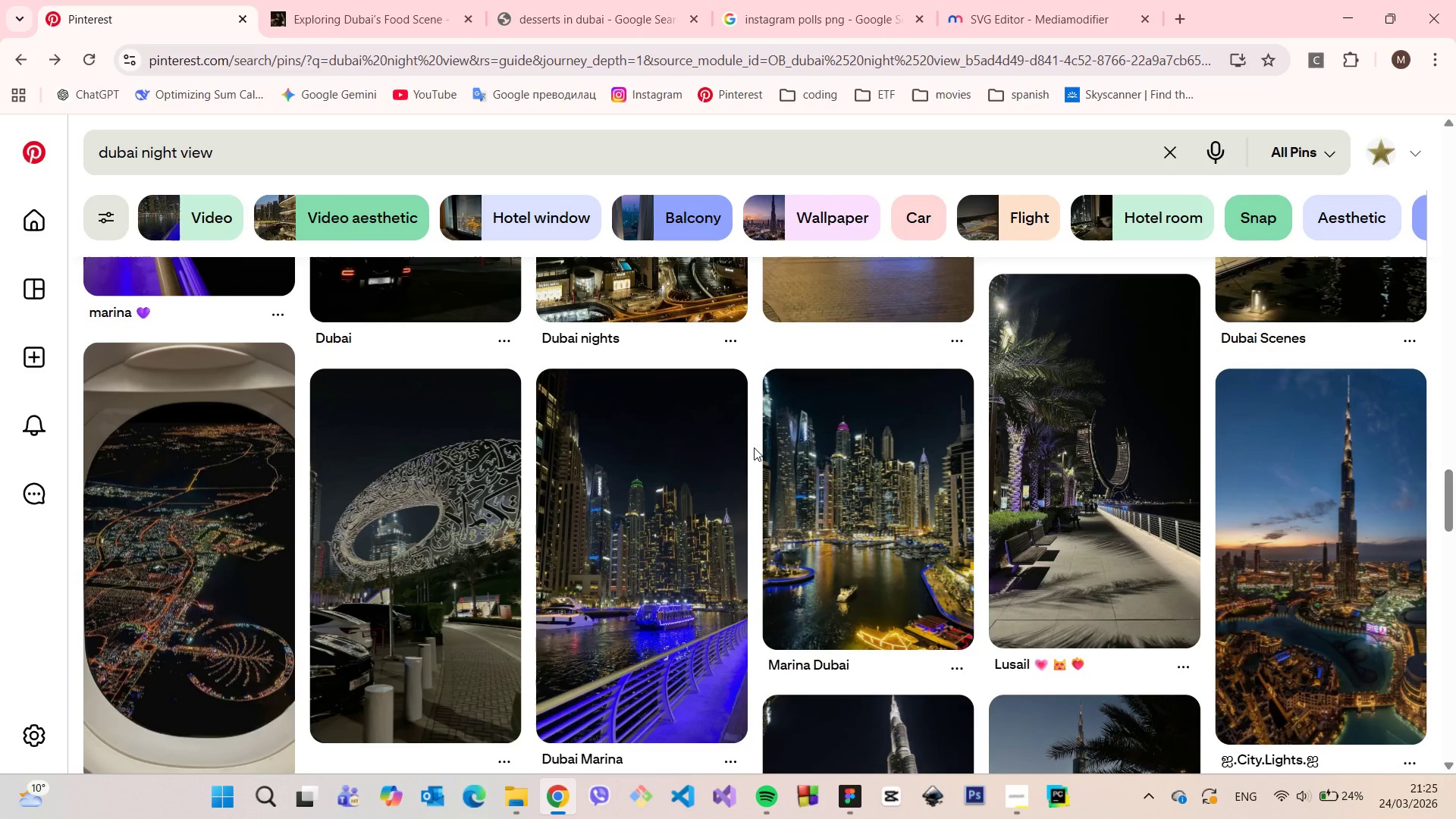 
left_click([861, 571])
 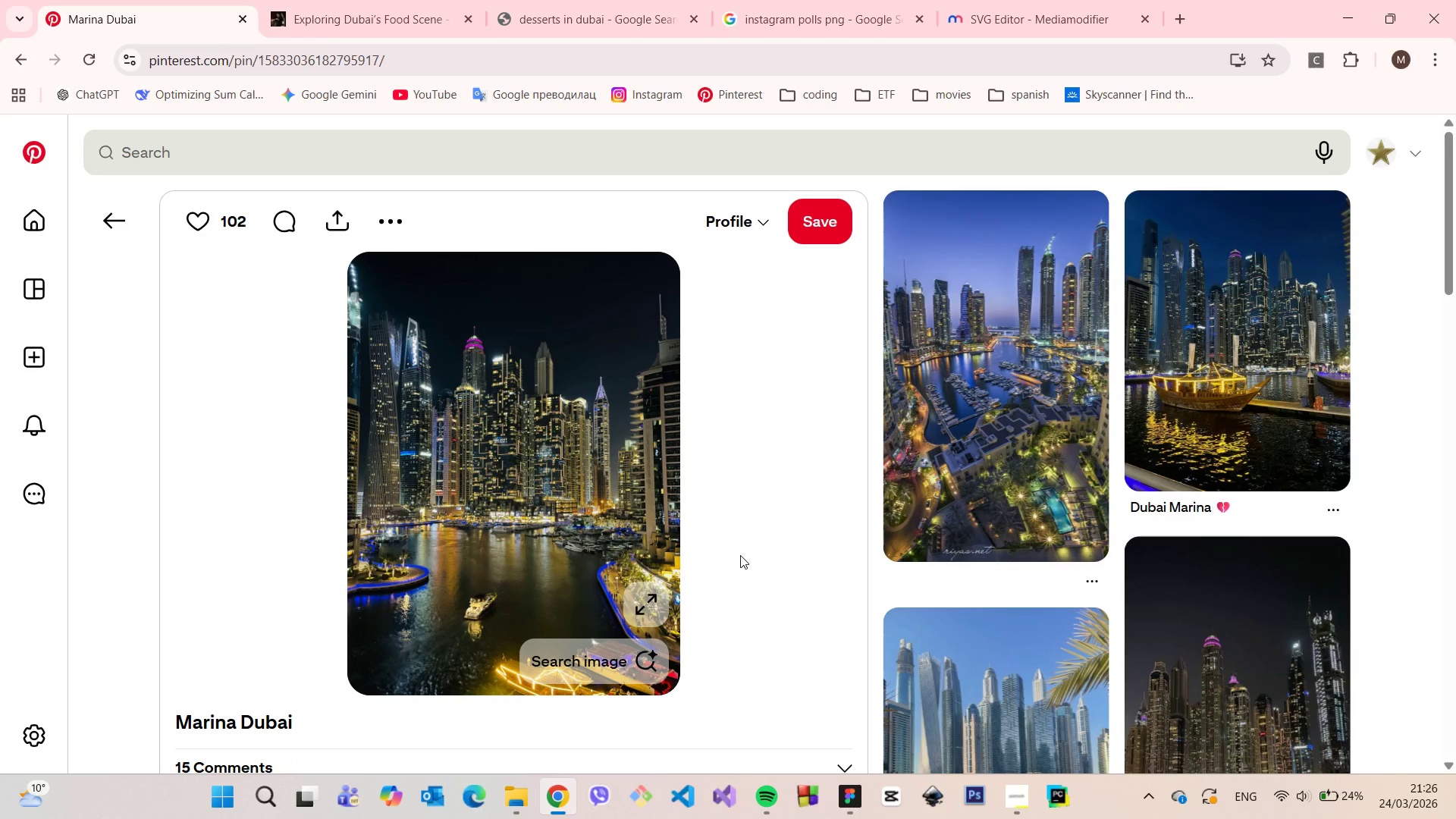 
scroll: coordinate [735, 553], scroll_direction: down, amount: 7.0
 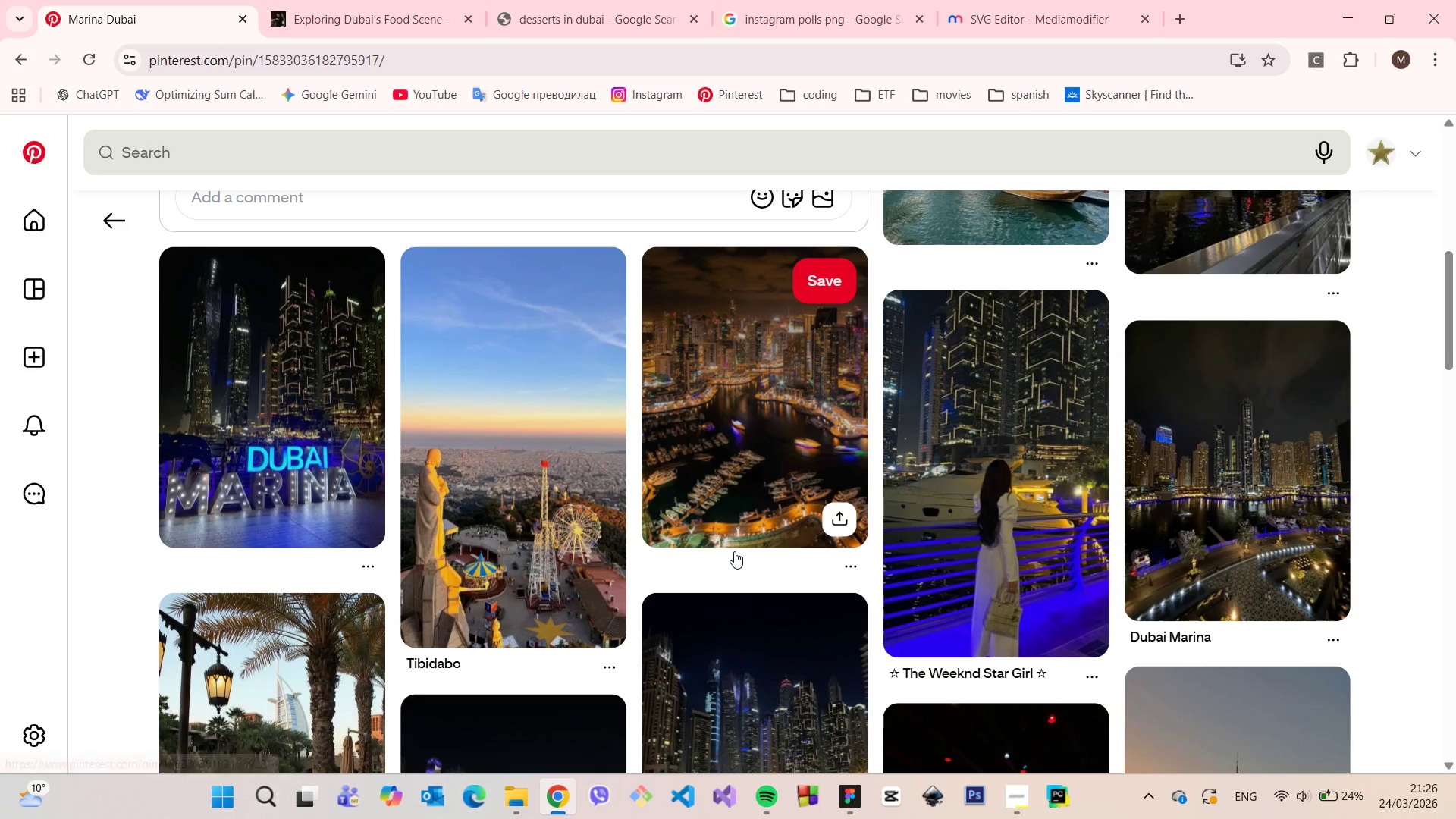 
scroll: coordinate [731, 551], scroll_direction: up, amount: 9.0
 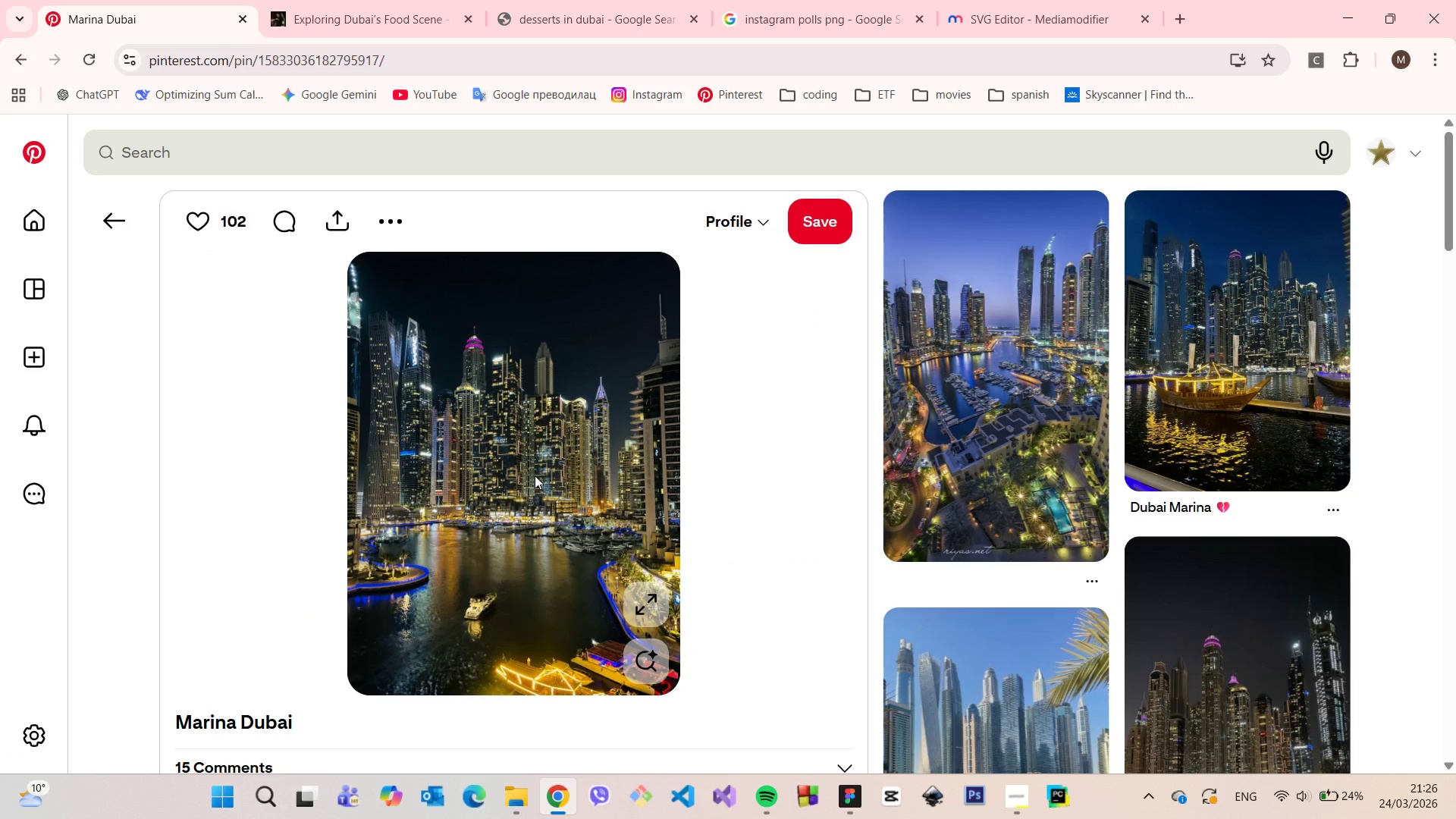 
right_click([535, 475])
 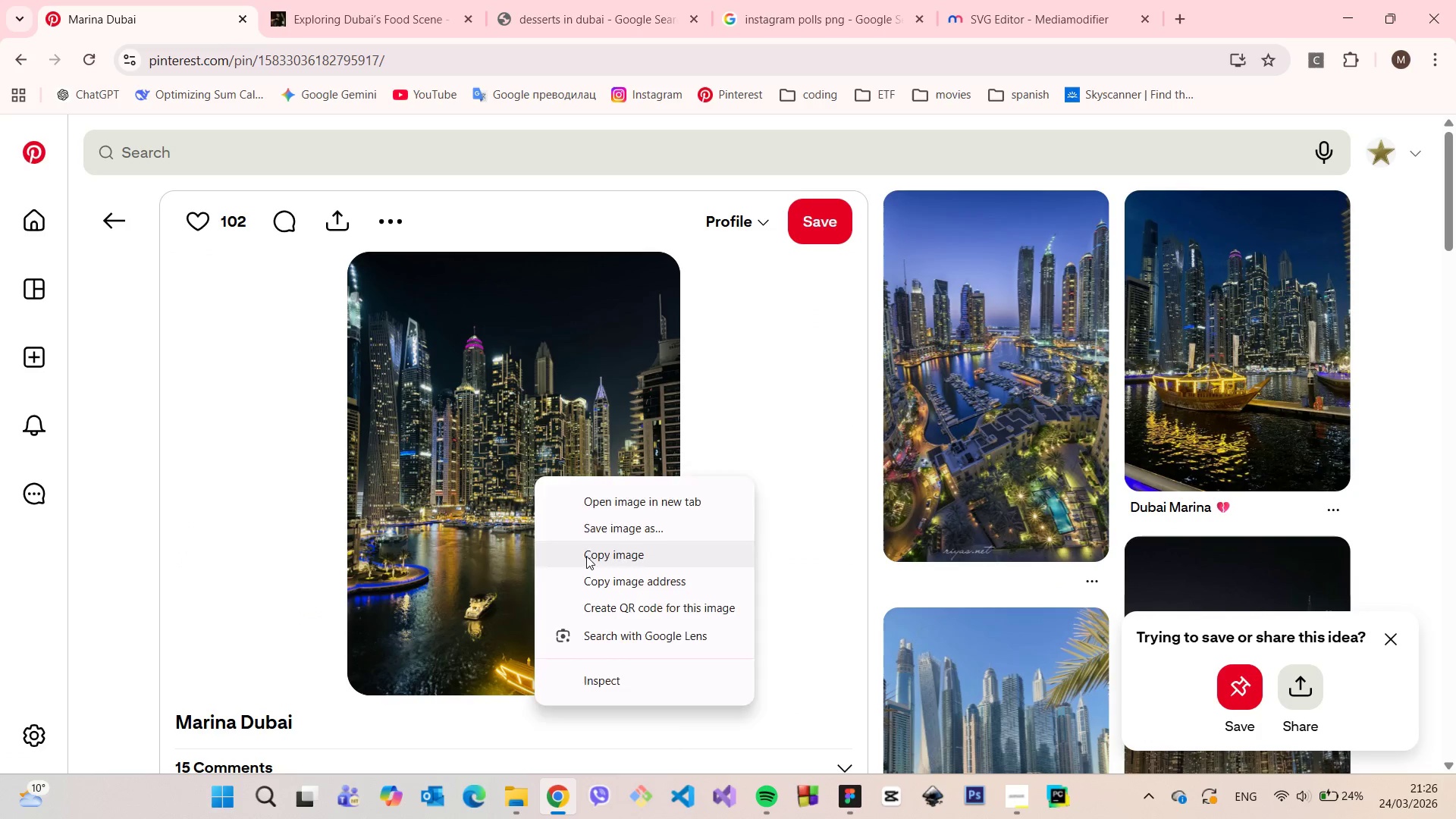 
left_click([586, 556])
 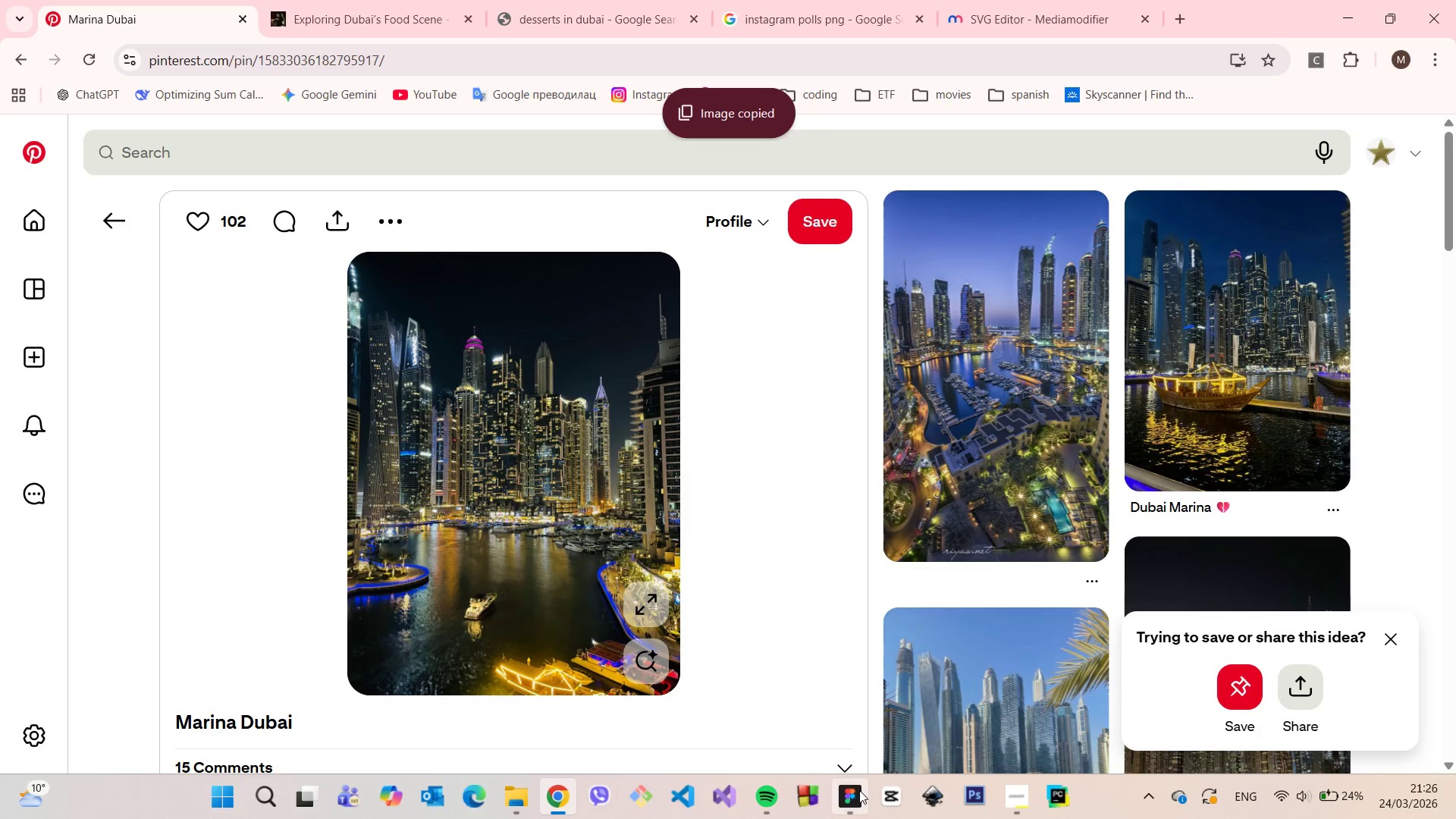 
left_click([859, 790])
 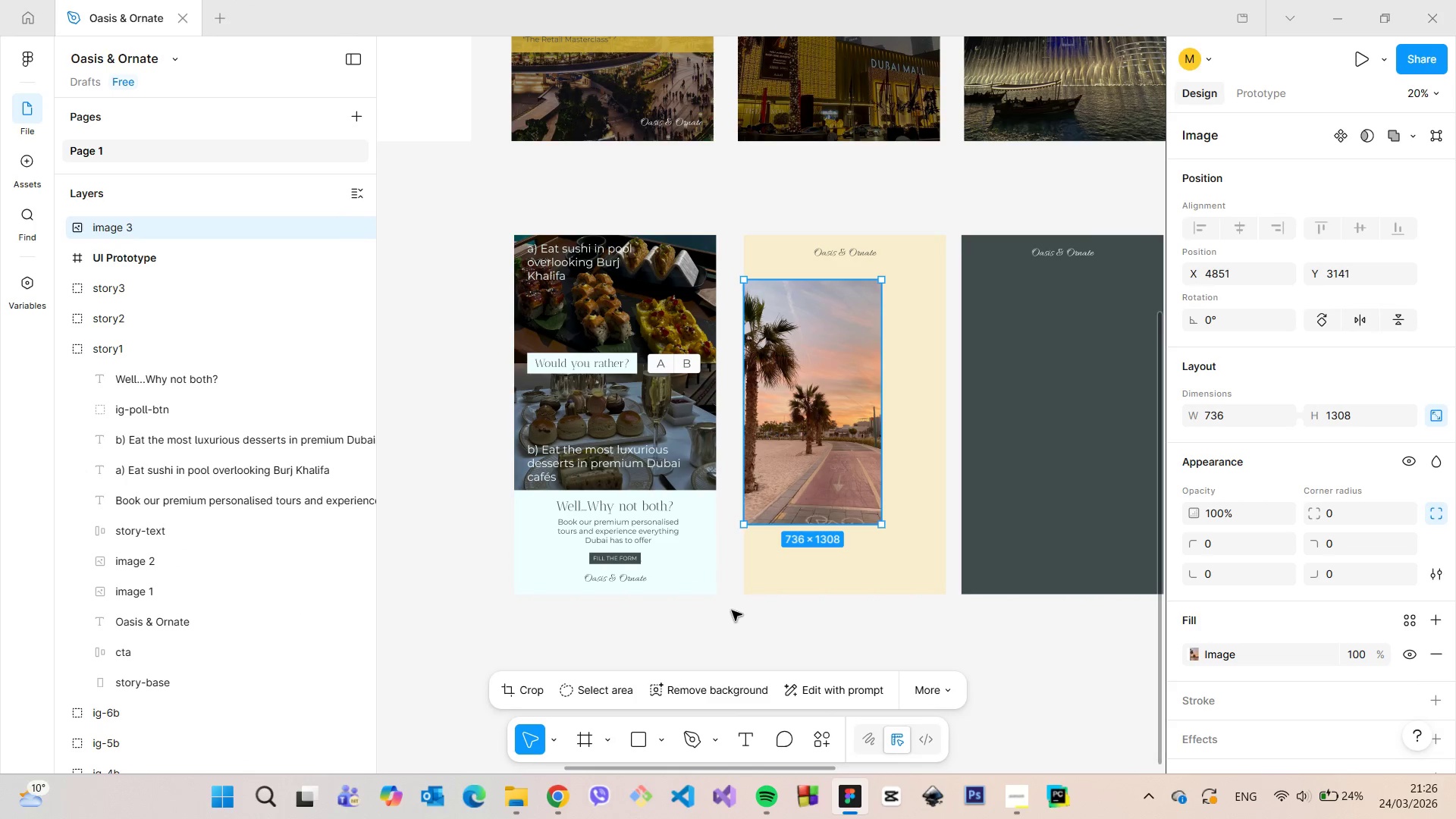 
left_click([736, 626])
 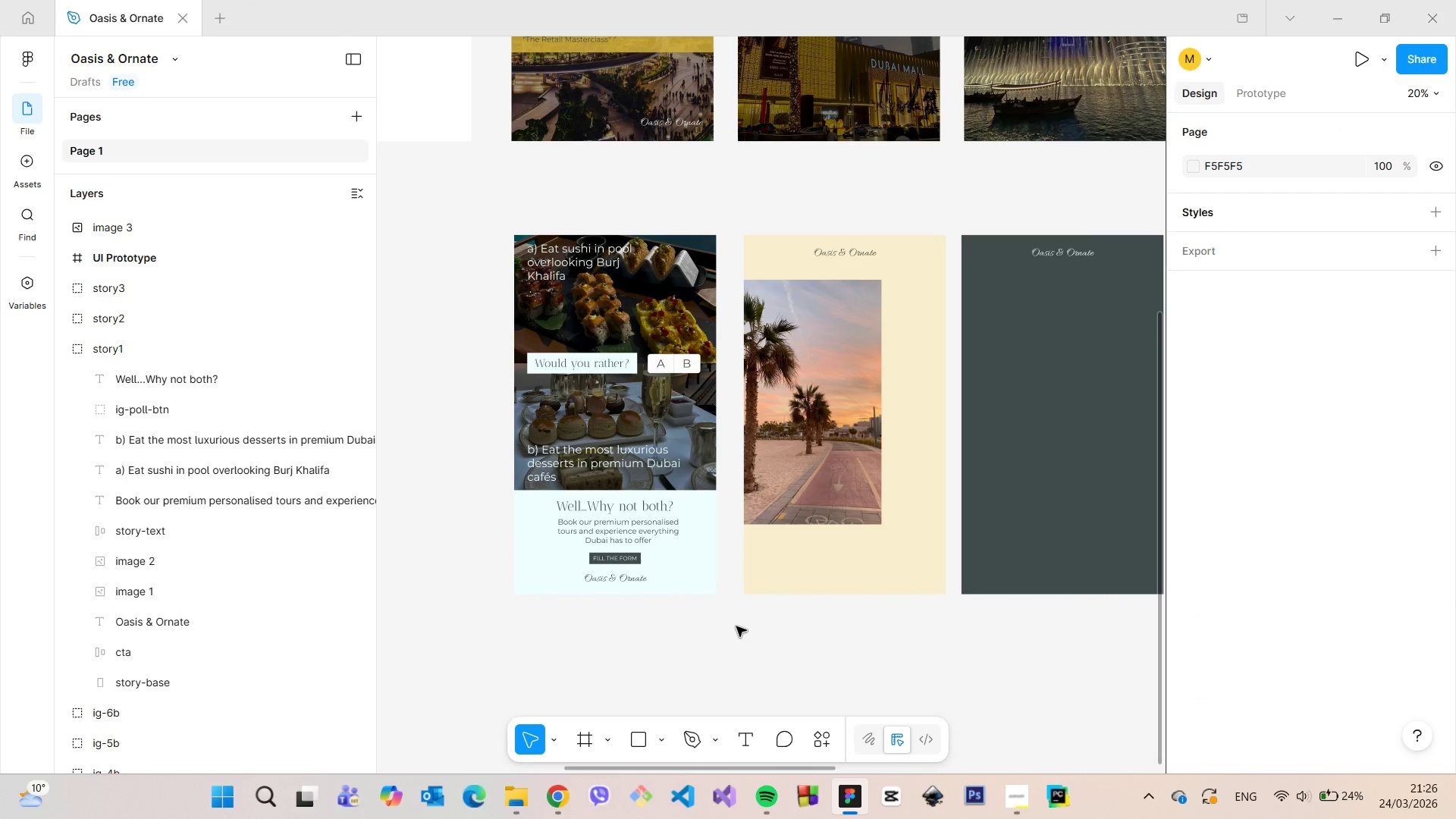 
key(Control+V)
 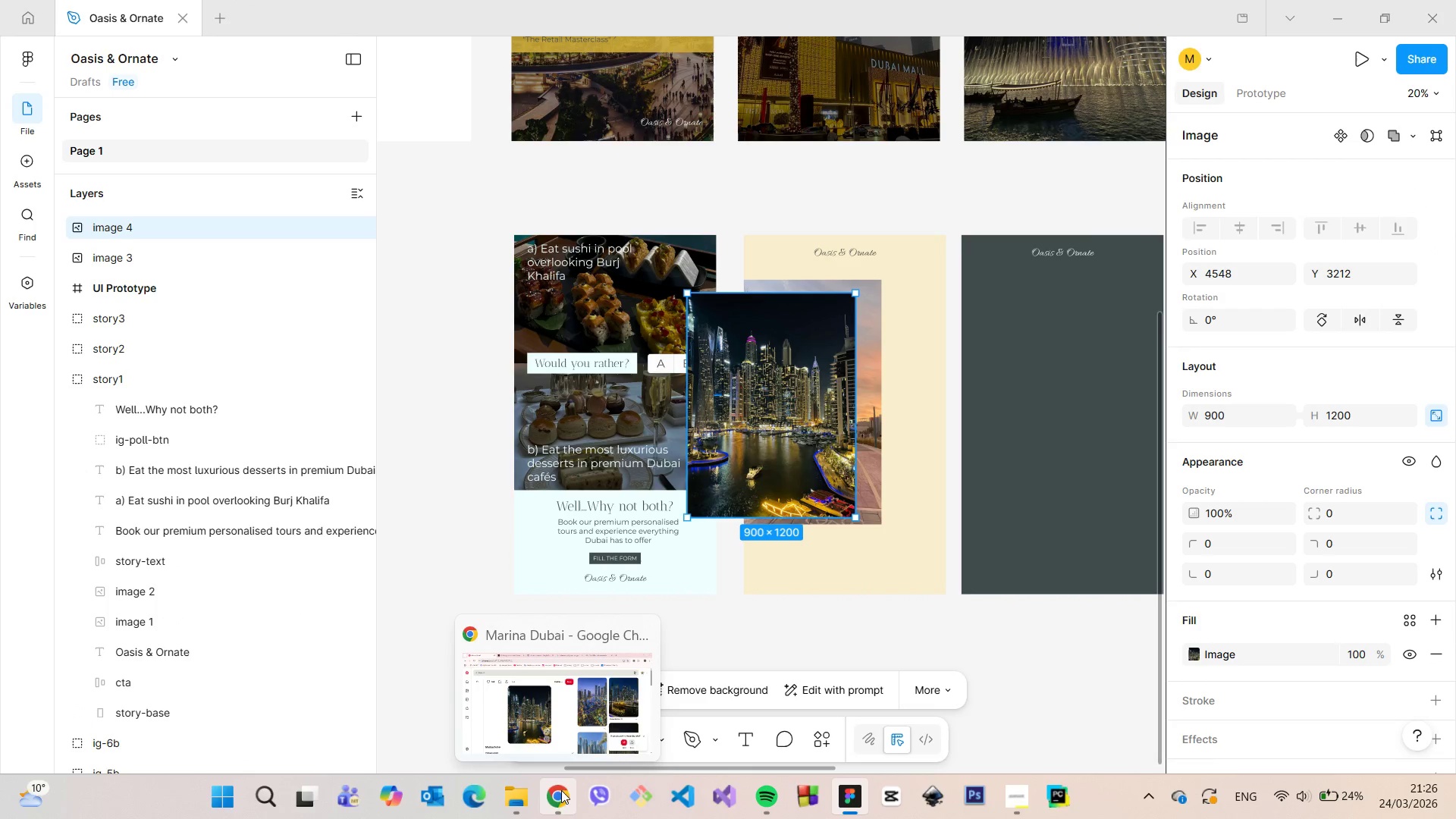 
scroll: coordinate [682, 505], scroll_direction: up, amount: 17.0
 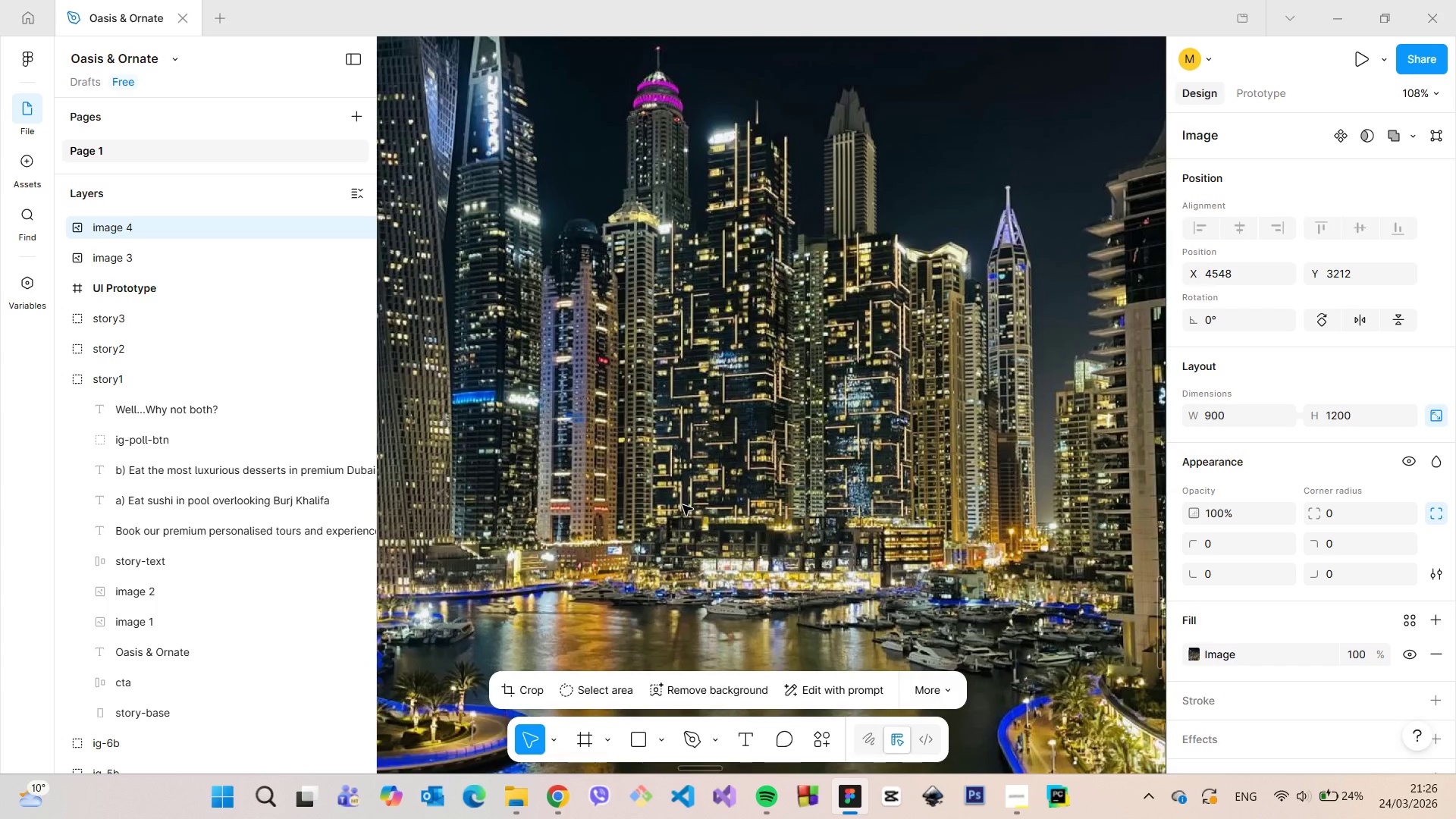 
scroll: coordinate [682, 503], scroll_direction: down, amount: 19.0
 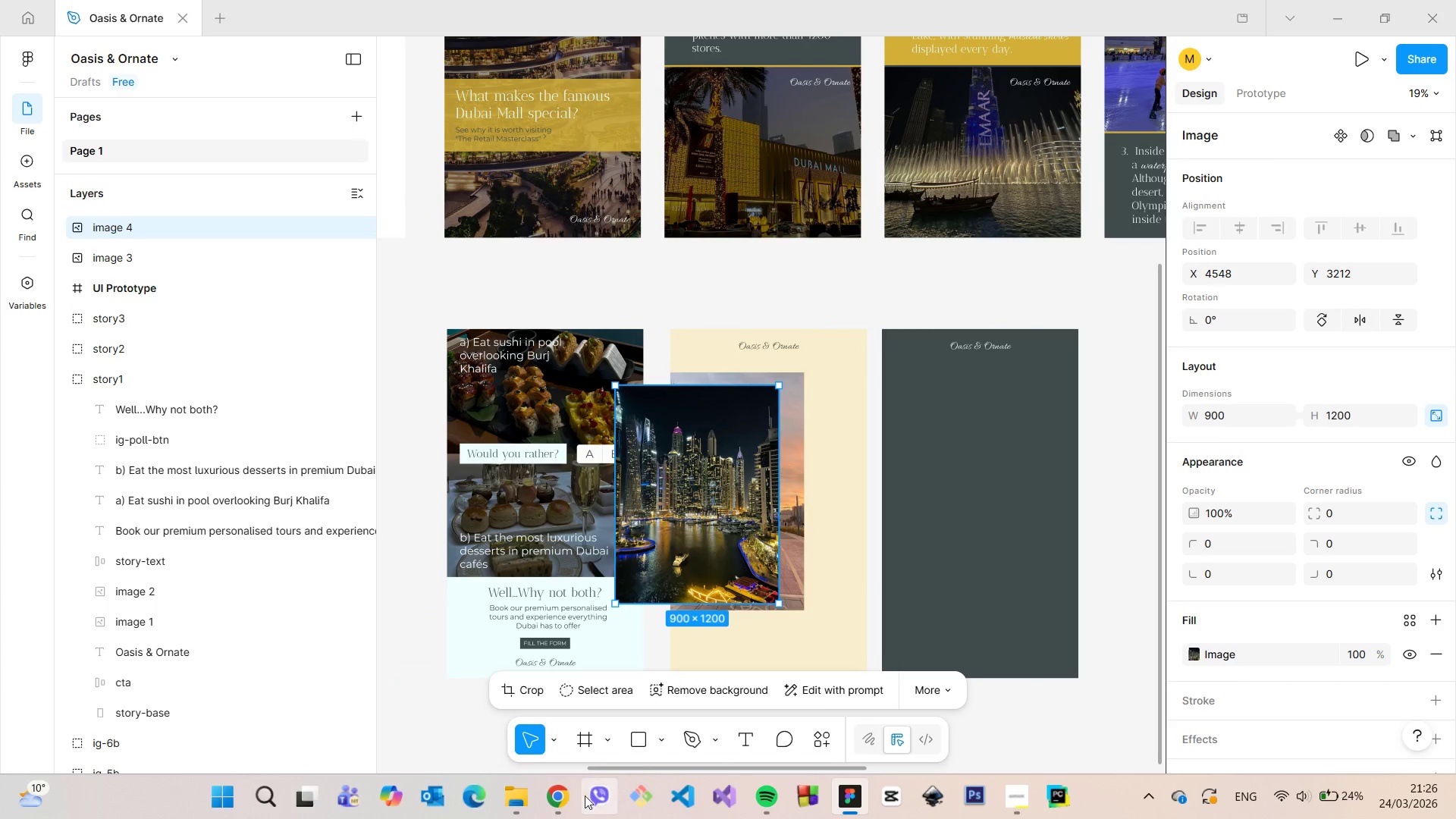 
left_click([570, 799])
 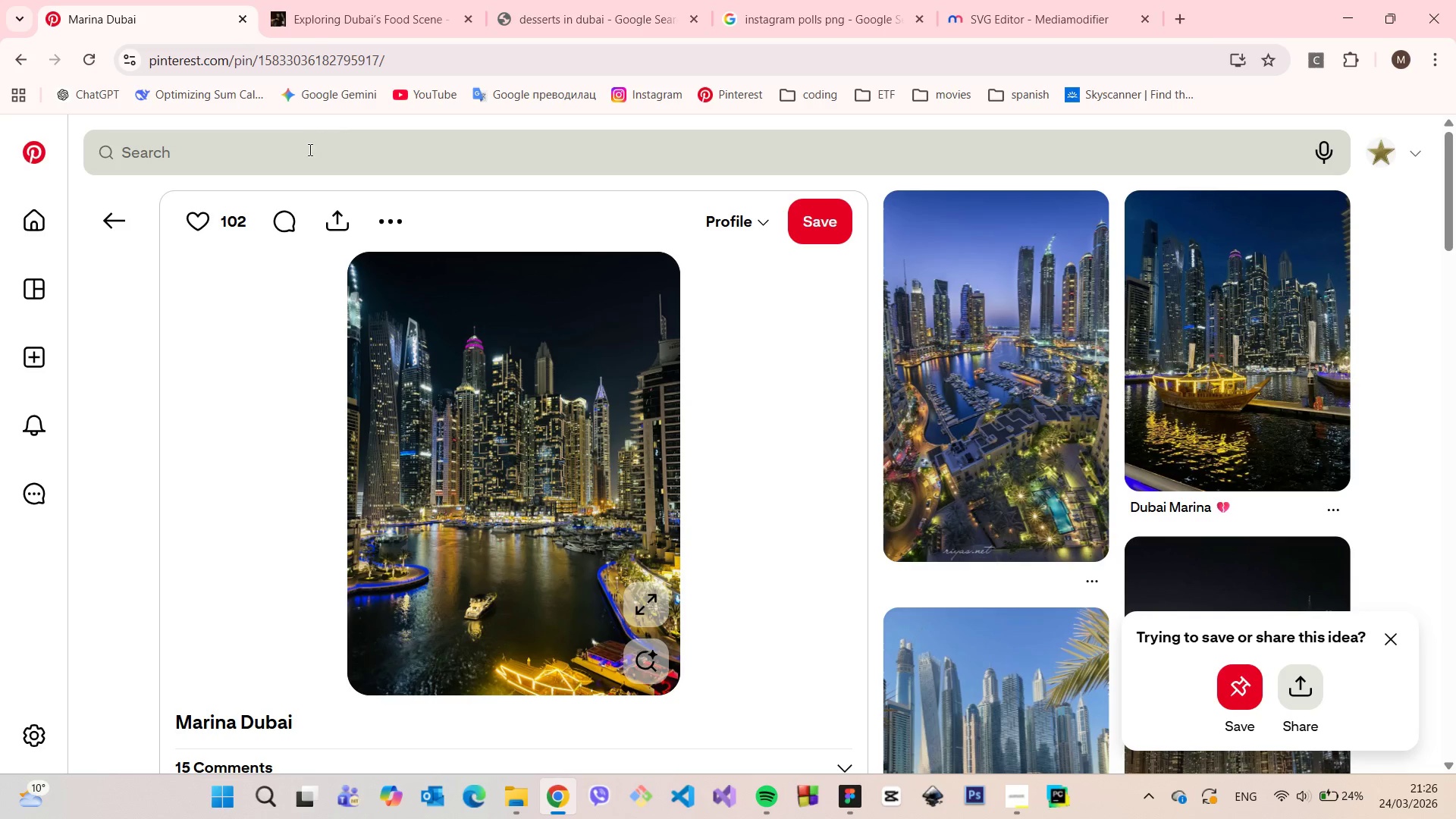 
left_click([308, 149])
 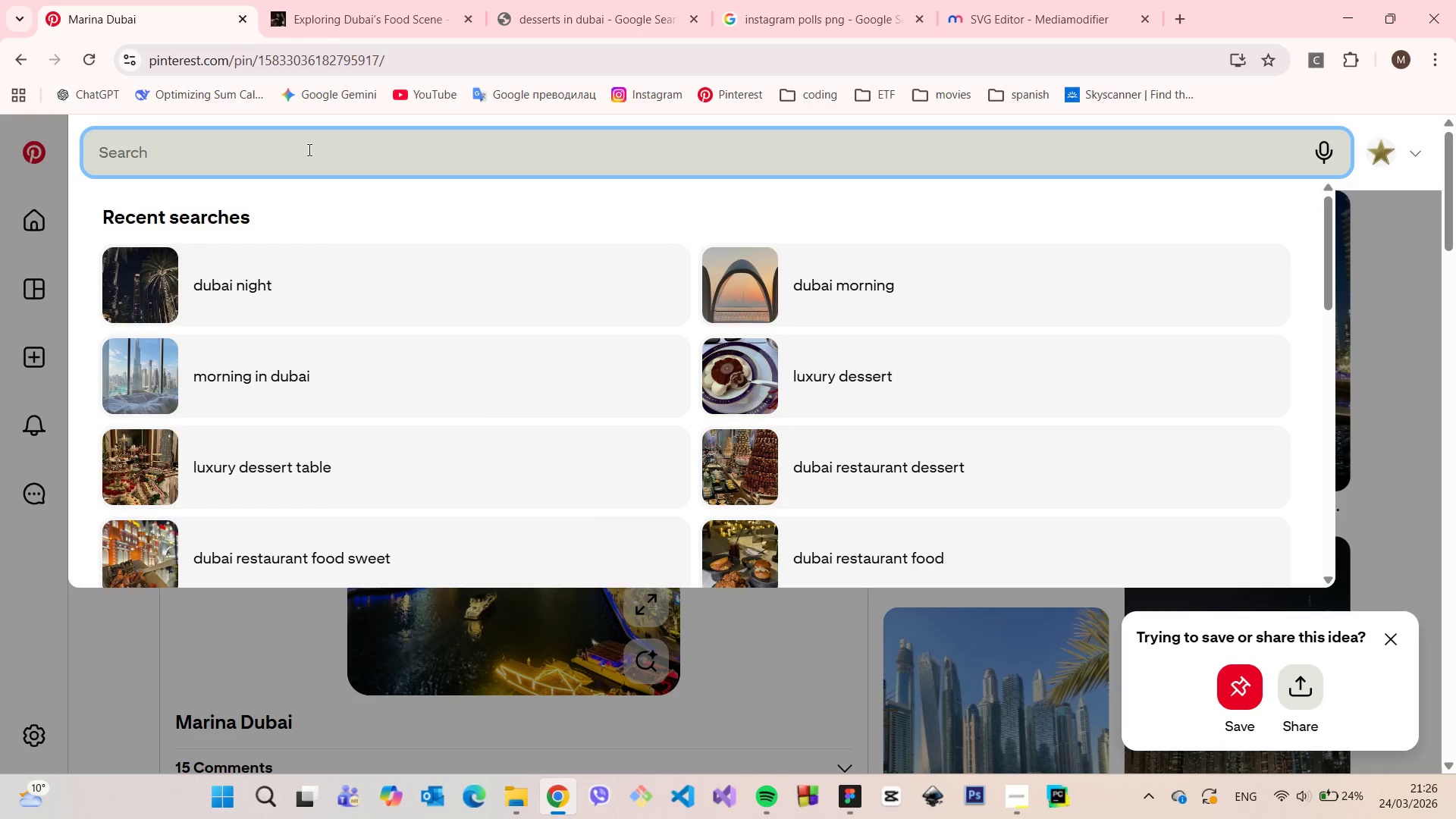 
type(dubai beach)
 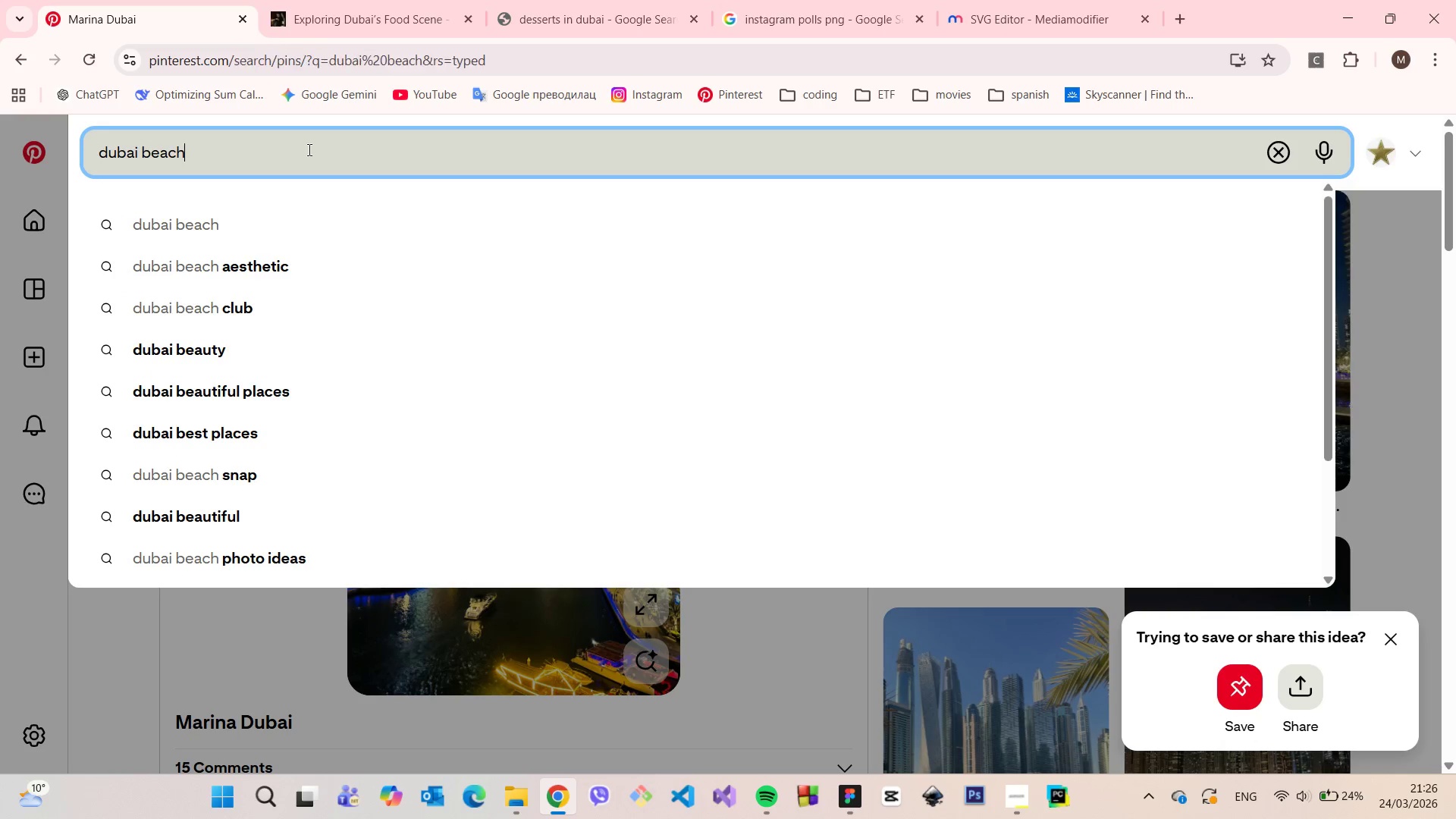 
key(Enter)
 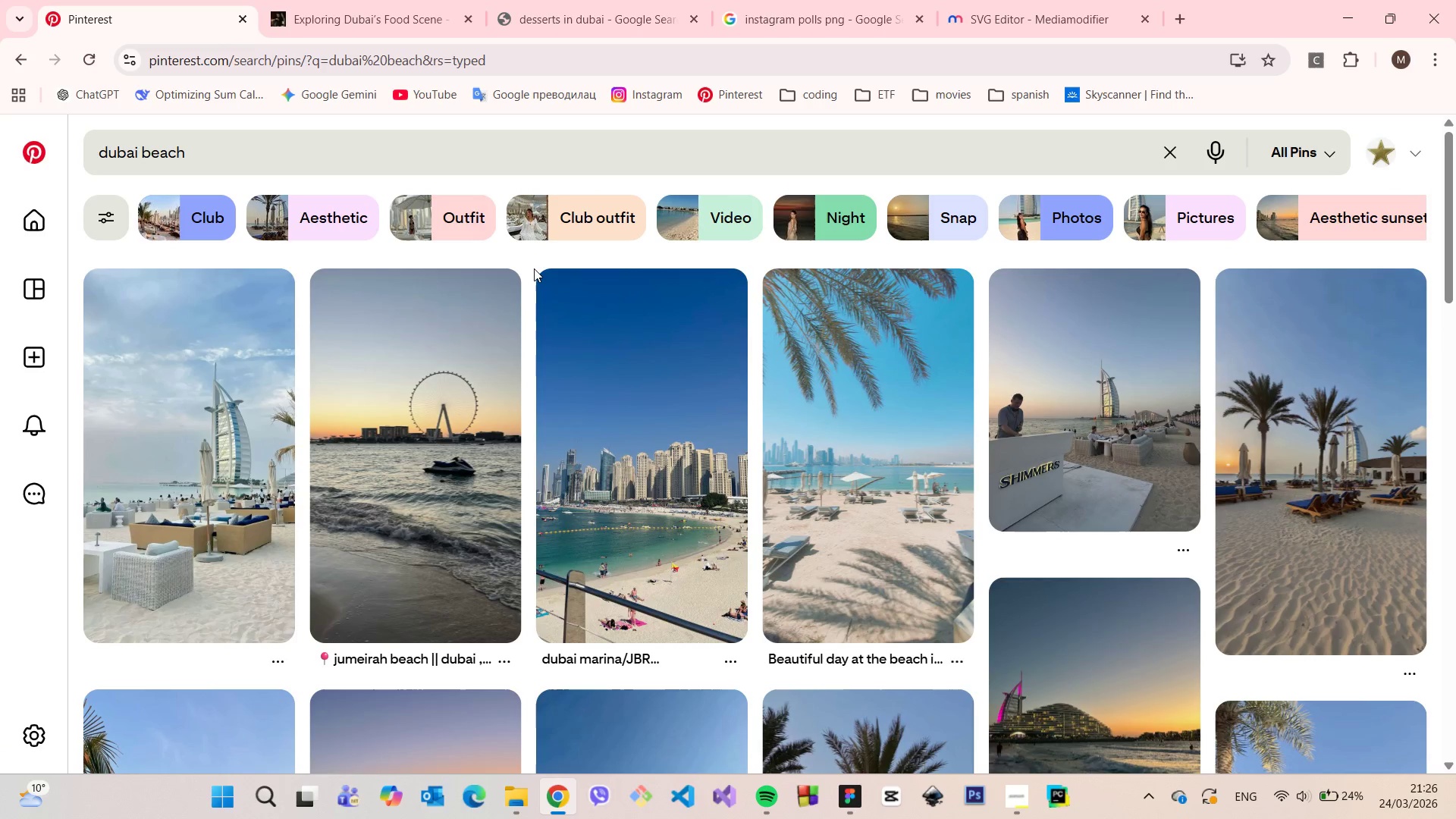 
wait(7.45)
 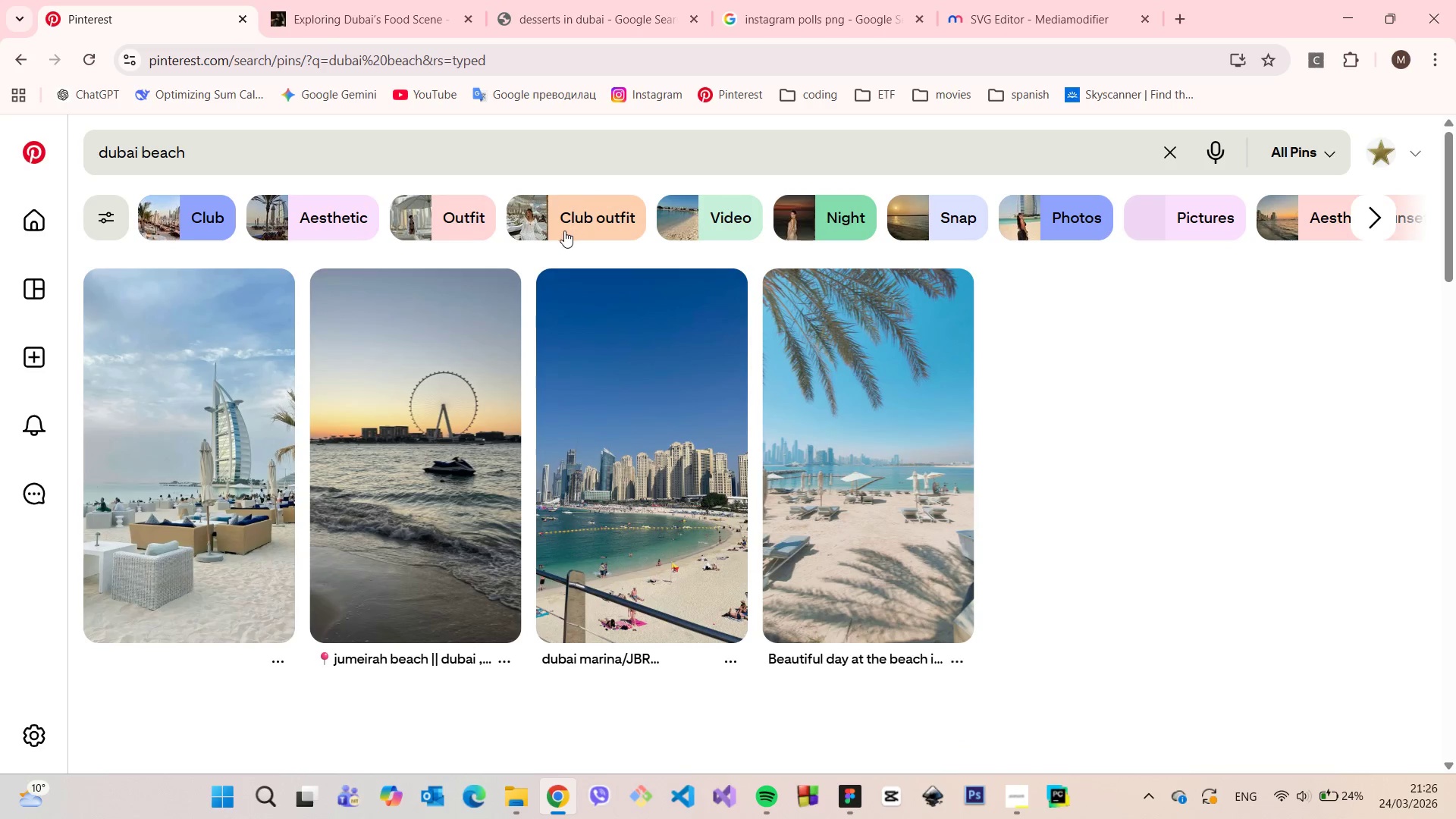 
scroll: coordinate [537, 312], scroll_direction: down, amount: 6.0
 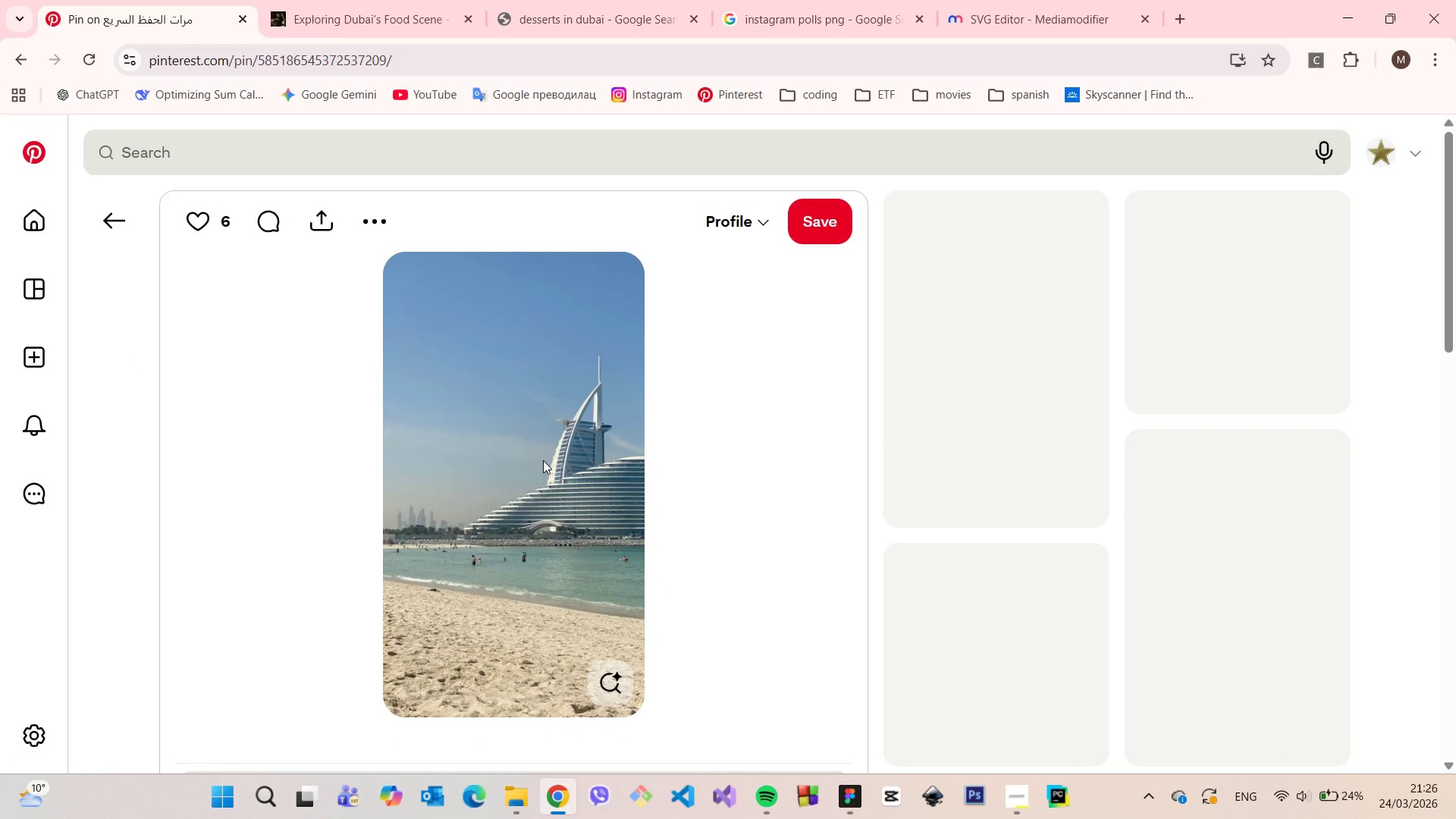 
right_click([507, 451])
 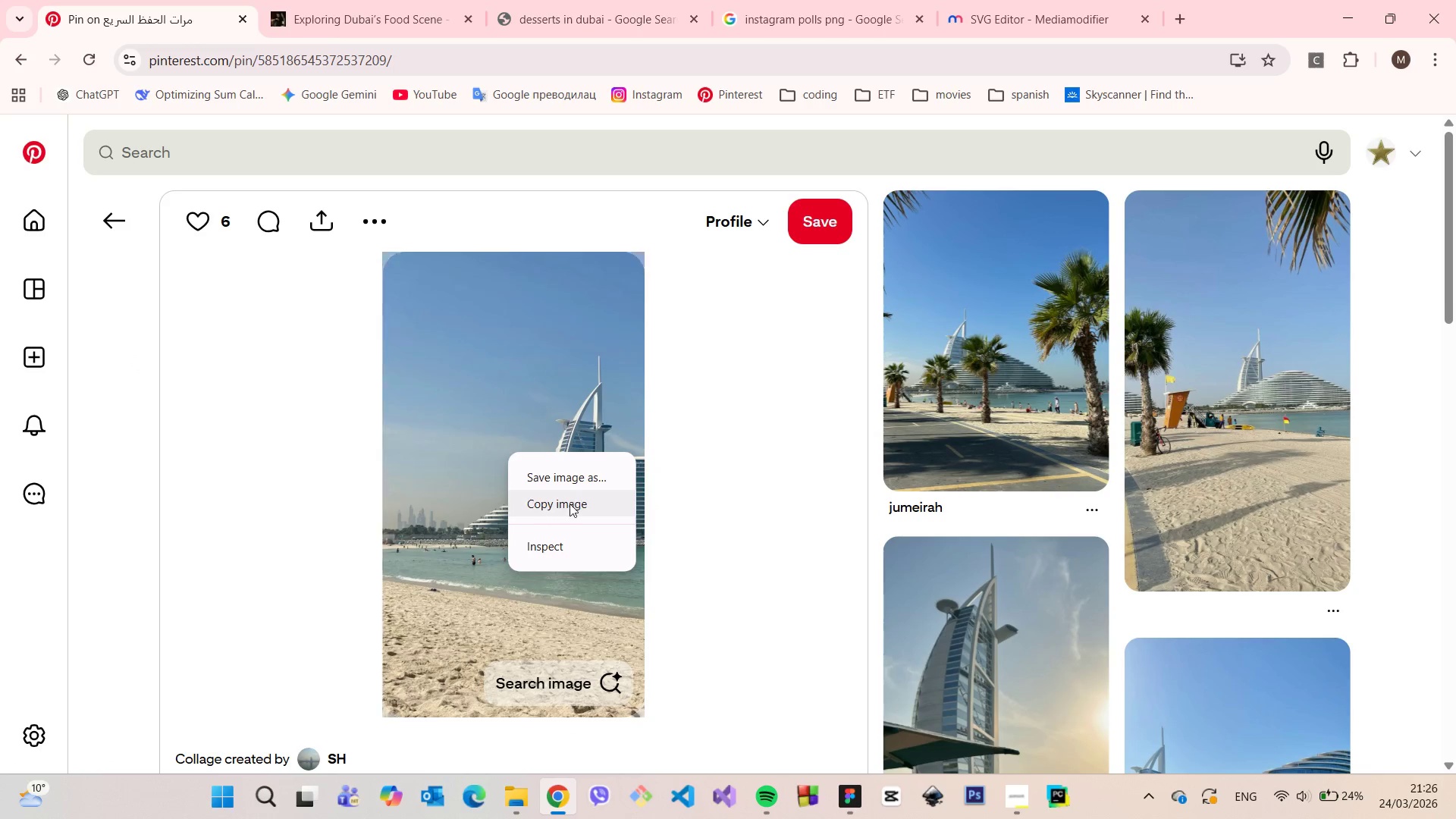 
left_click([569, 506])
 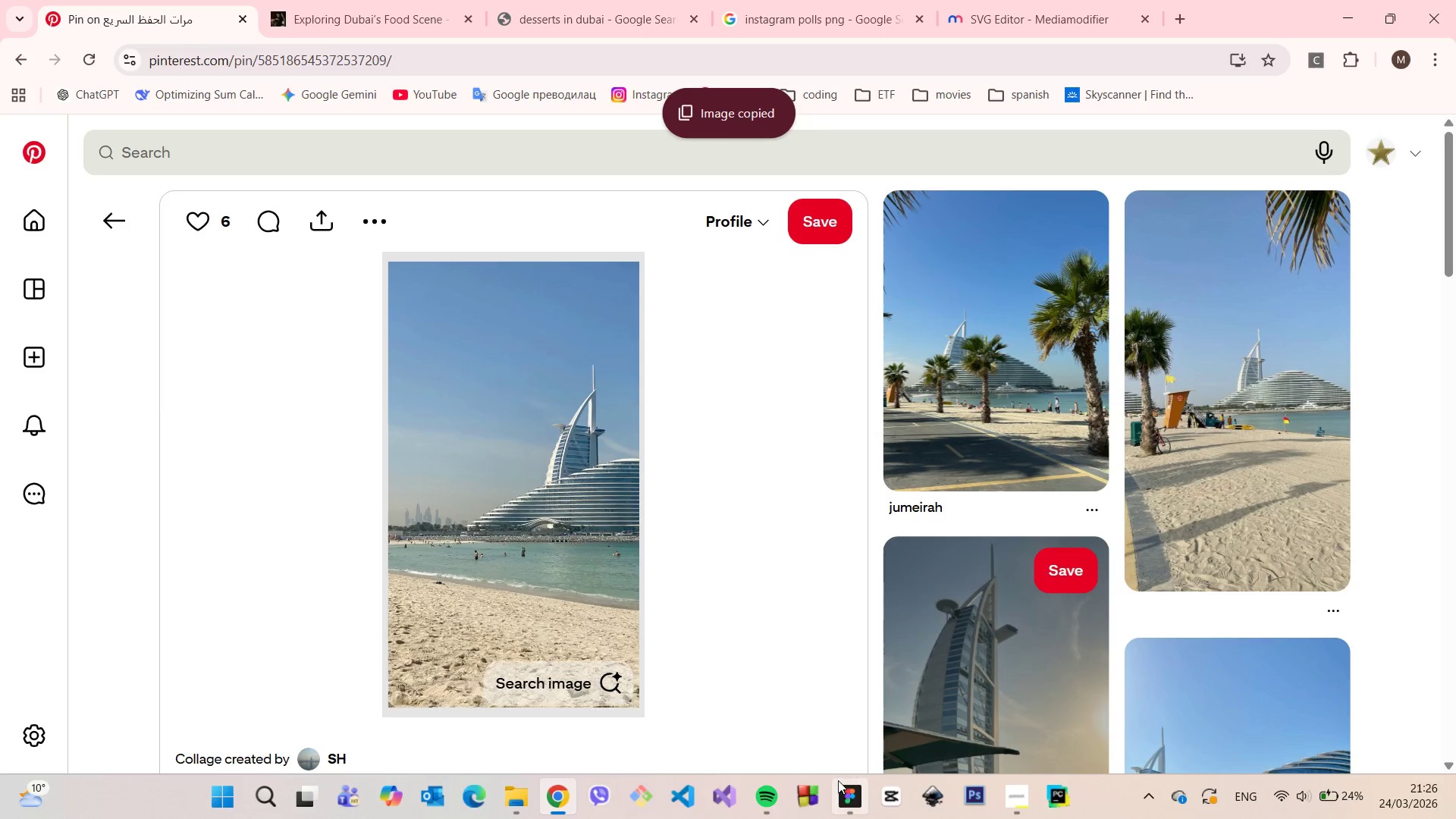 
left_click([837, 780])
 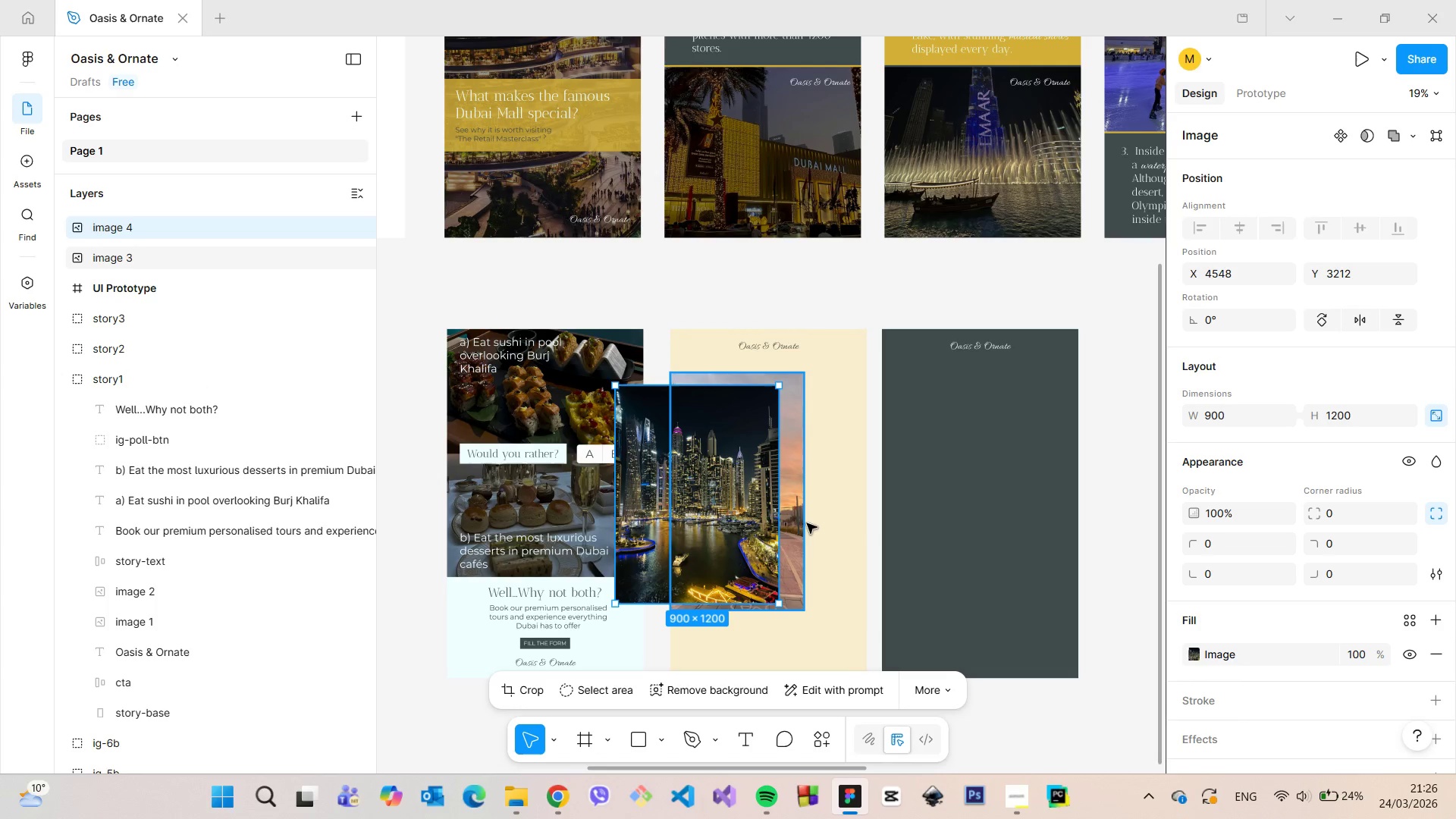 
left_click([802, 519])
 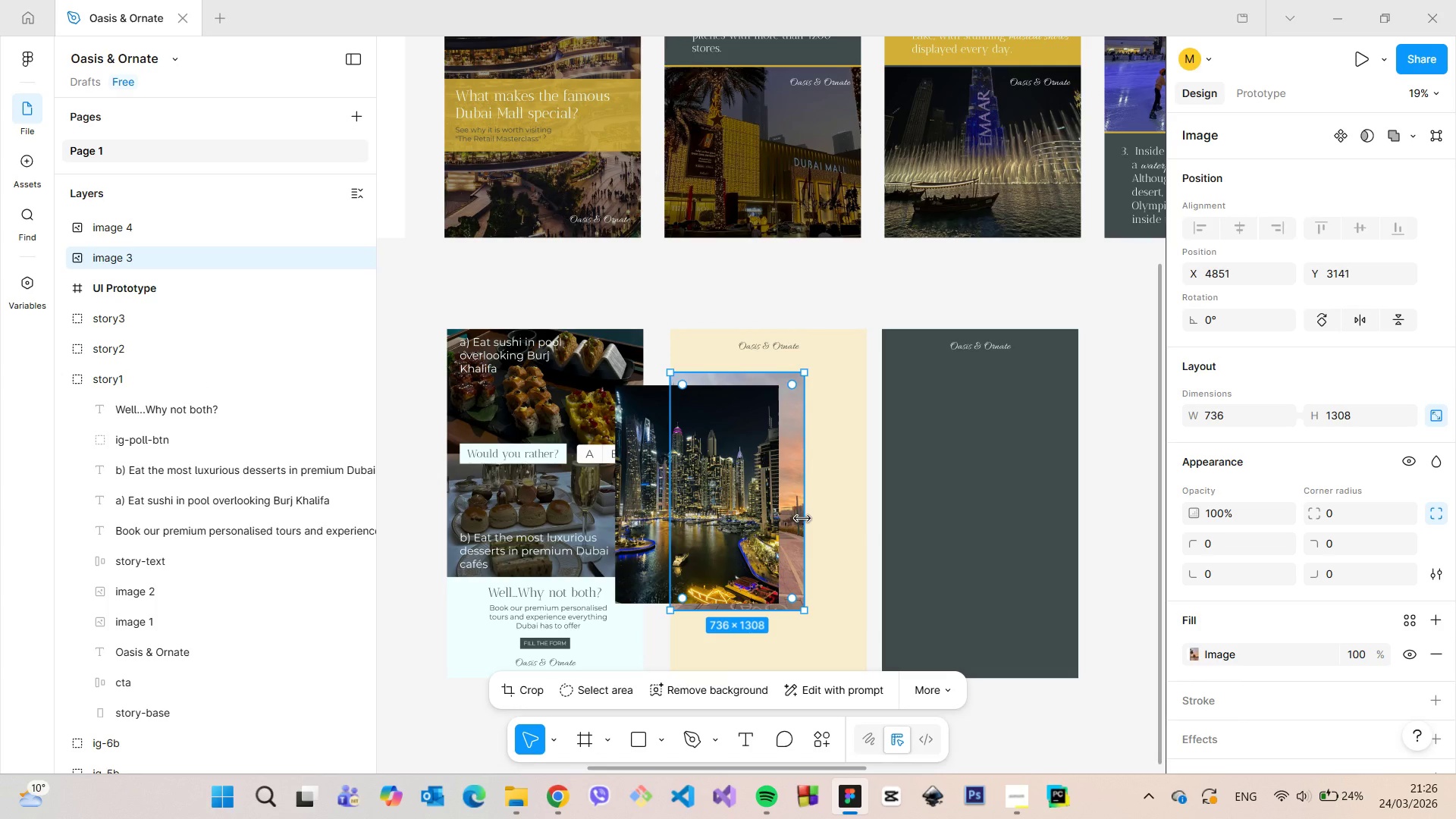 
key(Backspace)
 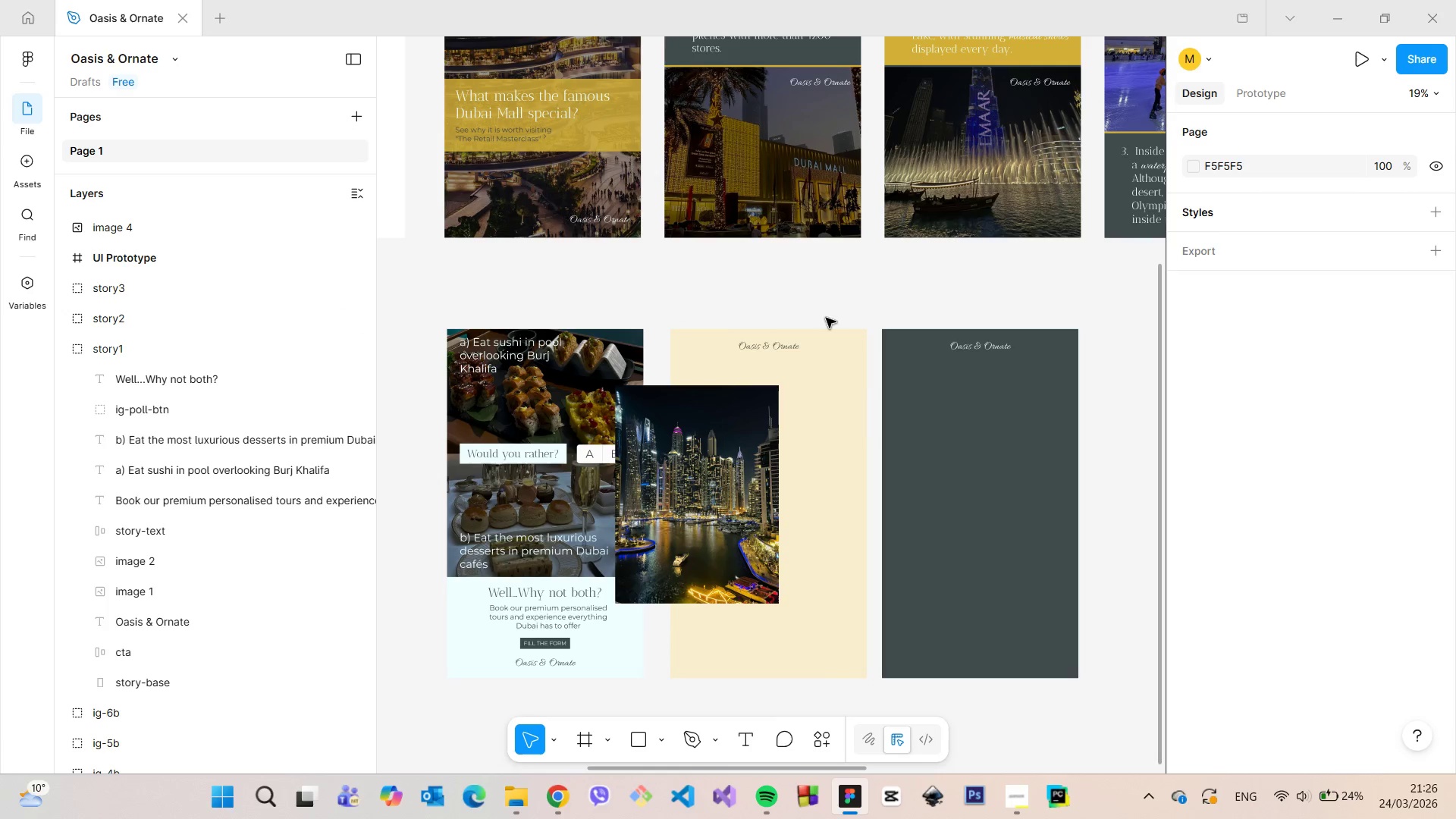 
left_click([826, 314])
 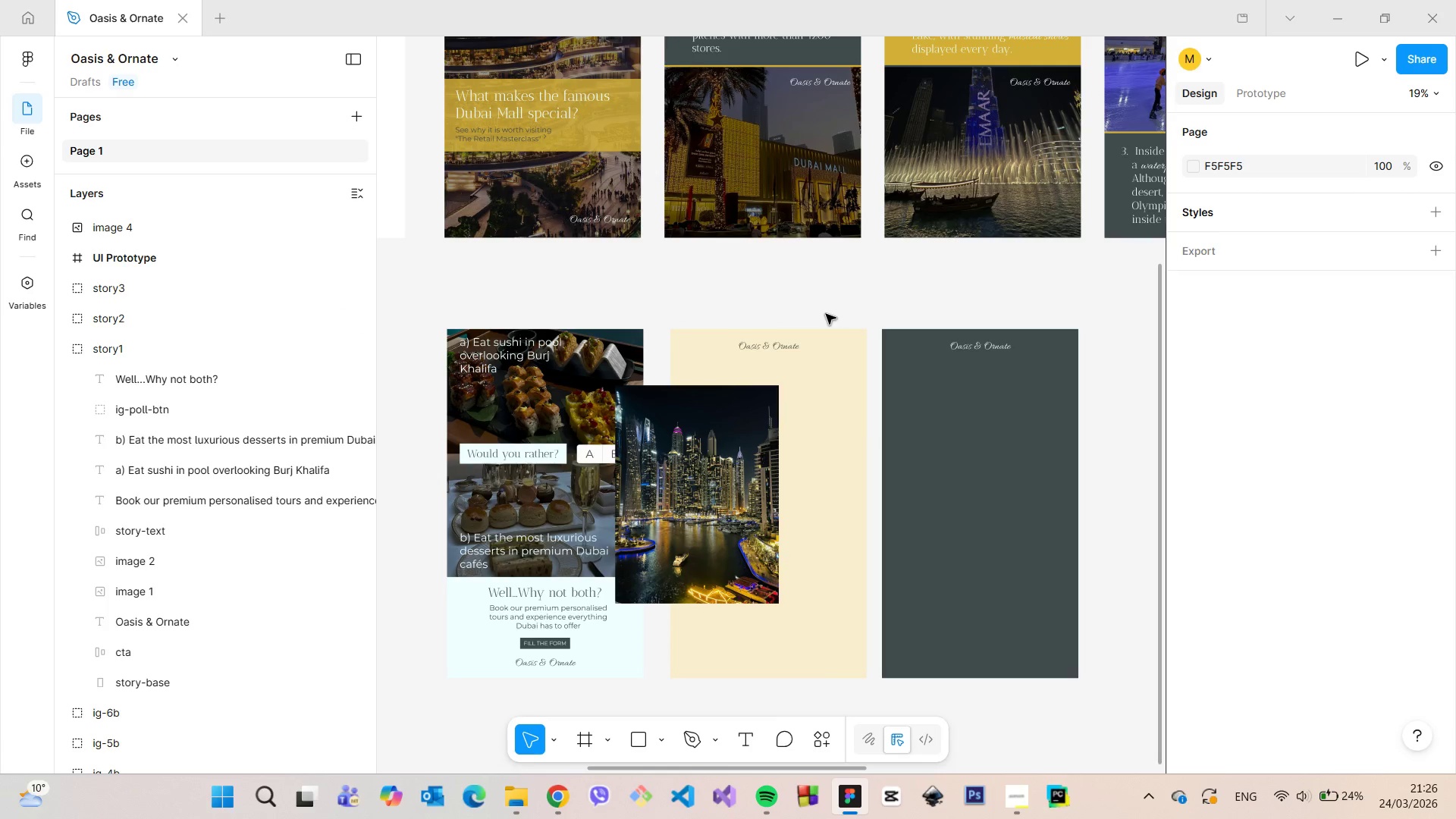 
key(Control+V)
 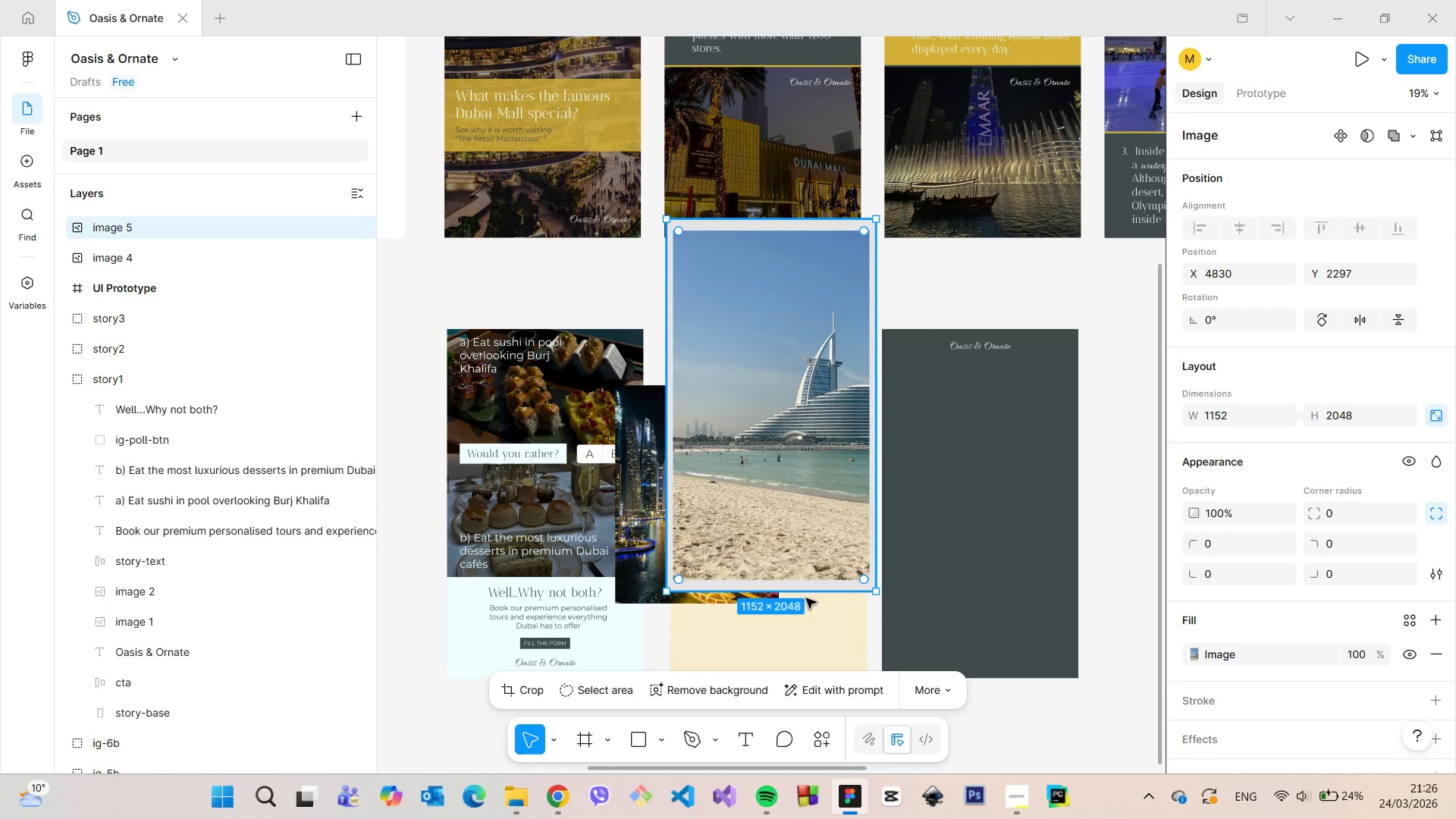 
left_click([571, 794])
 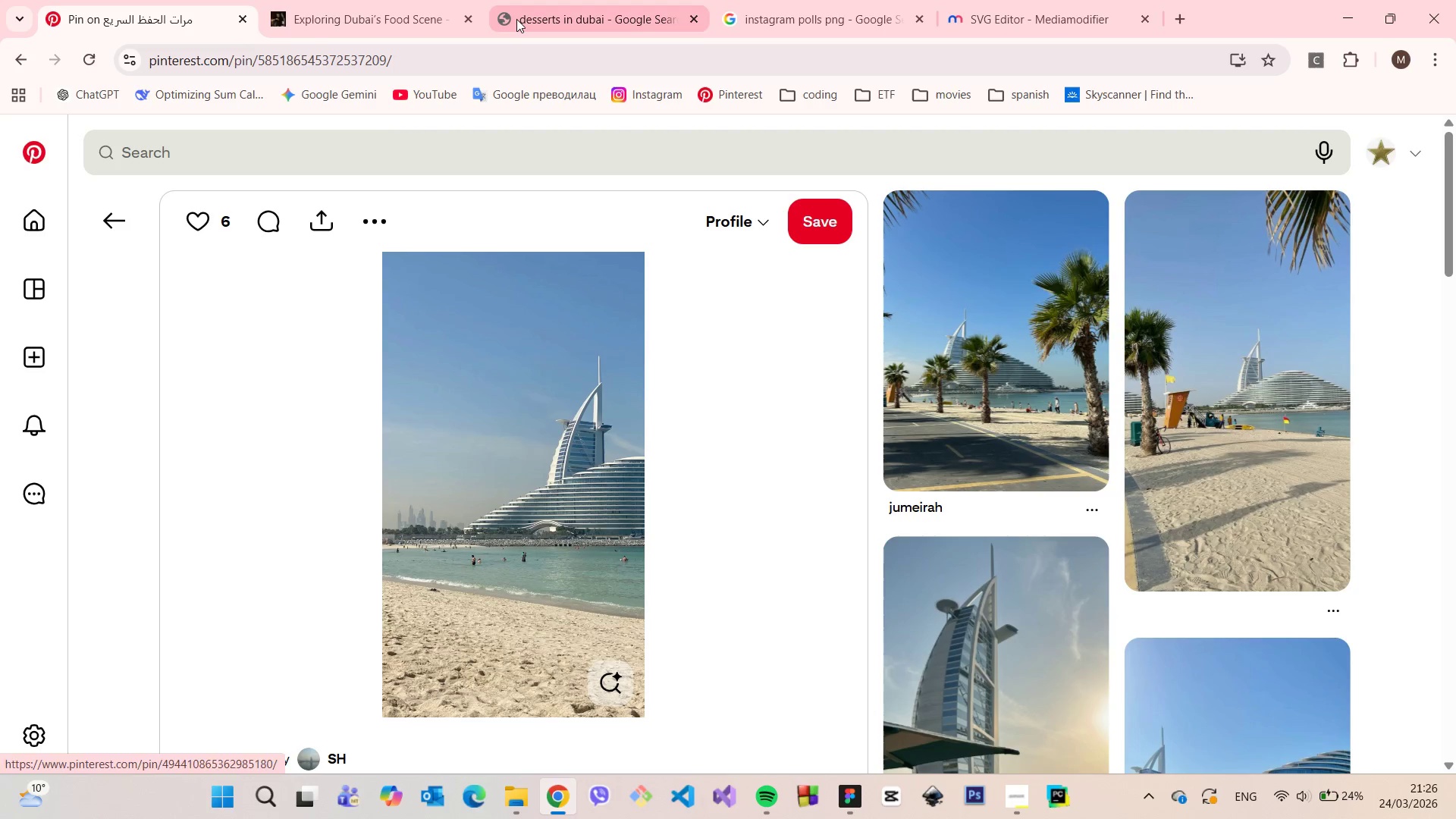 
left_click([516, 19])
 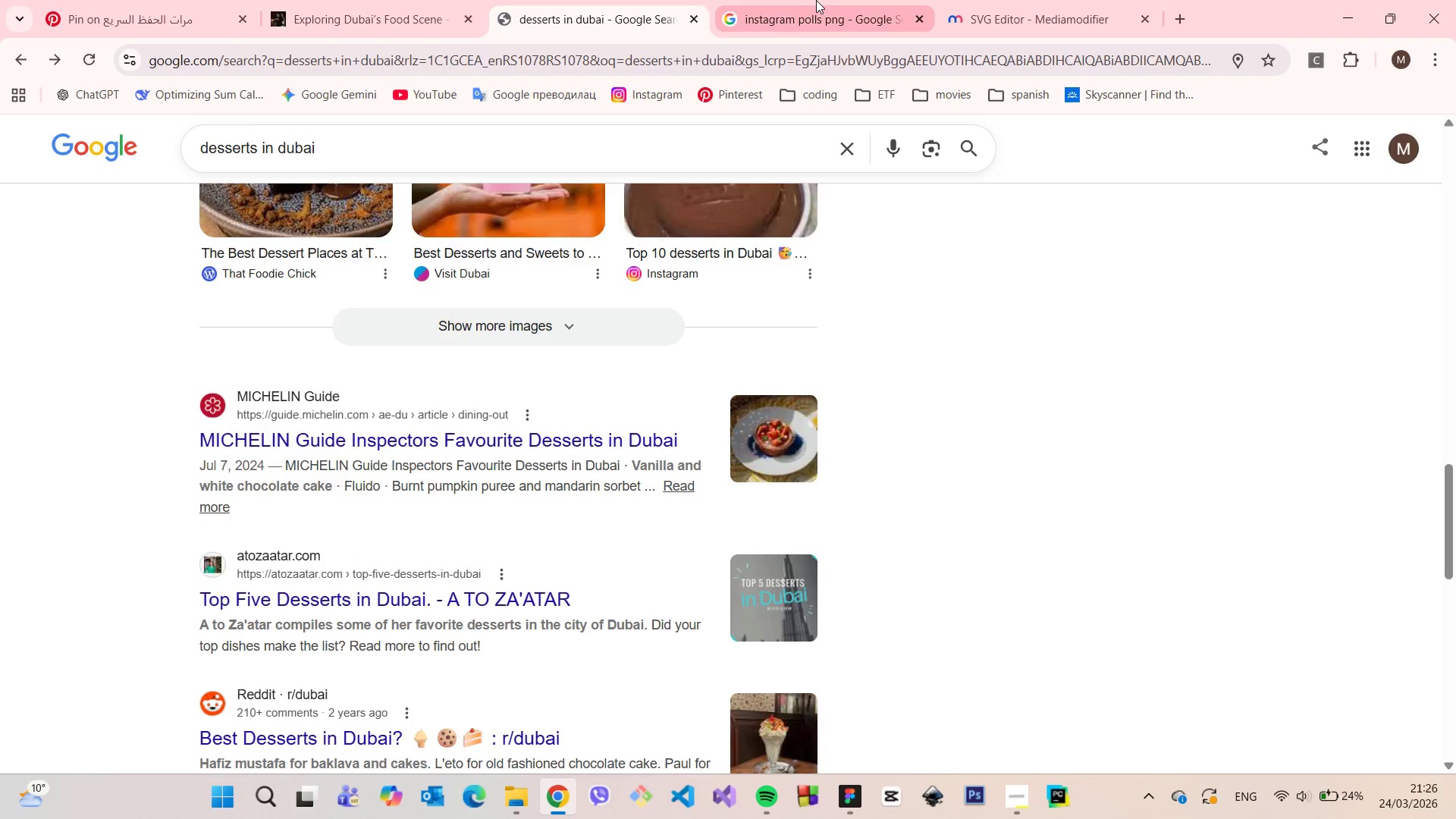 
left_click([816, 0])
 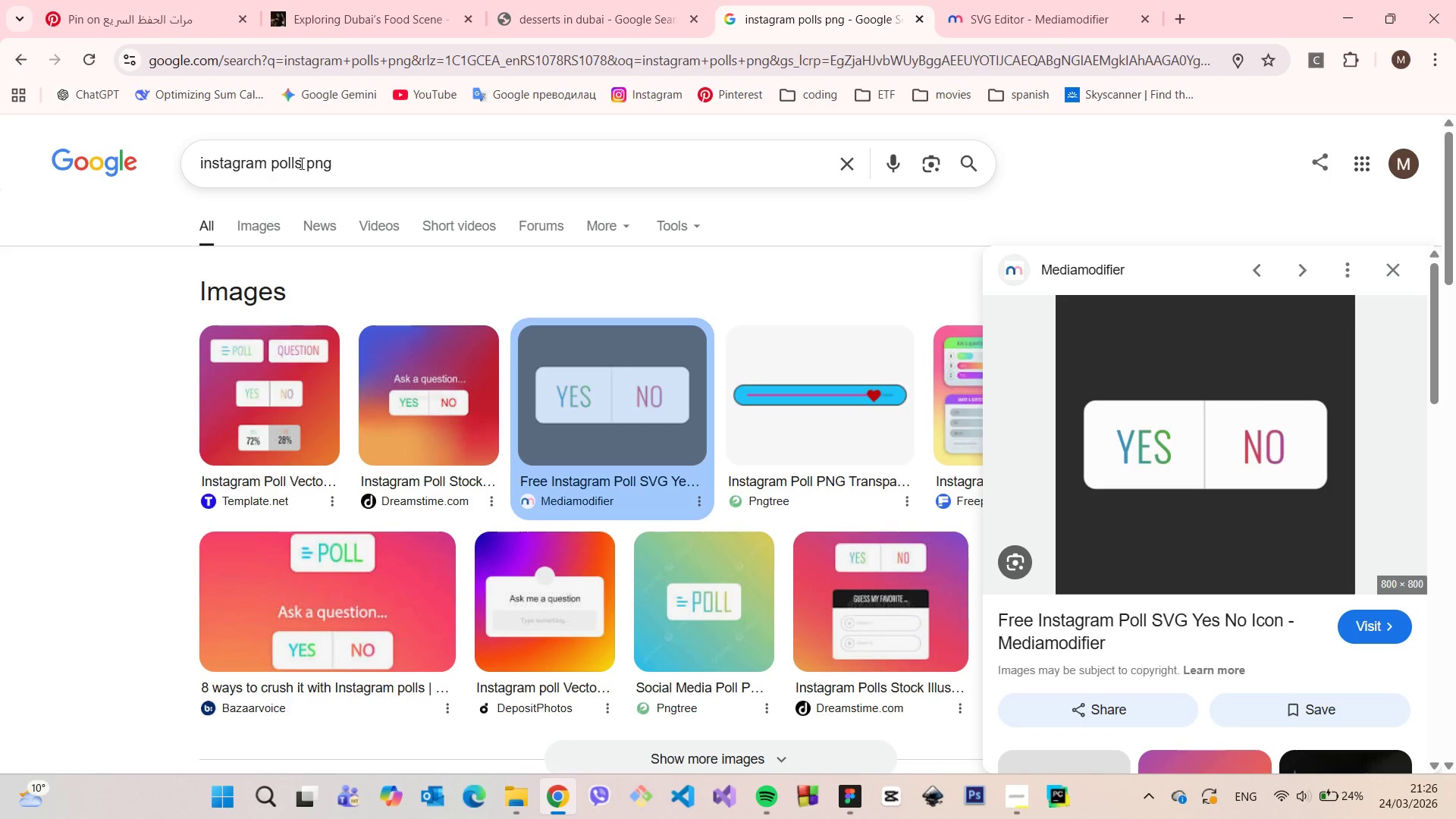 
left_click_drag(start_coordinate=[301, 163], to_coordinate=[274, 160])
 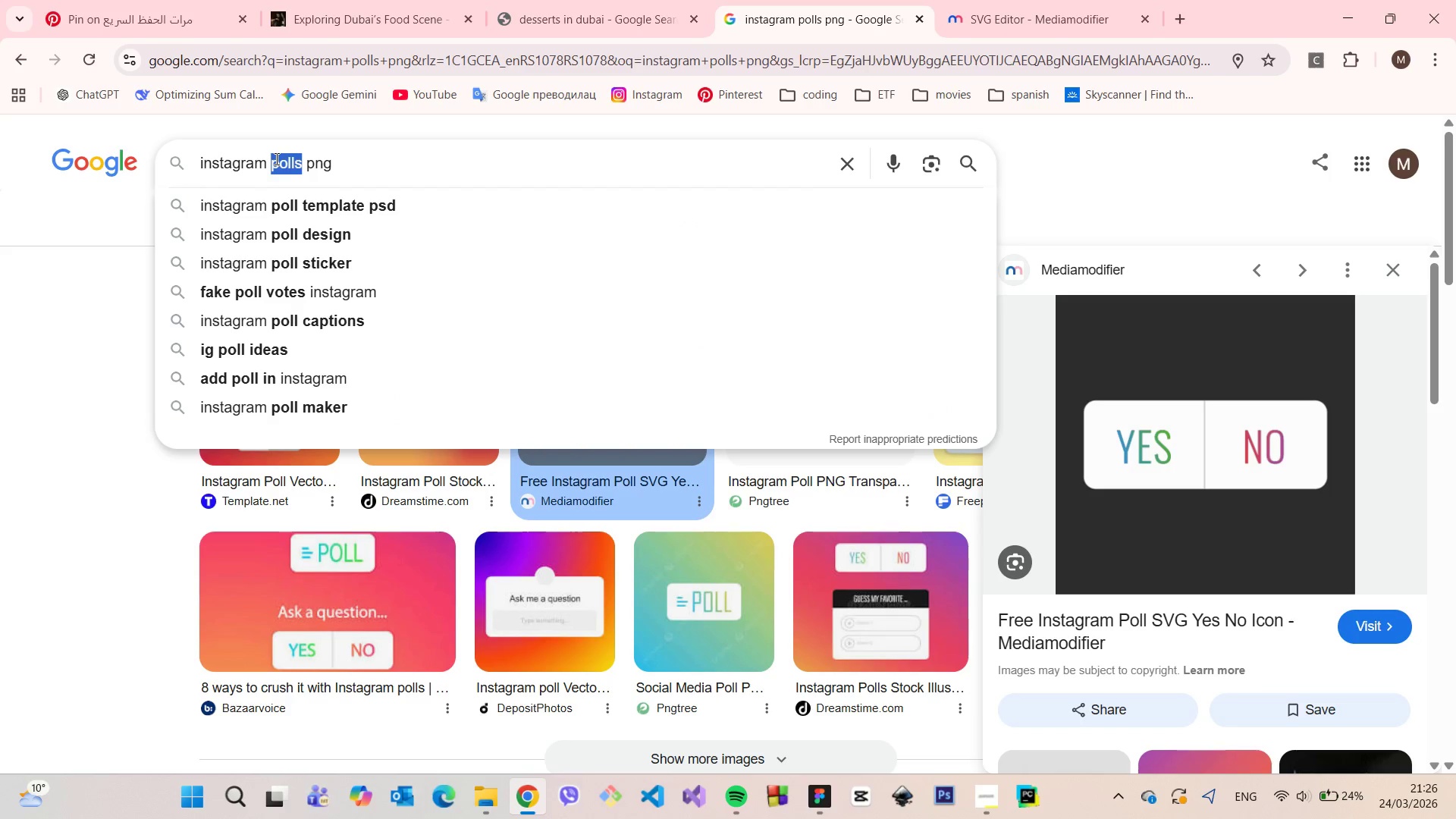 
type(ask question)
 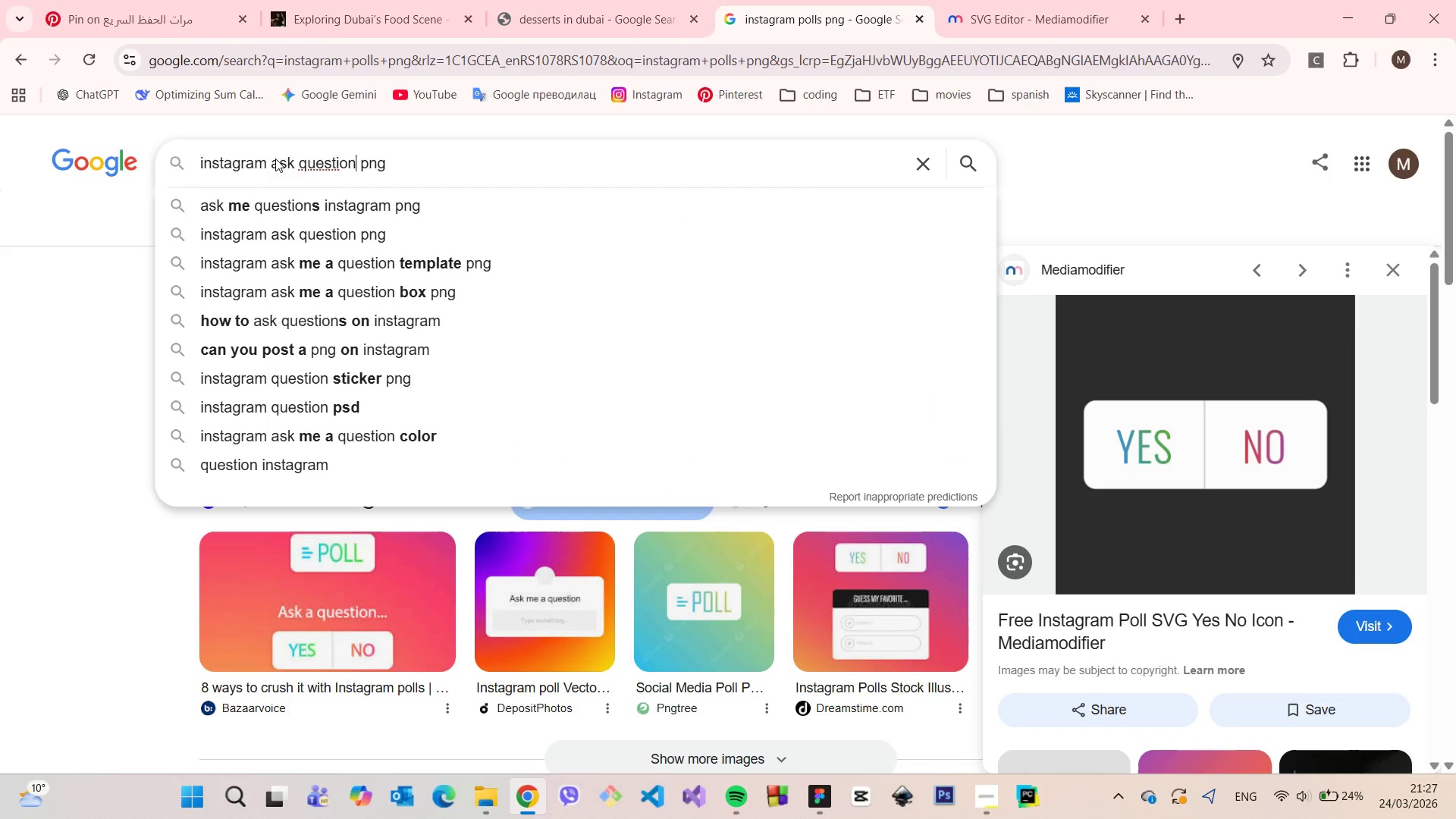 
key(Enter)
 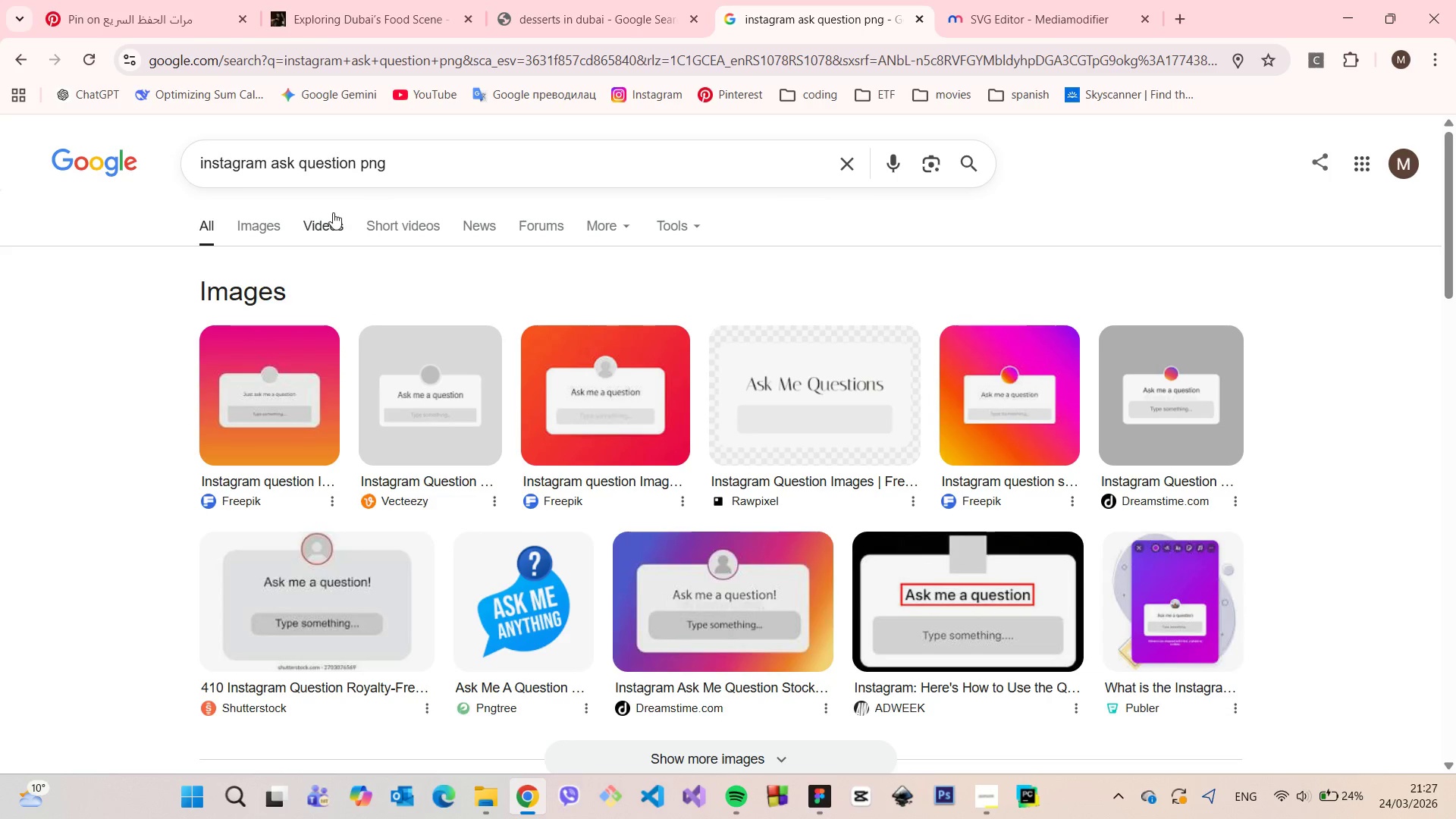 
wait(6.3)
 